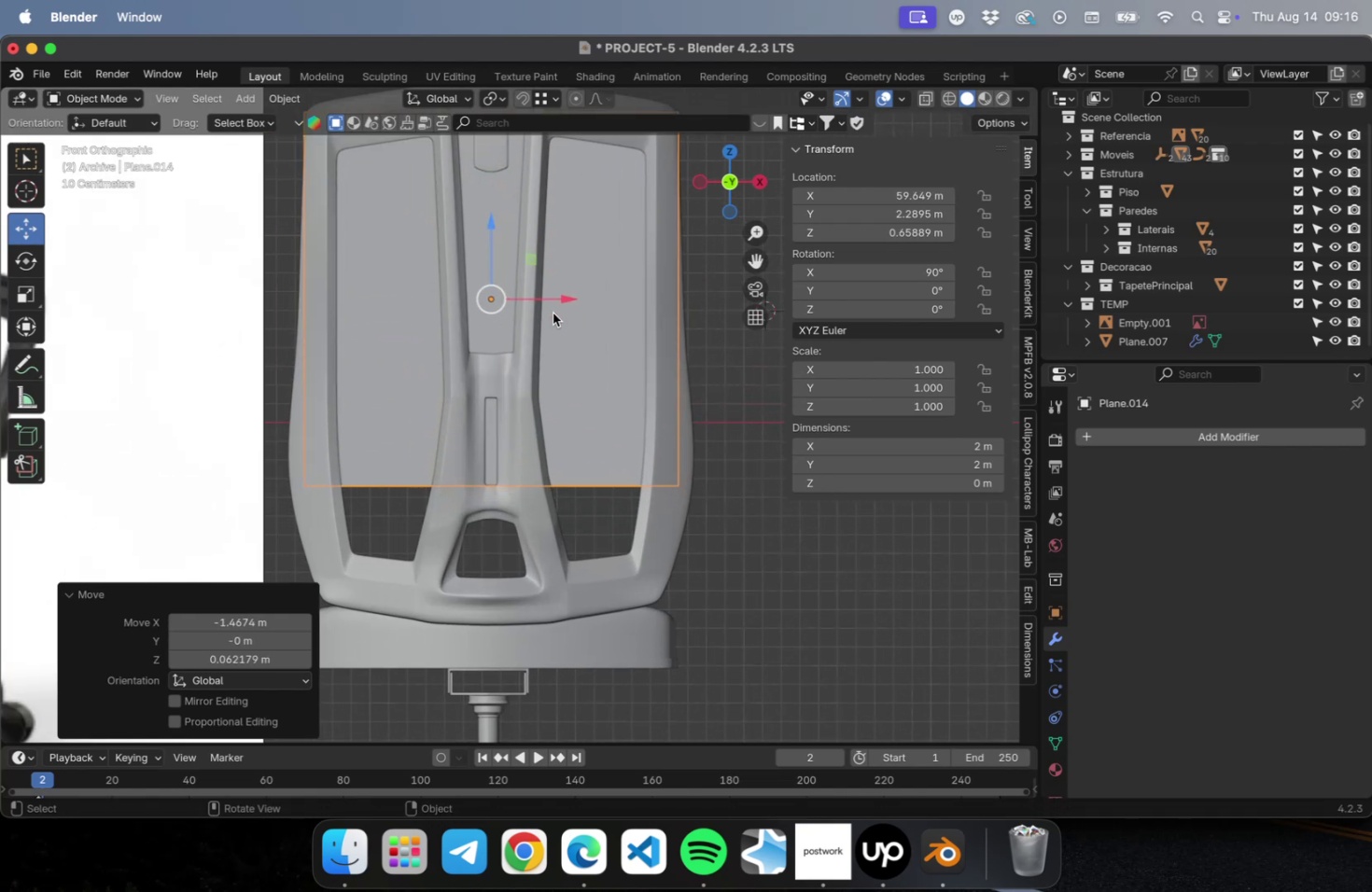 
hold_key(key=ShiftLeft, duration=0.49)
 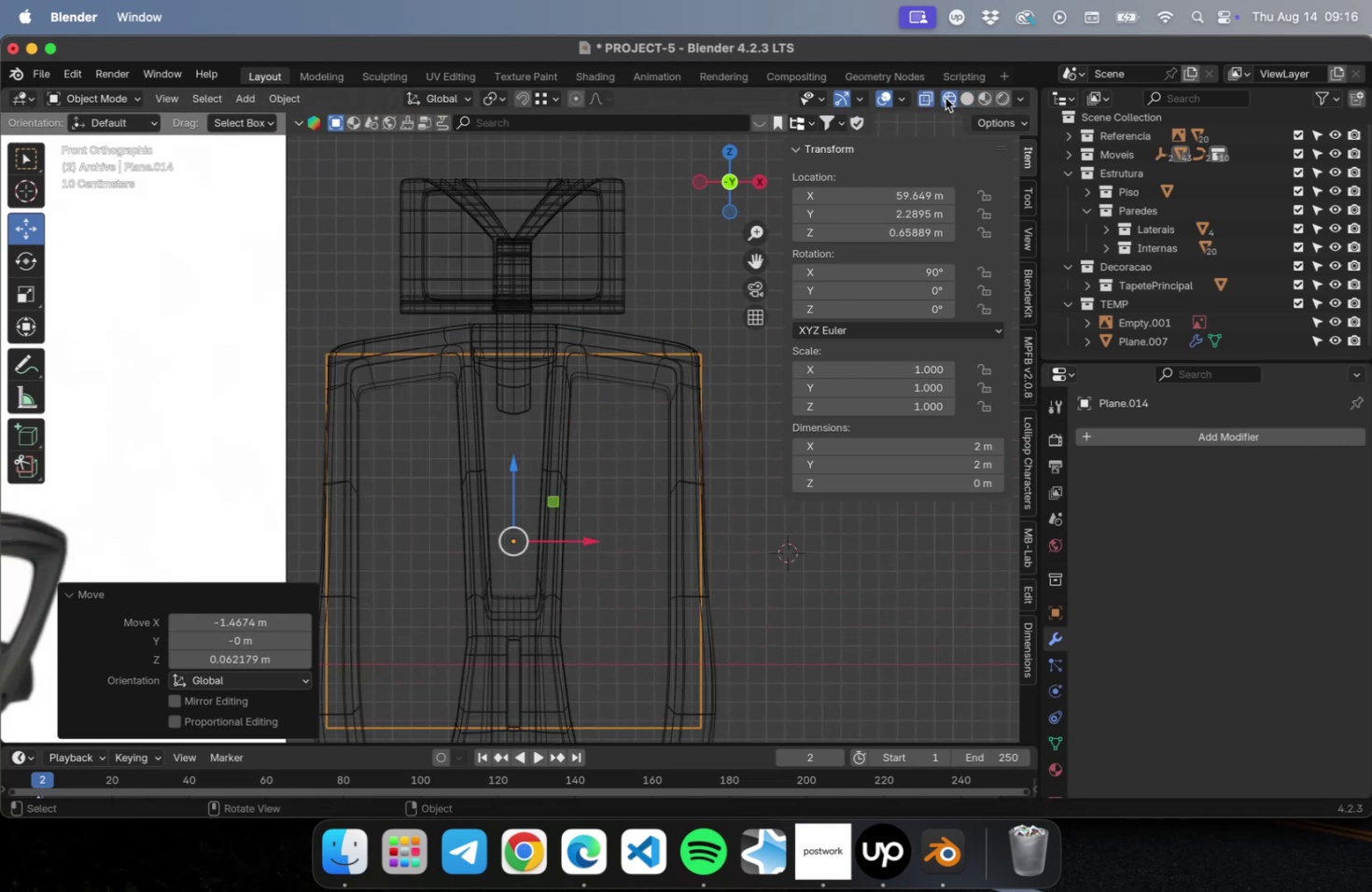 
scroll: coordinate [588, 360], scroll_direction: up, amount: 2.0
 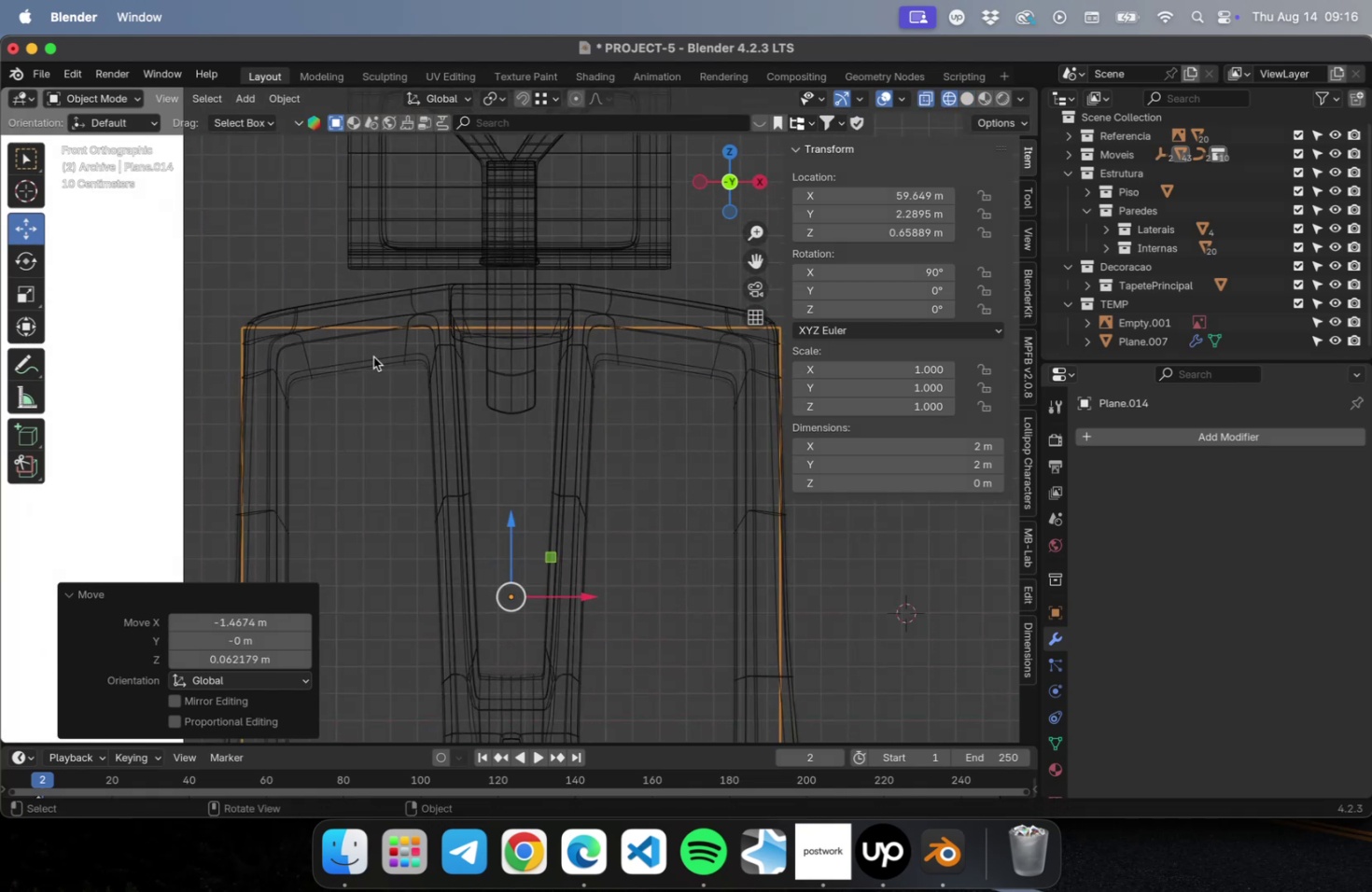 
key(Tab)
 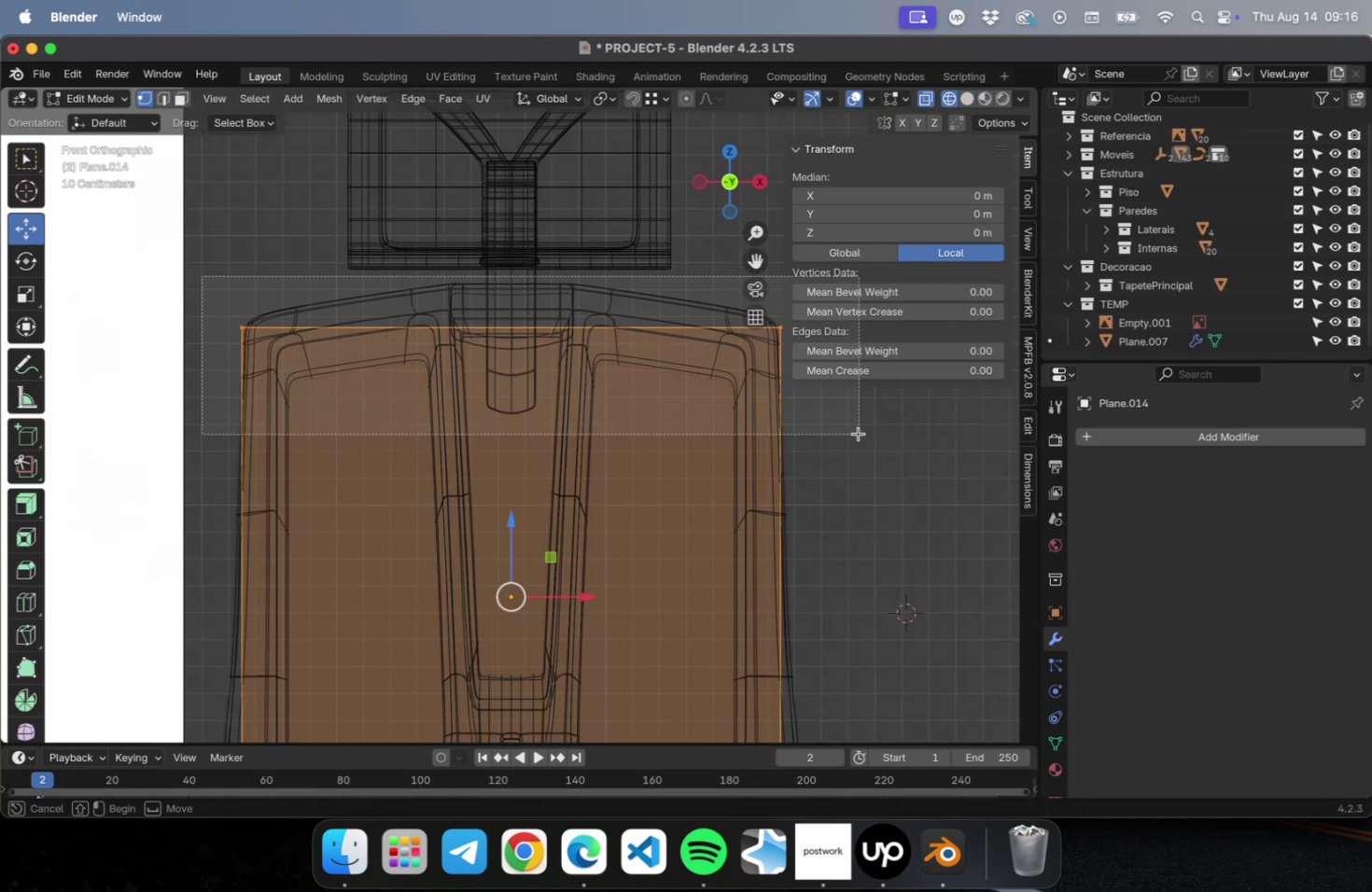 
scroll: coordinate [725, 432], scroll_direction: down, amount: 4.0
 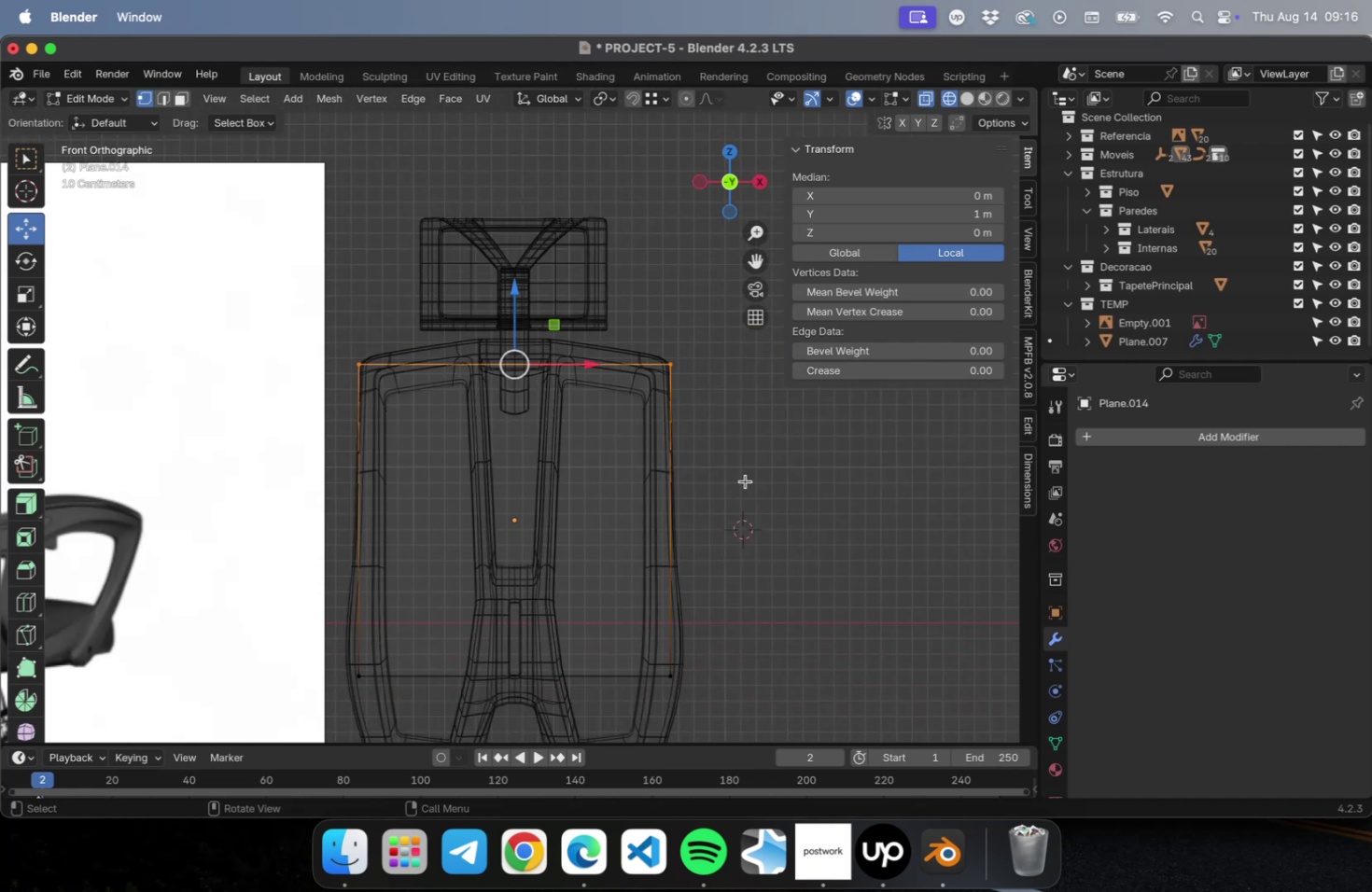 
hold_key(key=ShiftLeft, duration=0.45)
 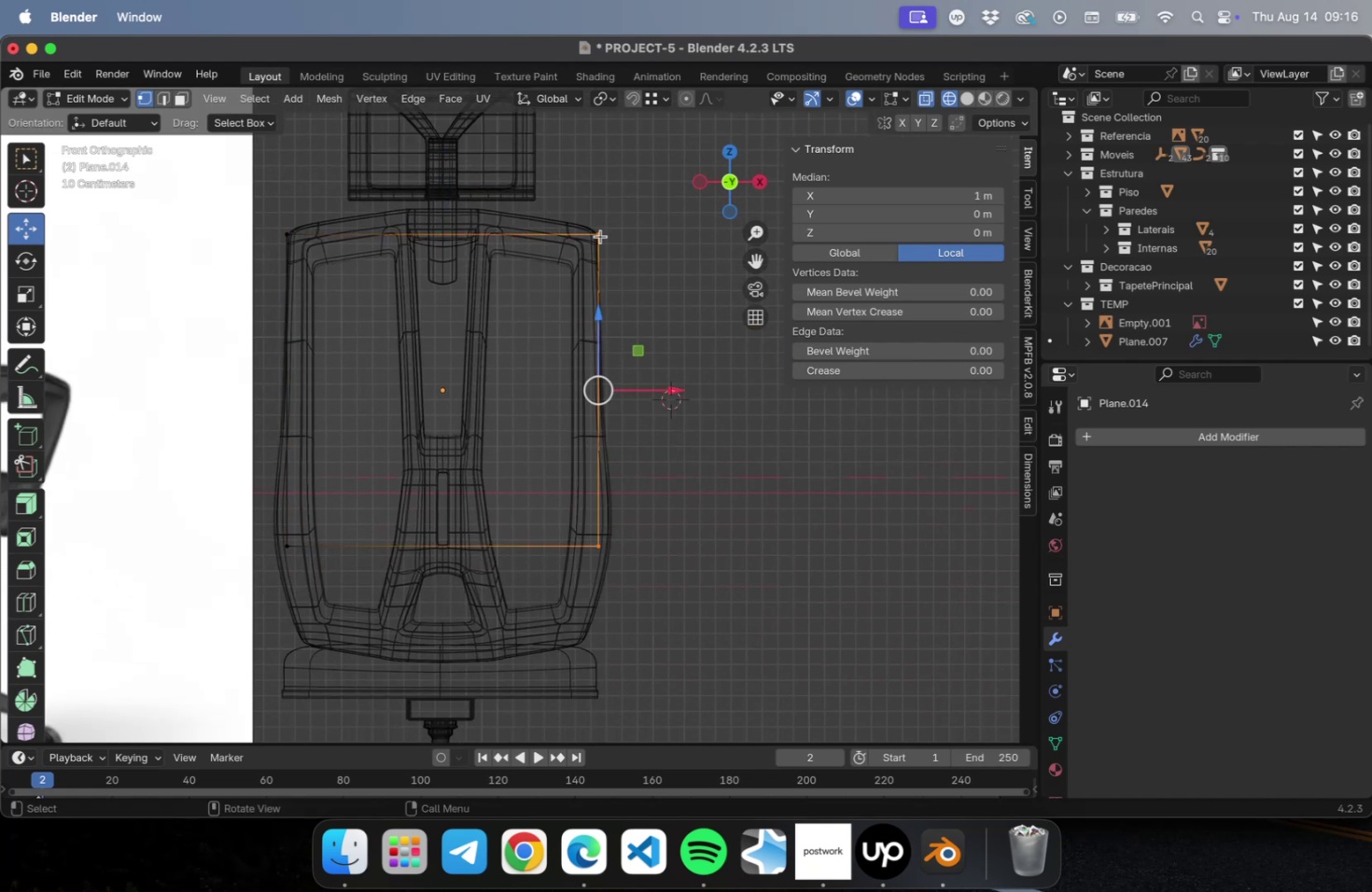 
scroll: coordinate [666, 352], scroll_direction: up, amount: 5.0
 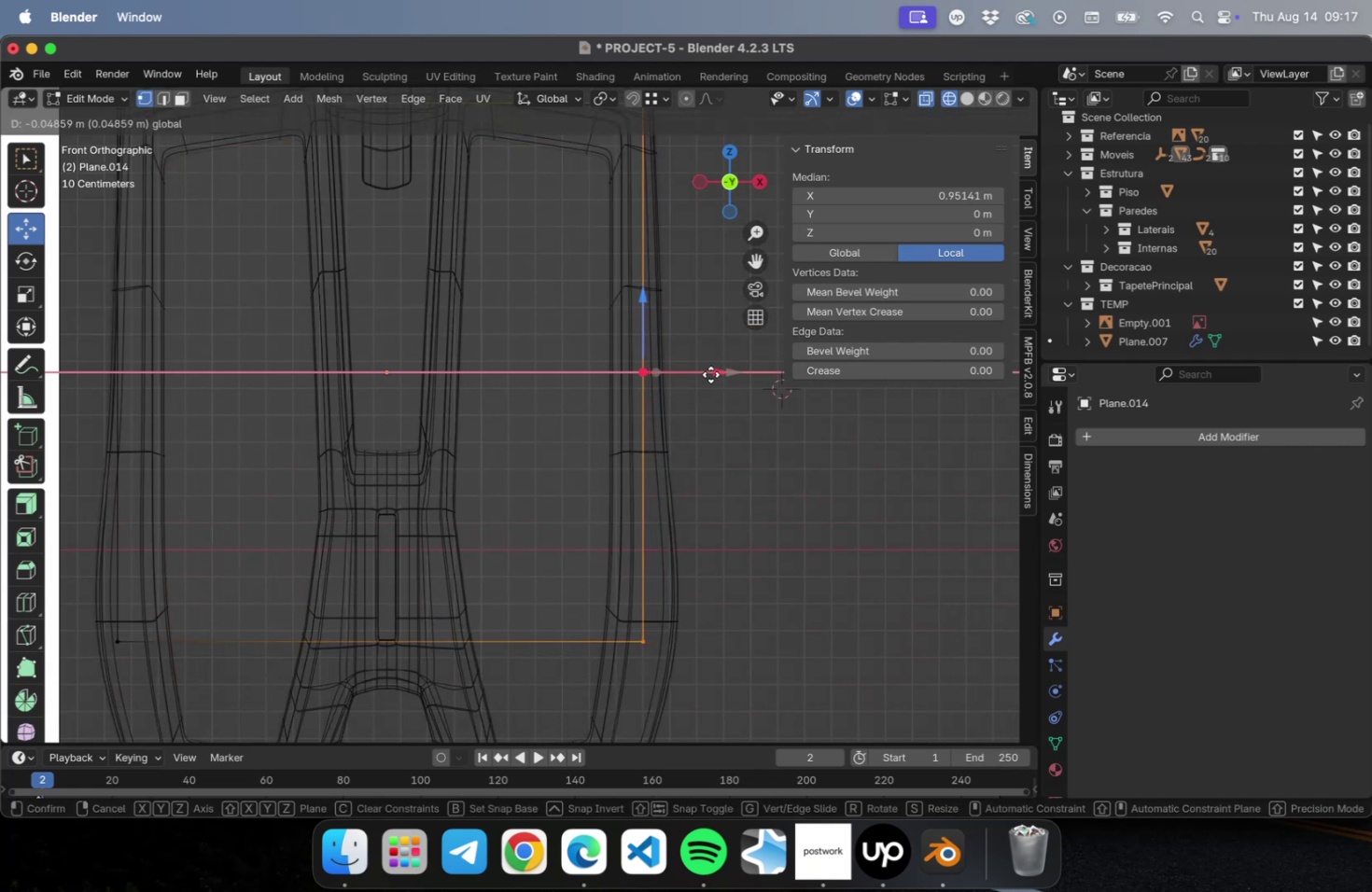 
hold_key(key=ShiftLeft, duration=0.67)
 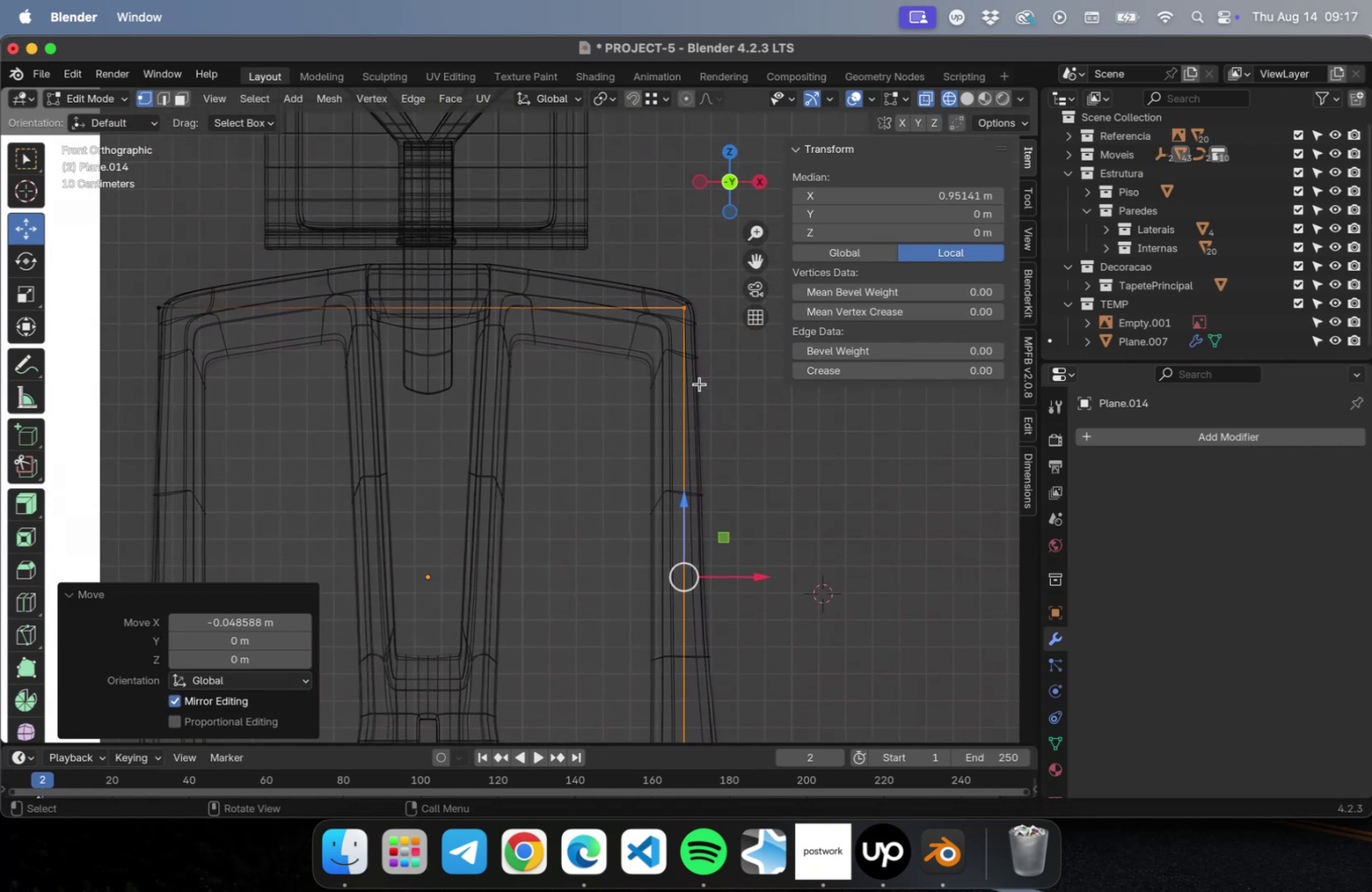 
hold_key(key=ShiftLeft, duration=0.51)
 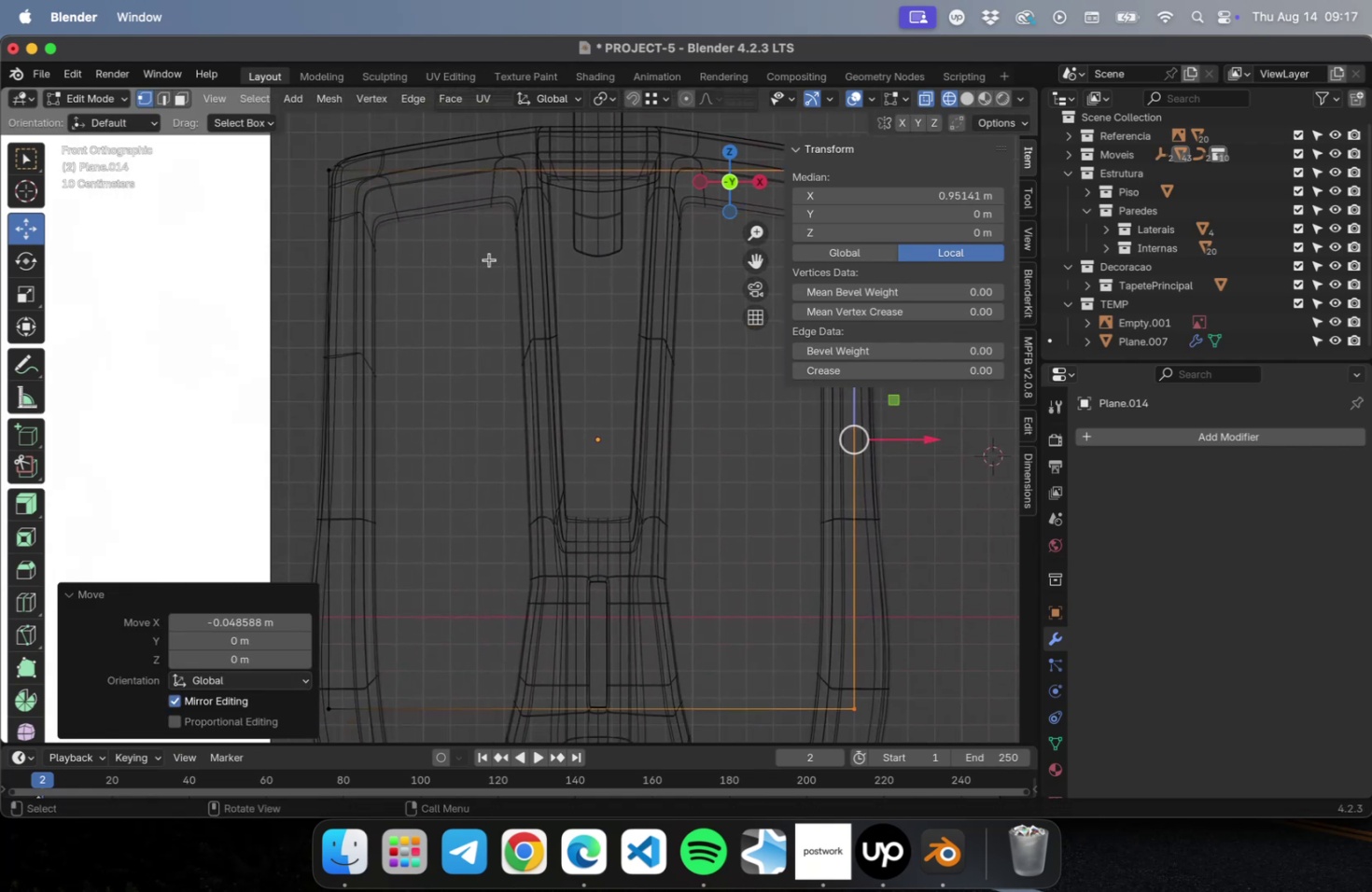 
scroll: coordinate [479, 267], scroll_direction: down, amount: 2.0
 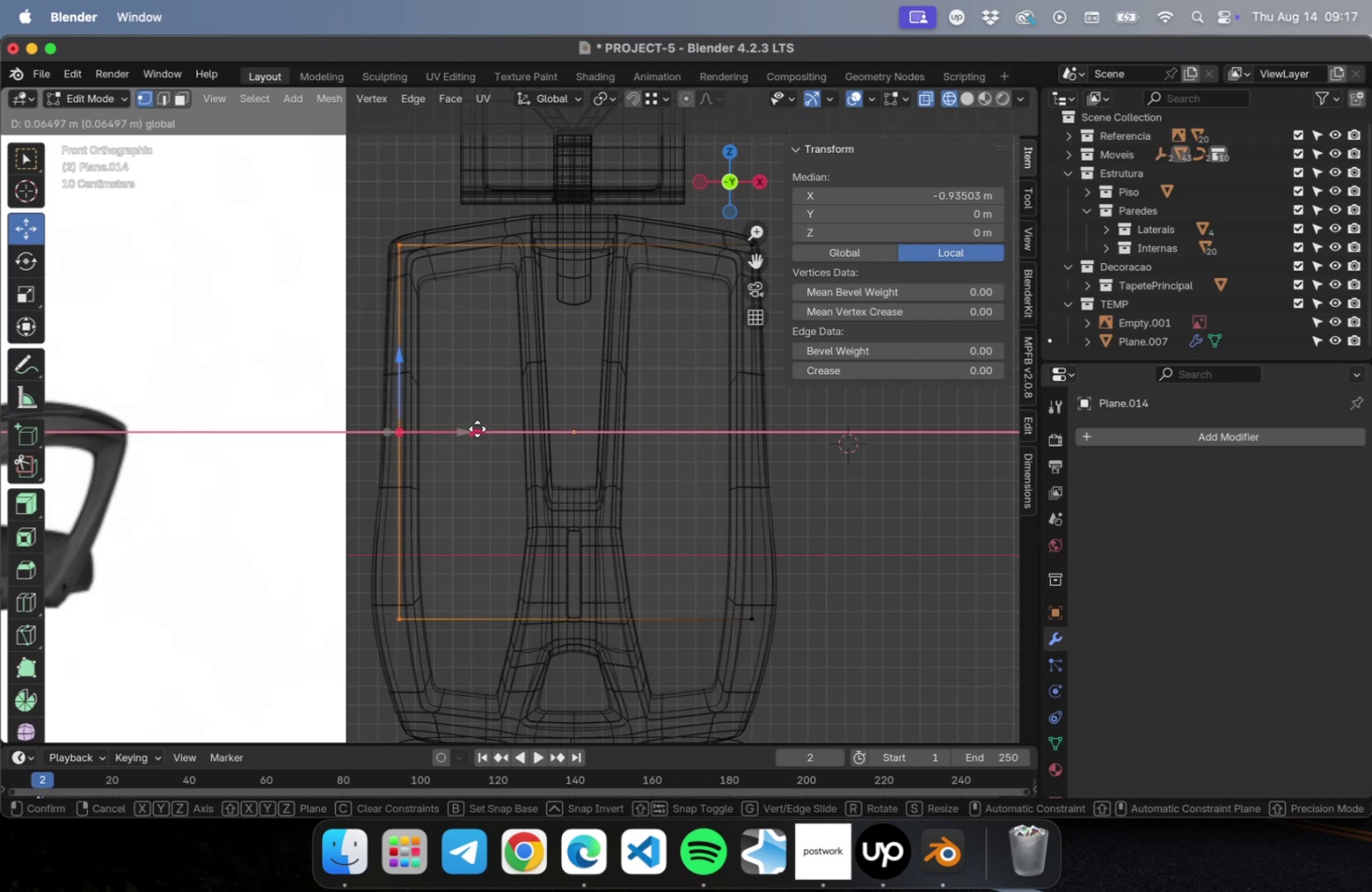 
wait(6.07)
 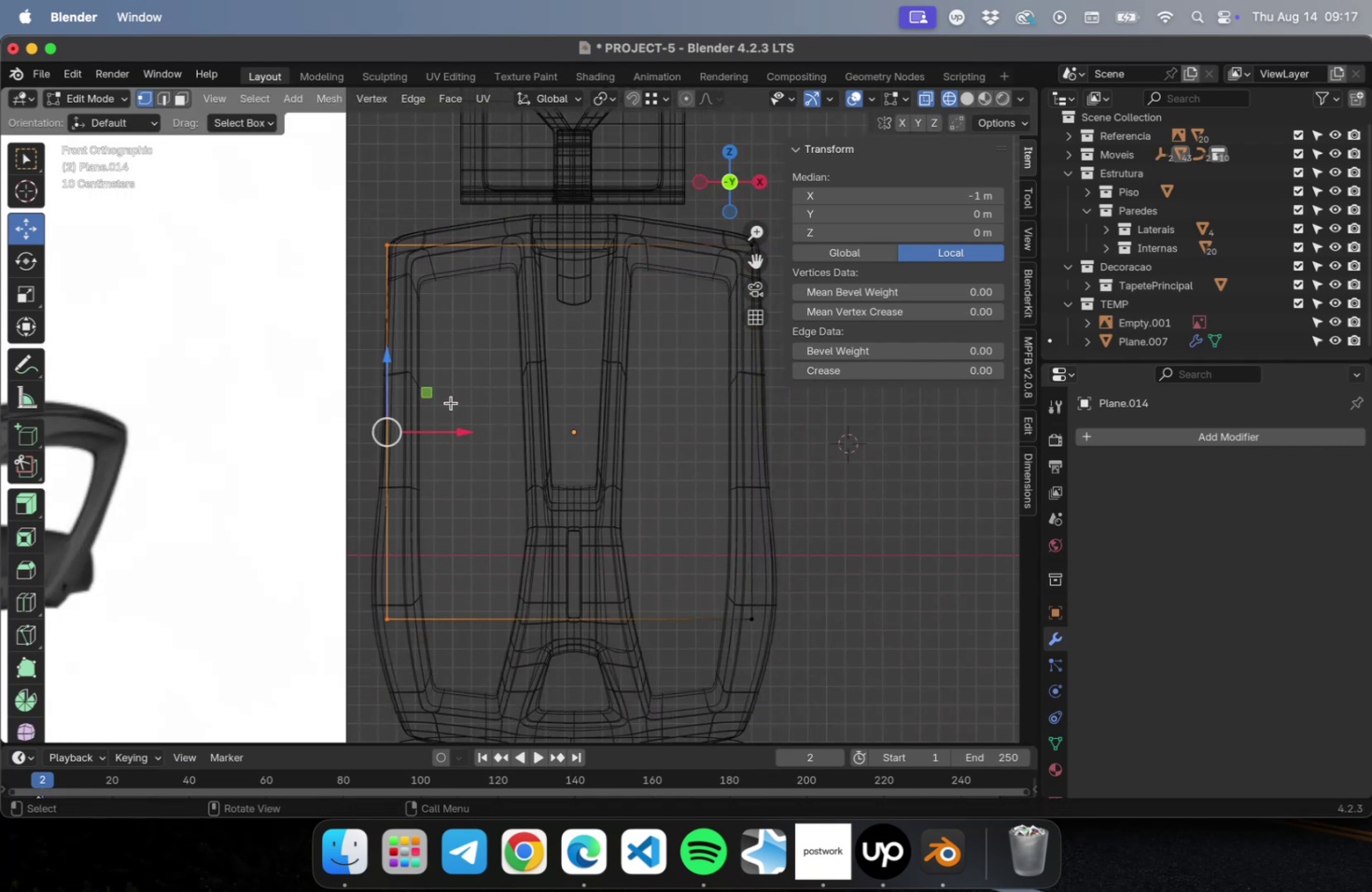 
hold_key(key=ShiftLeft, duration=0.47)
 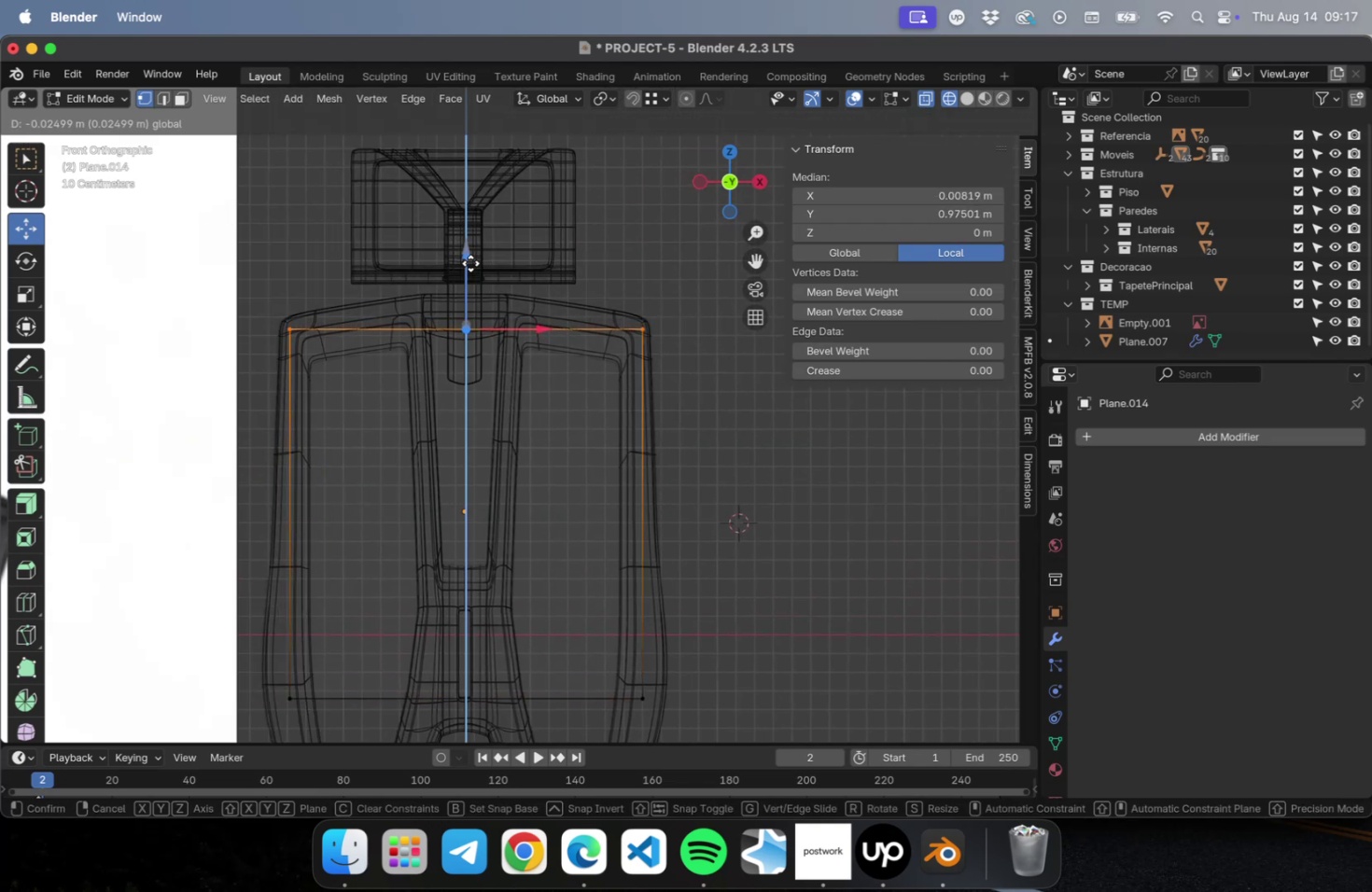 
wait(6.11)
 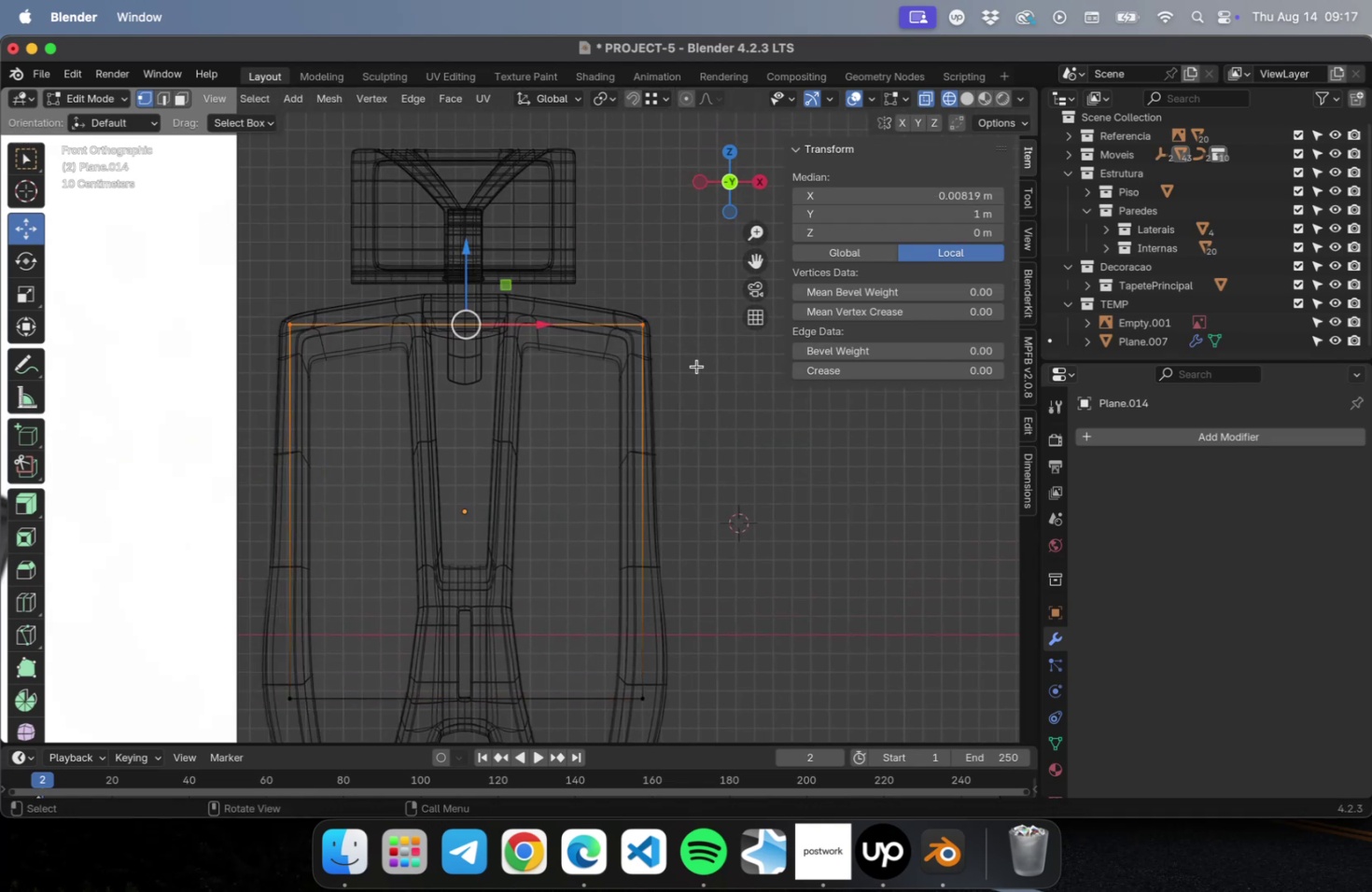 
hold_key(key=ShiftLeft, duration=0.41)
 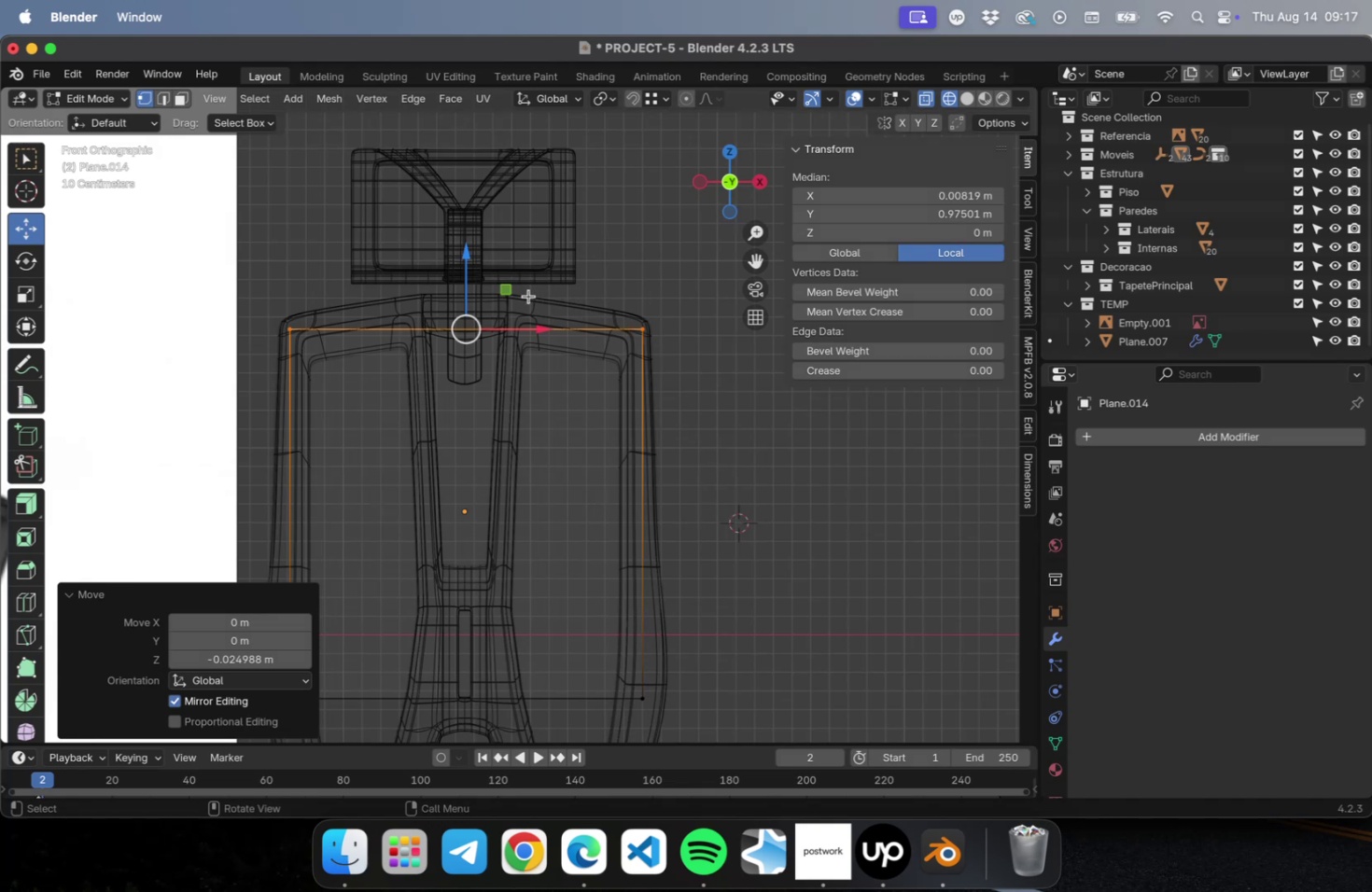 
scroll: coordinate [523, 286], scroll_direction: down, amount: 1.0
 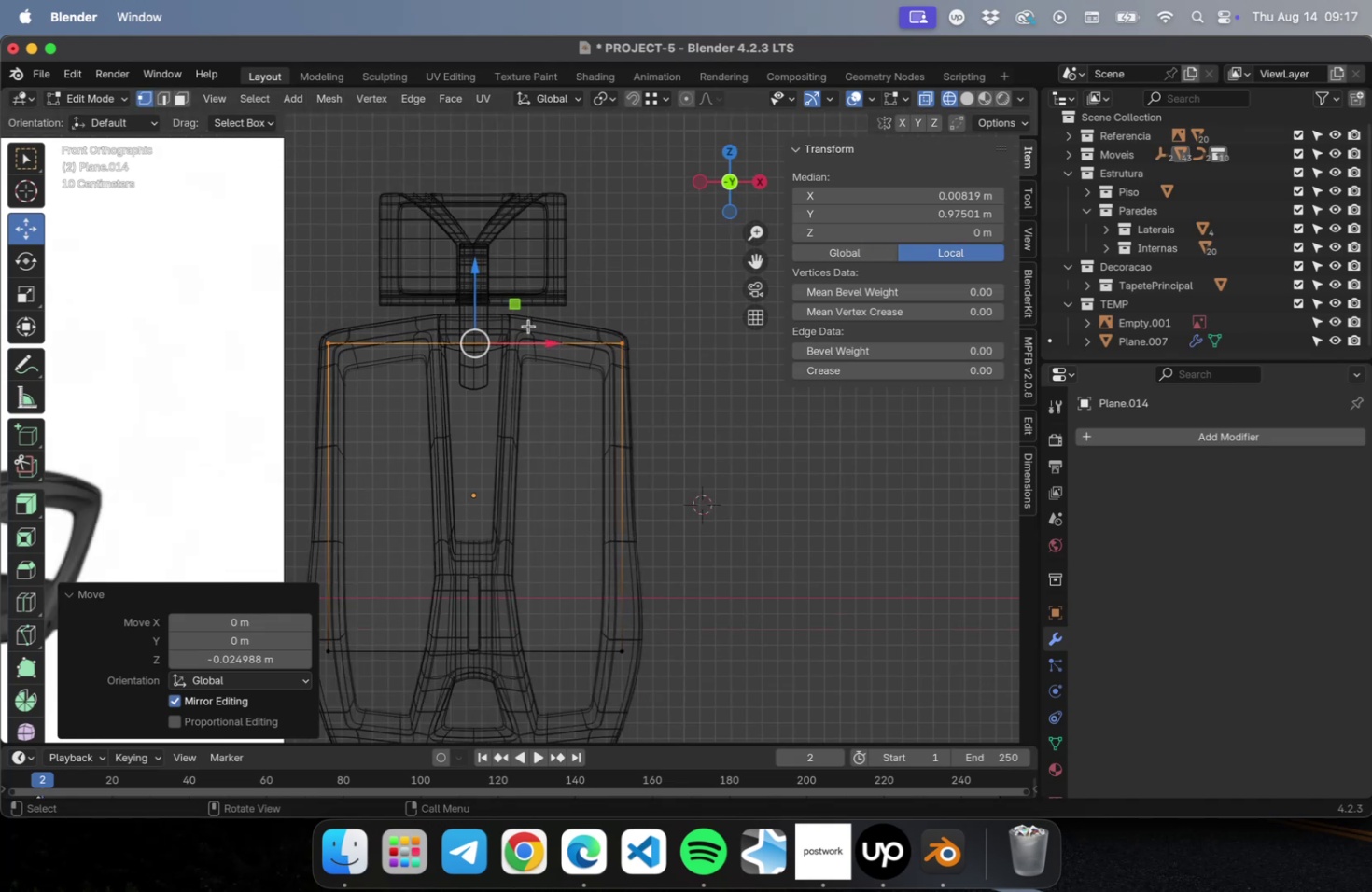 
hold_key(key=ShiftLeft, duration=0.59)
 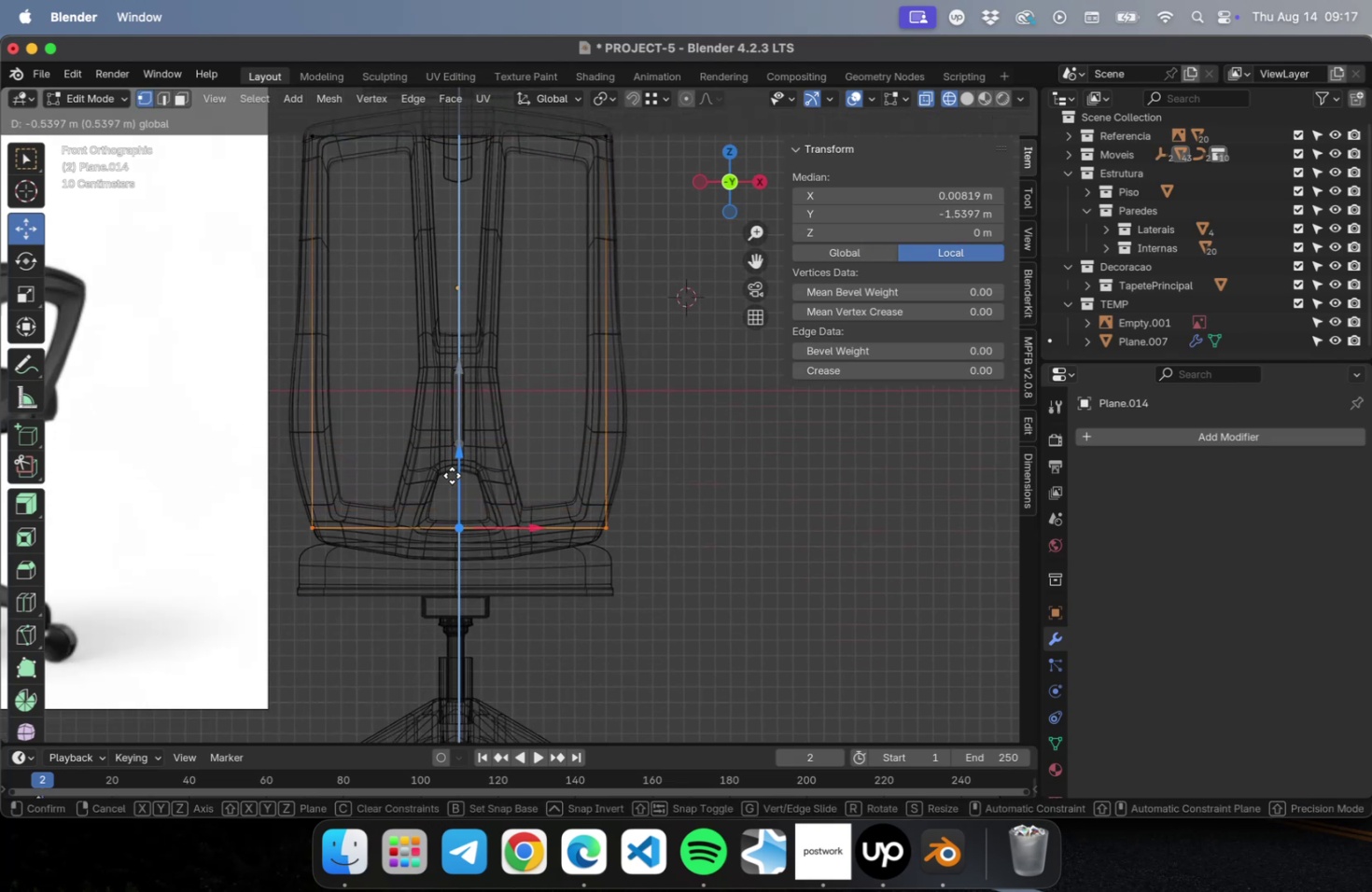 
wait(8.03)
 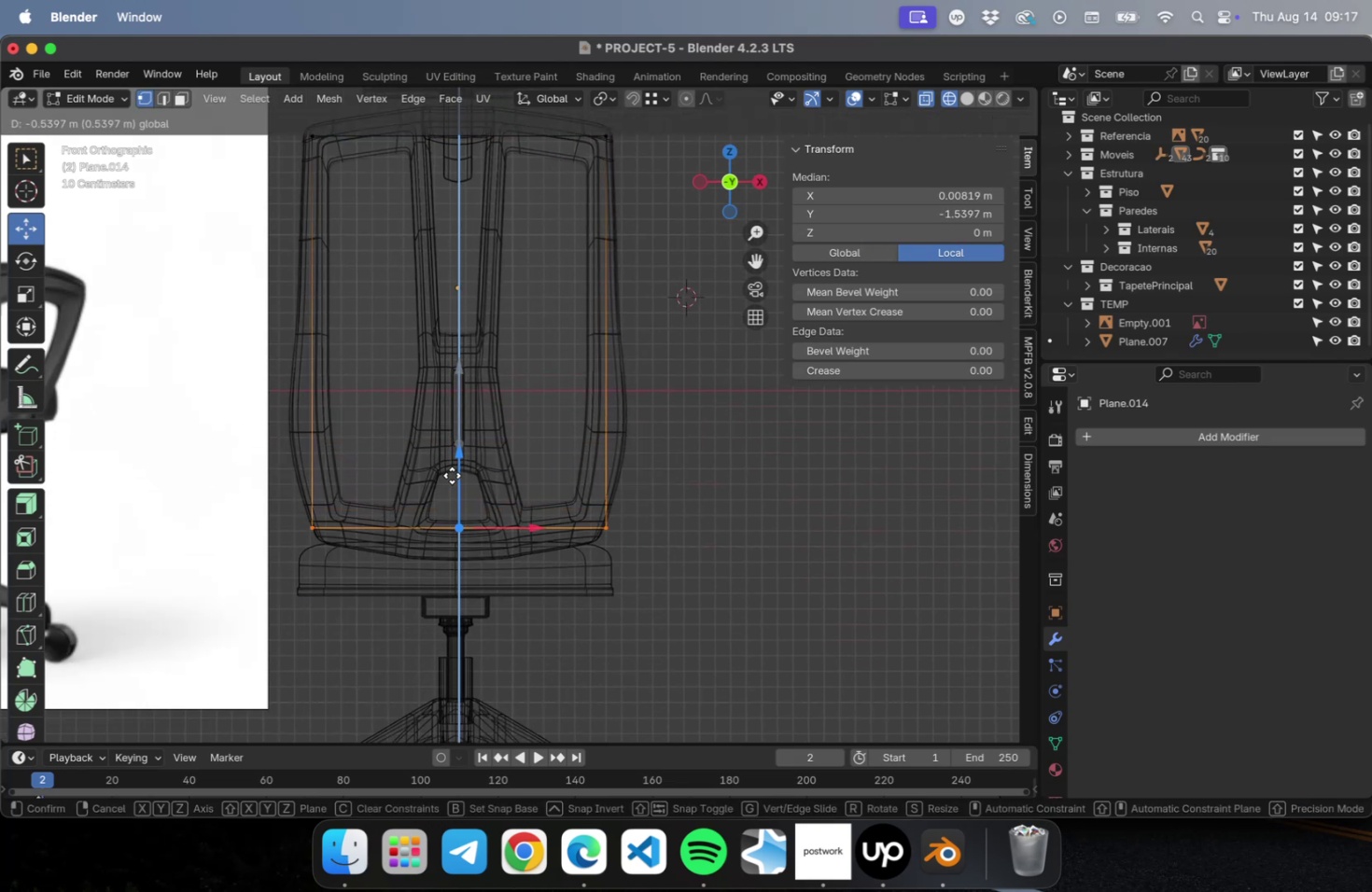 
scroll: coordinate [679, 515], scroll_direction: up, amount: 5.0
 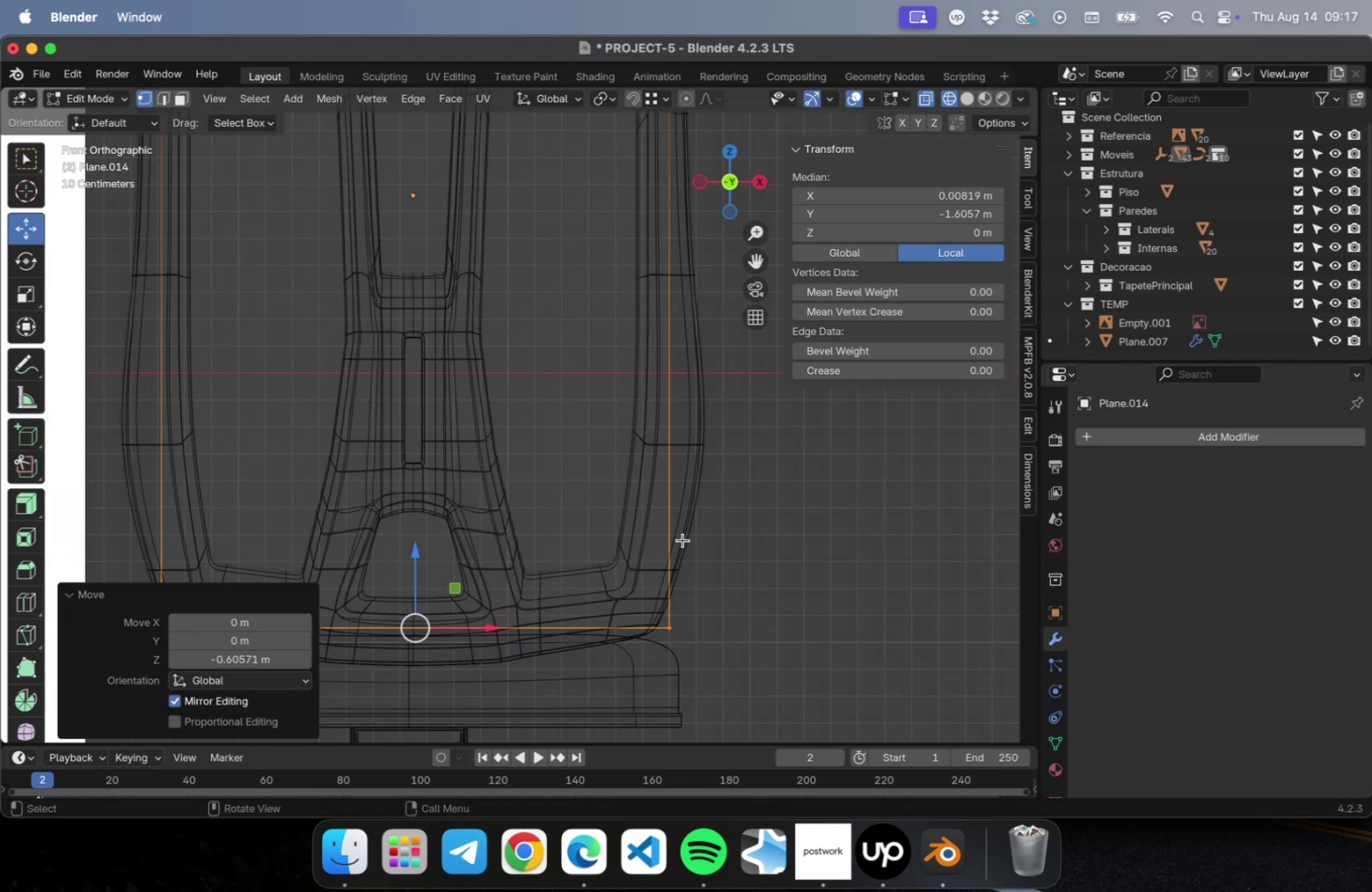 
scroll: coordinate [643, 520], scroll_direction: down, amount: 4.0
 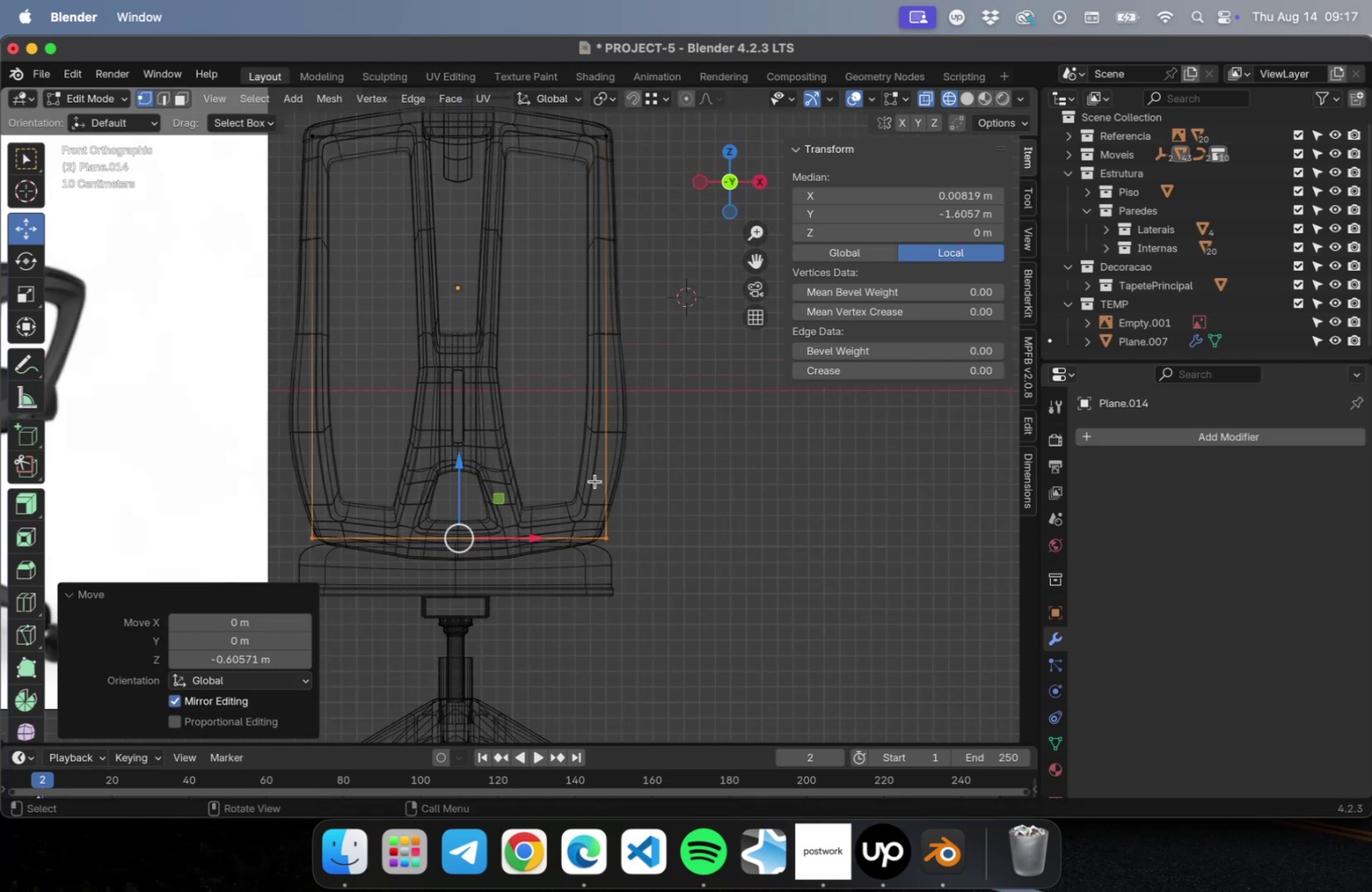 
key(Meta+CommandLeft)
 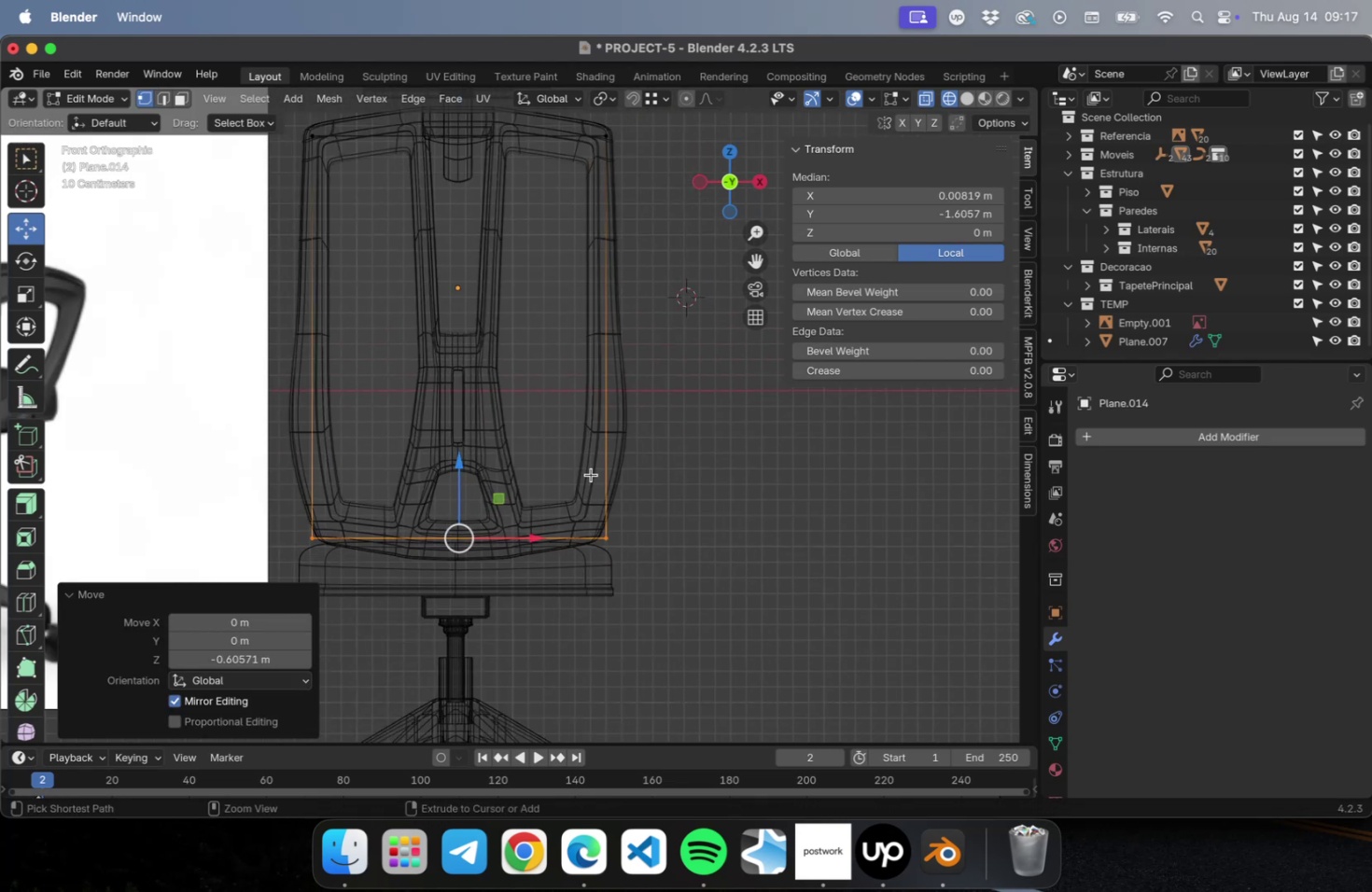 
key(Meta+R)
 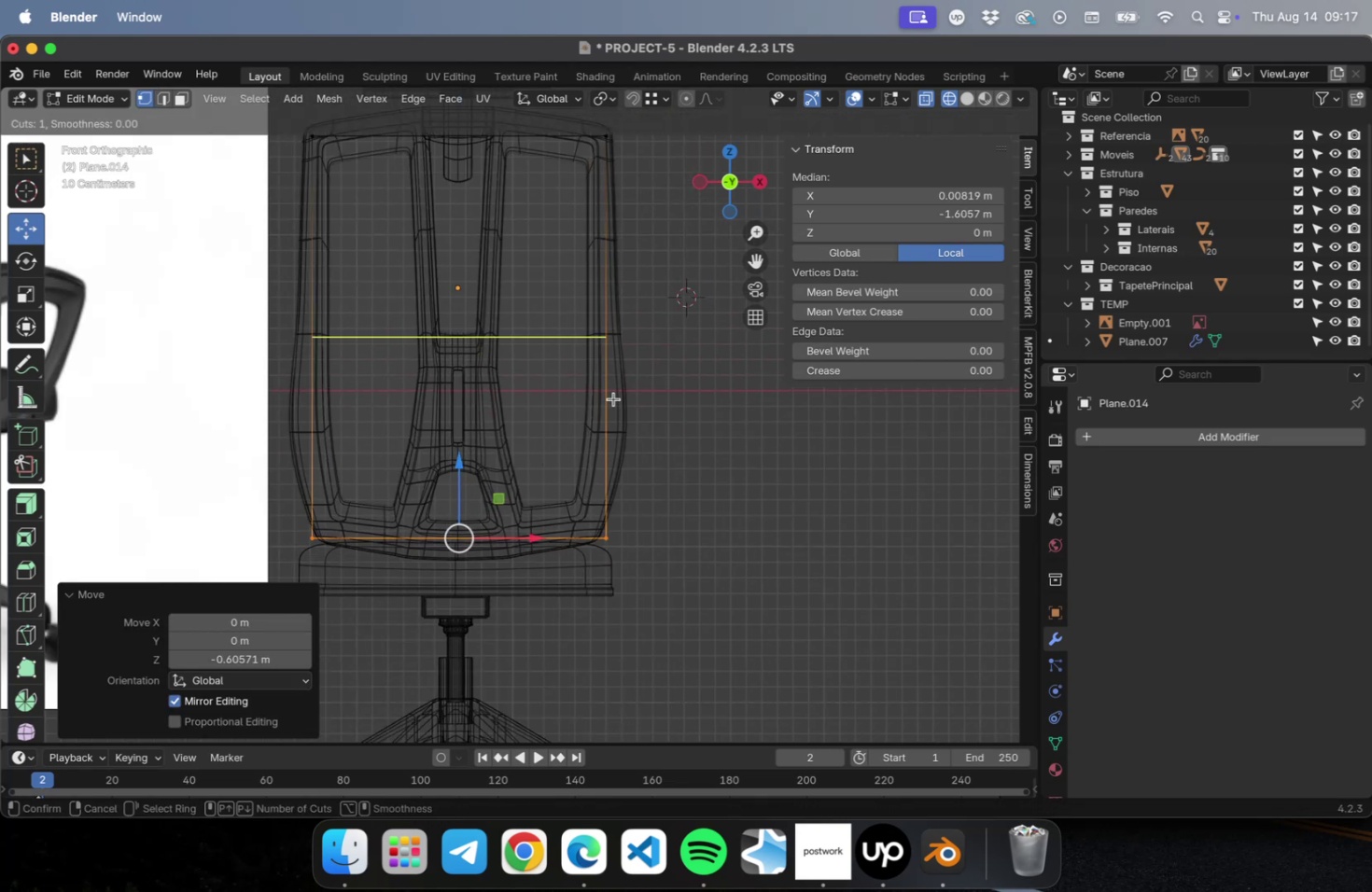 
scroll: coordinate [614, 401], scroll_direction: up, amount: 1.0
 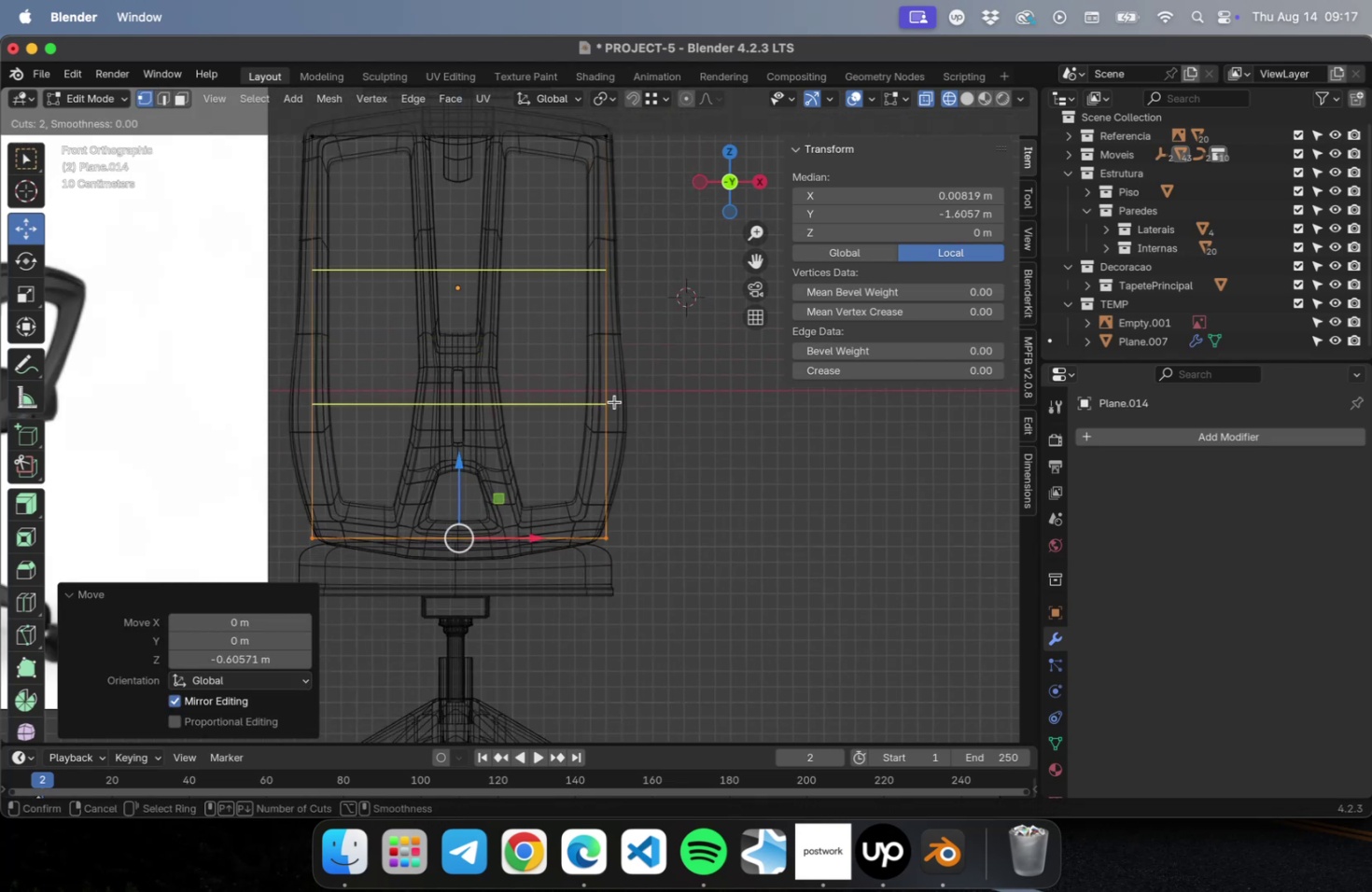 
scroll: coordinate [614, 401], scroll_direction: down, amount: 1.0
 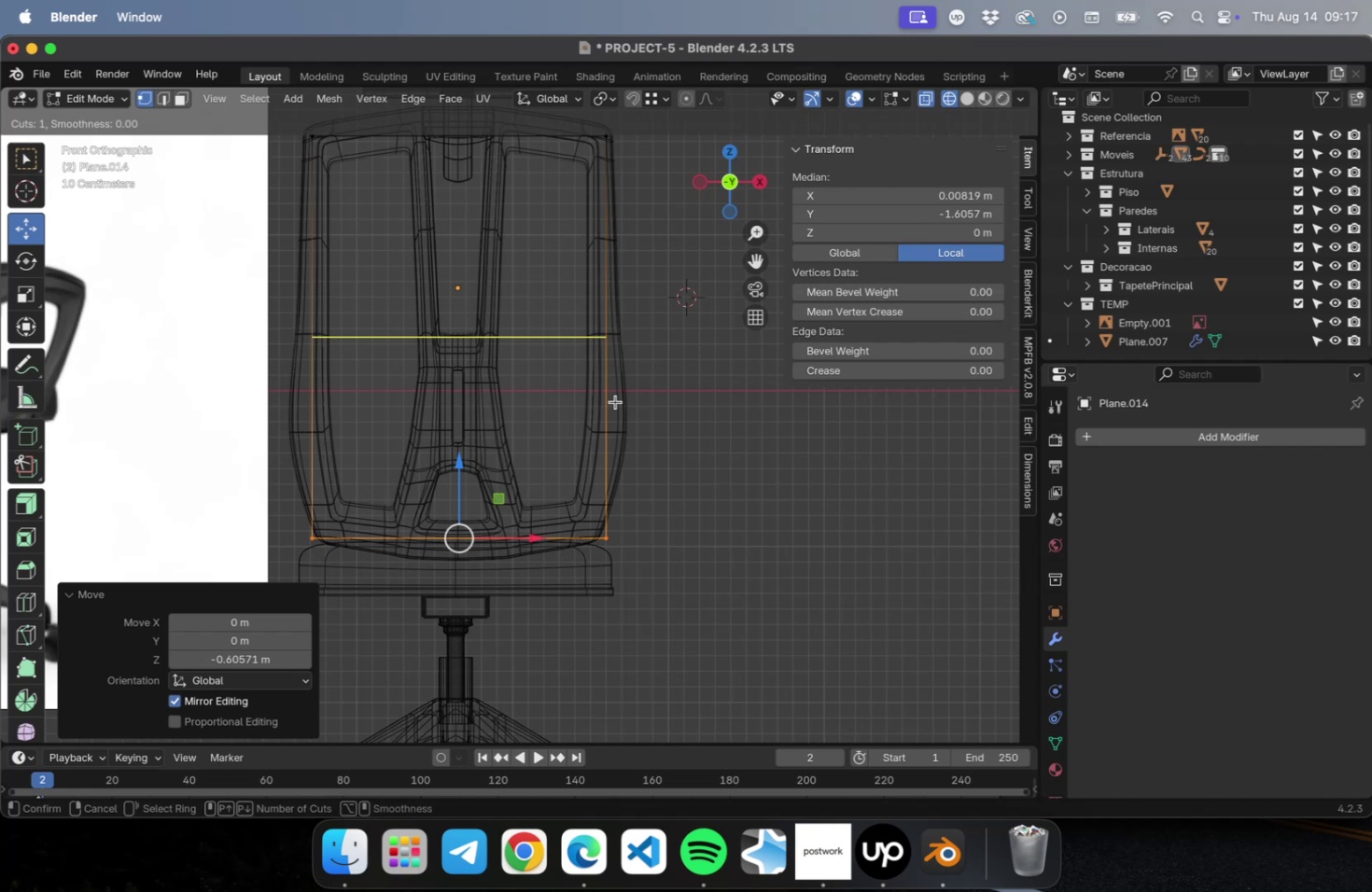 
left_click([615, 401])
 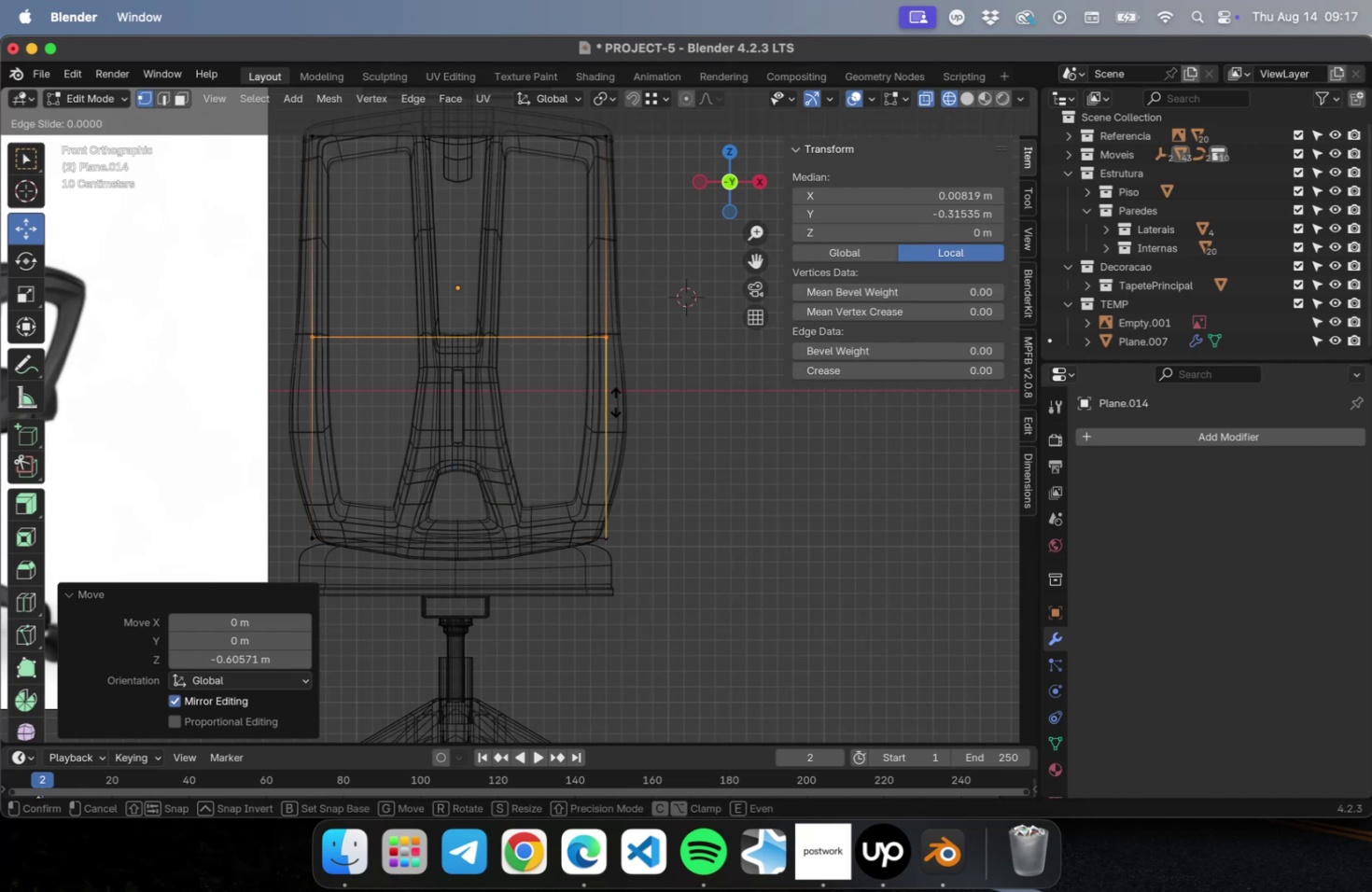 
key(Escape)
 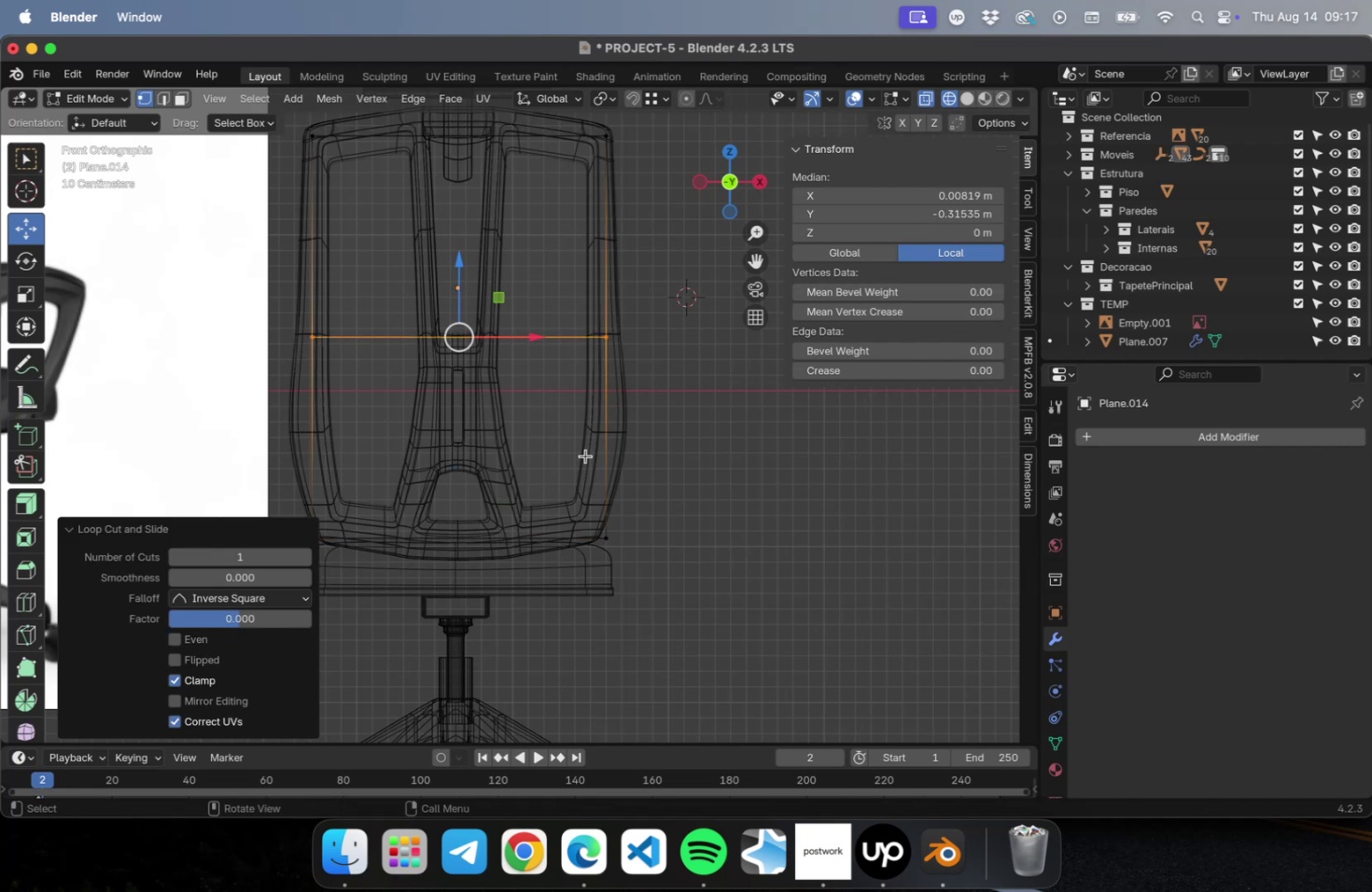 
key(Meta+CommandLeft)
 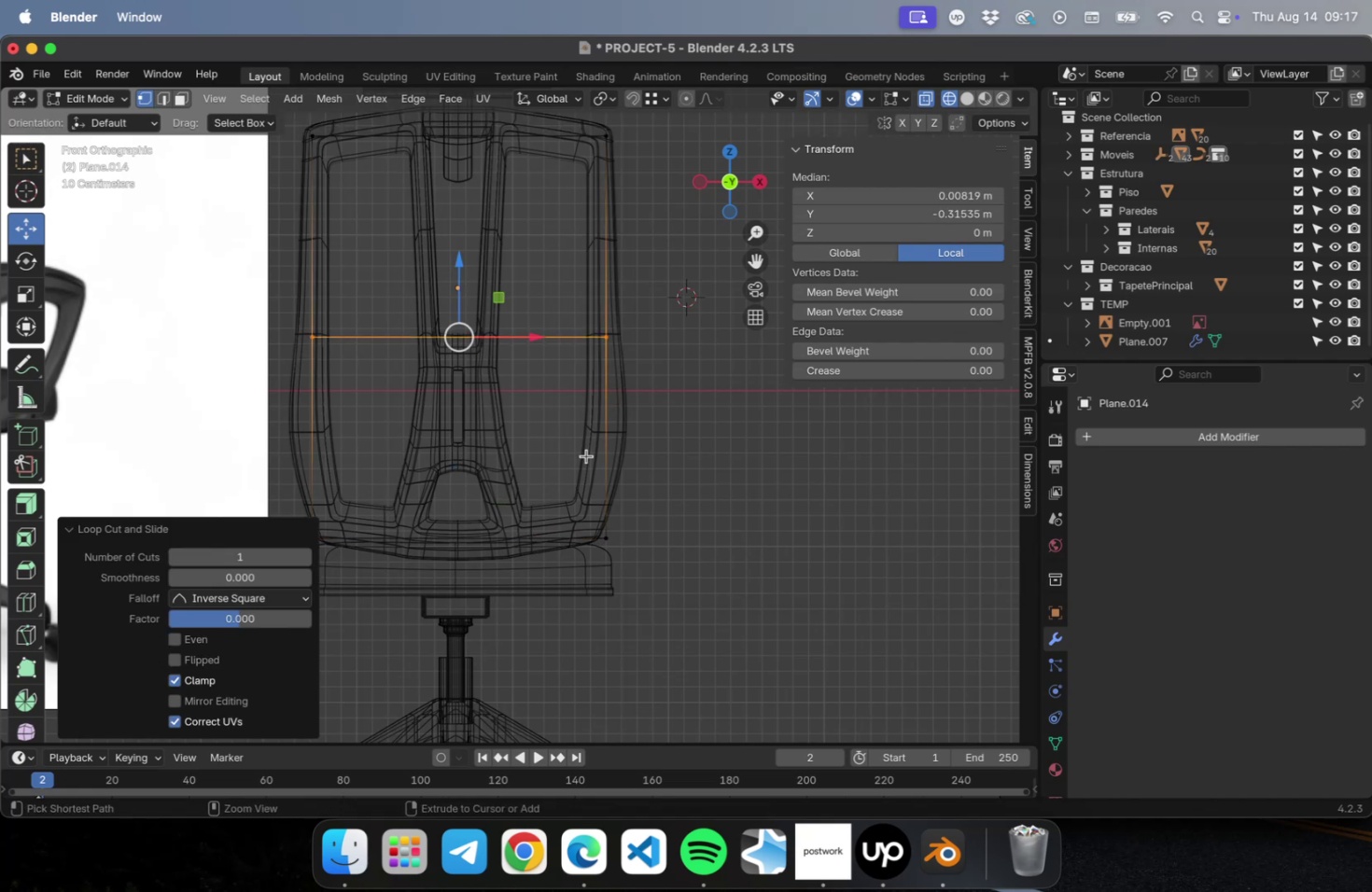 
key(Meta+R)
 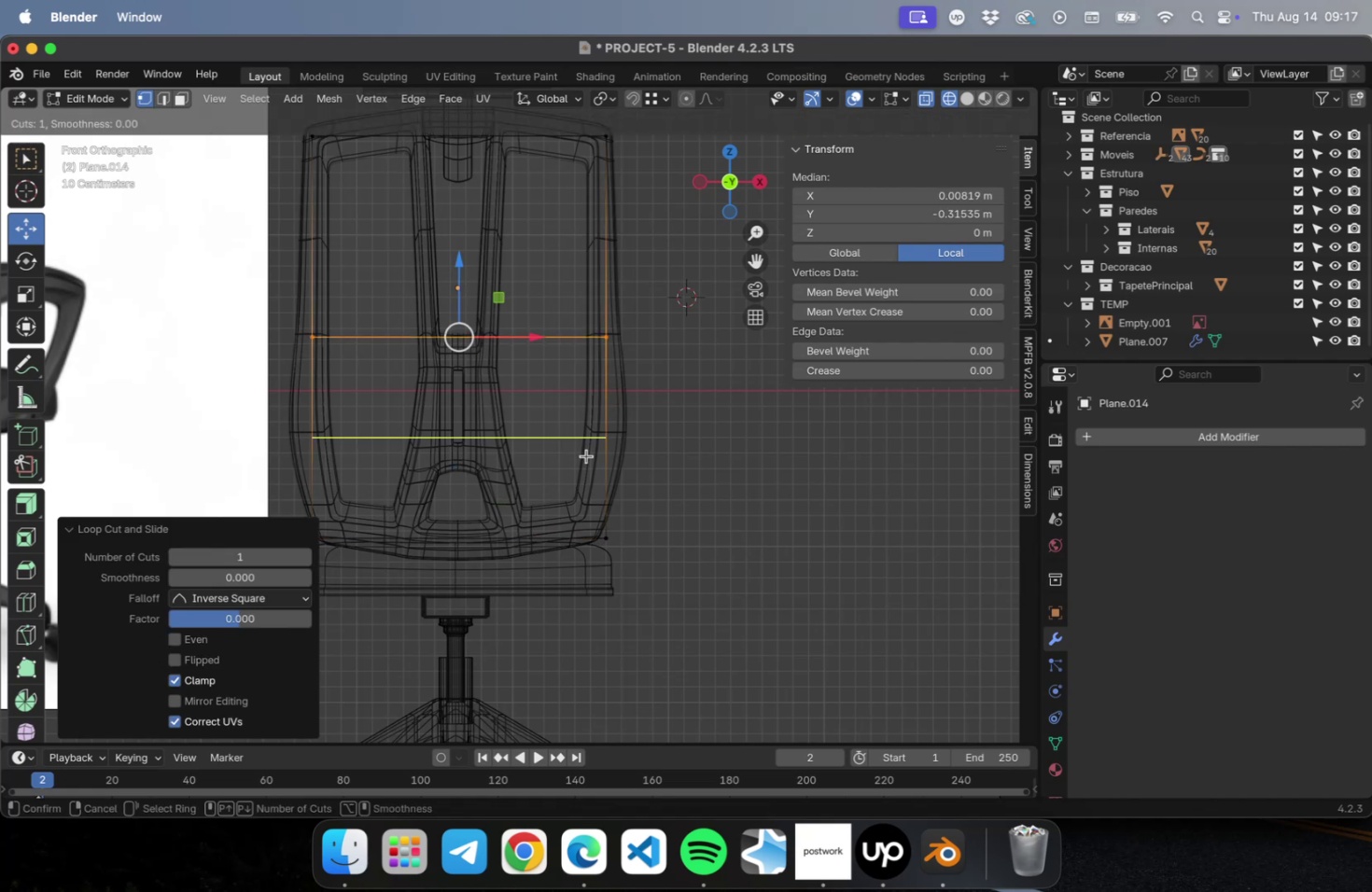 
left_click([586, 455])
 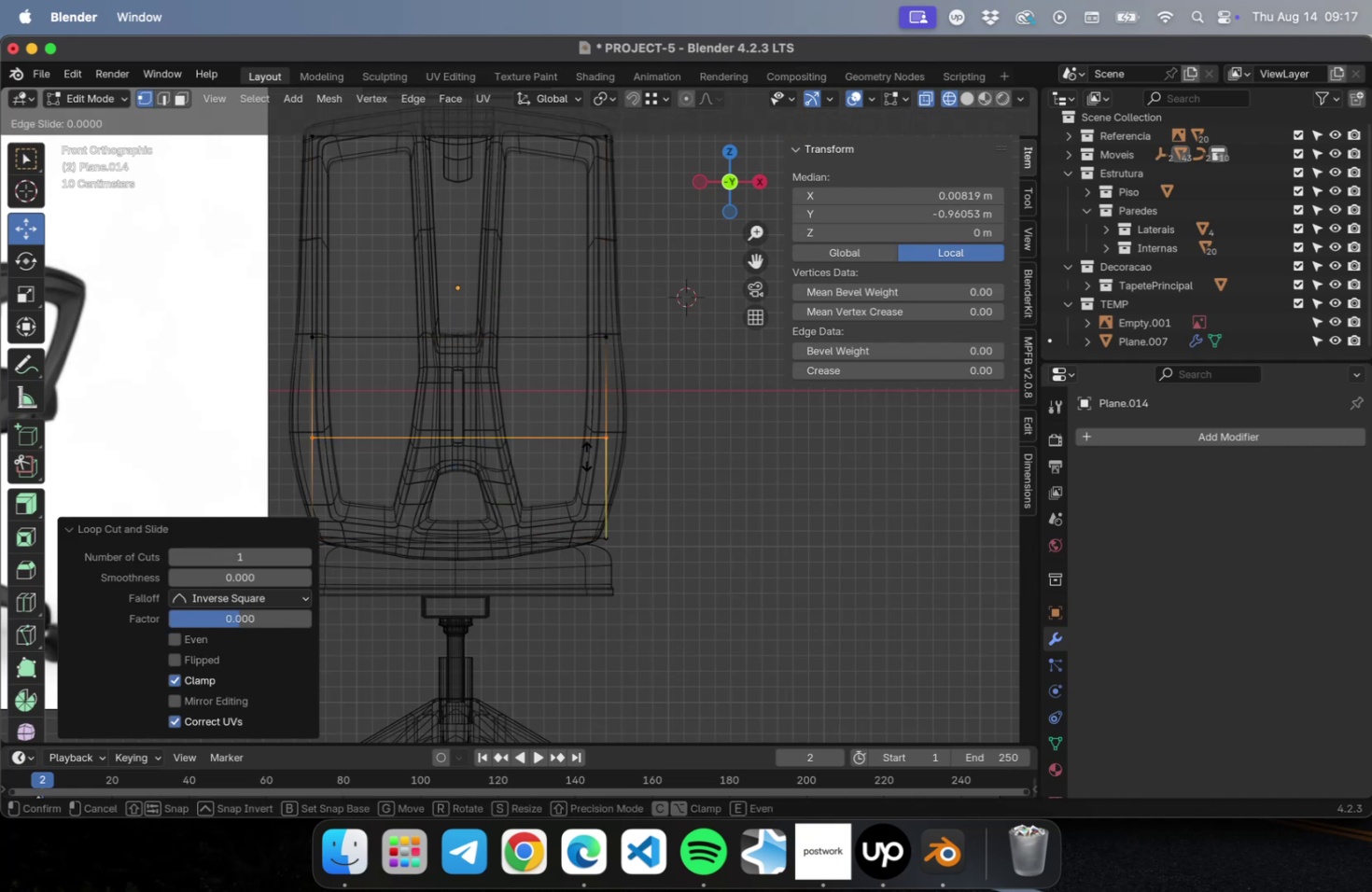 
key(Escape)
 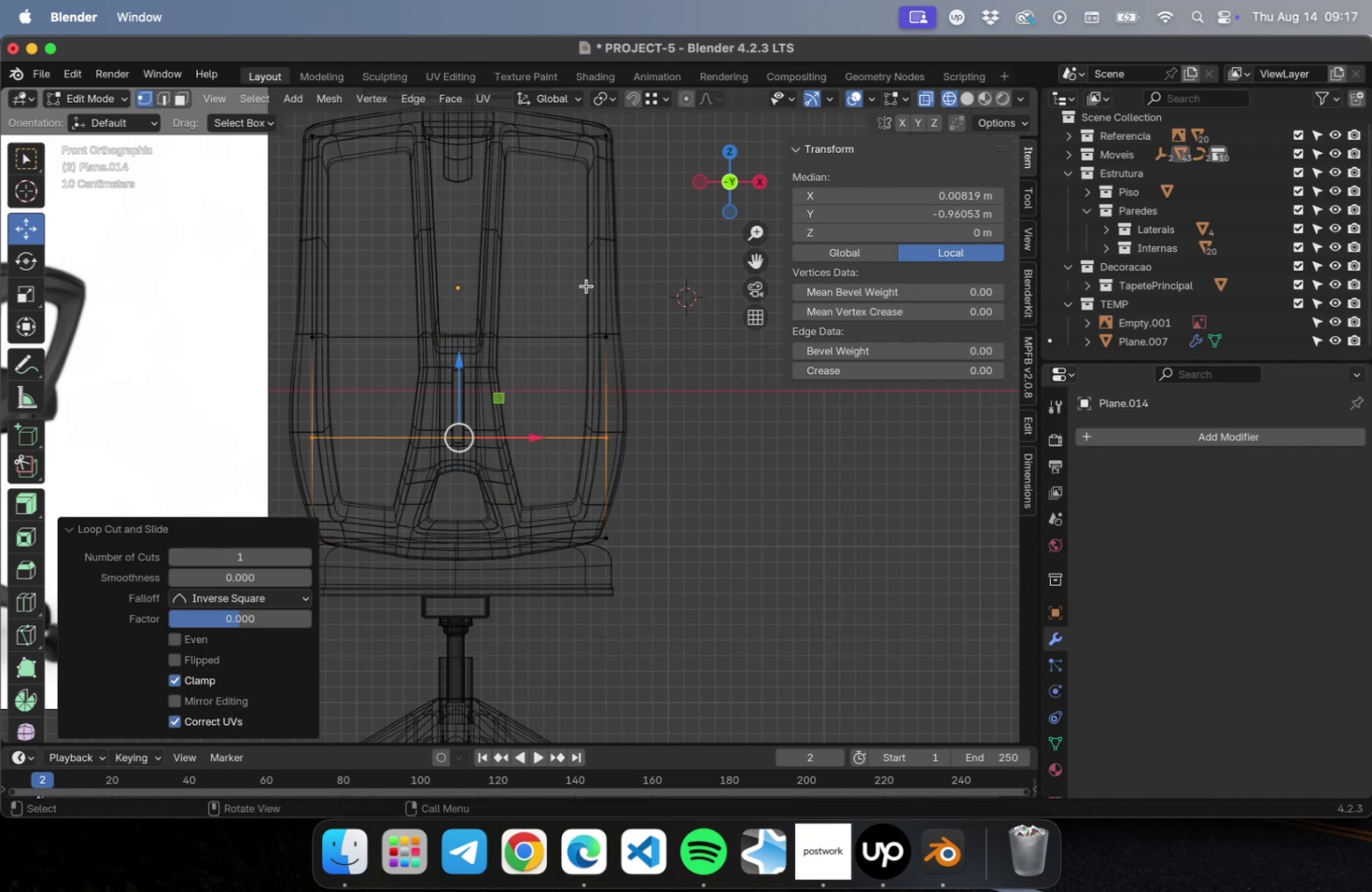 
key(Meta+CommandLeft)
 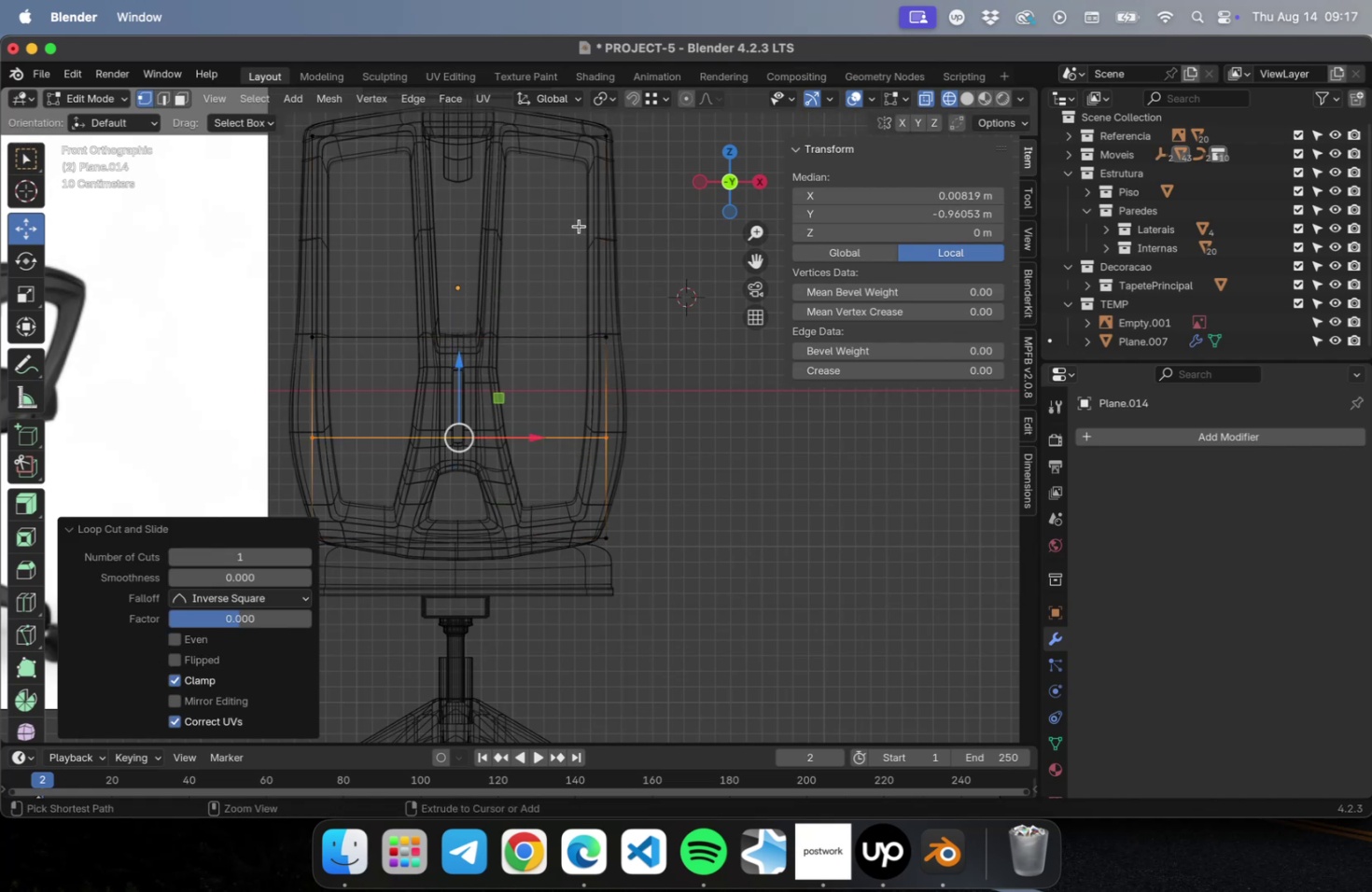 
key(Meta+R)
 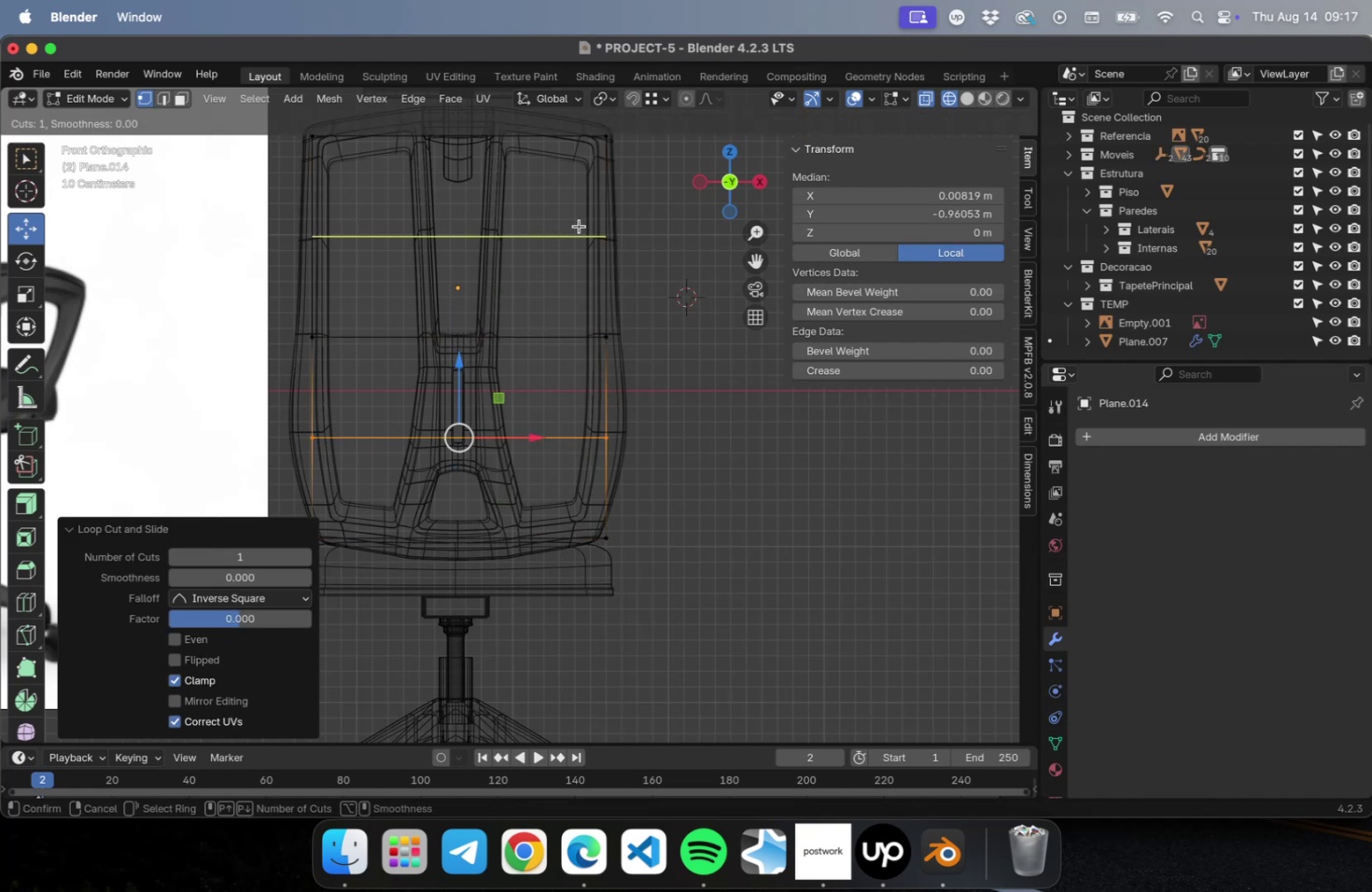 
left_click([579, 226])
 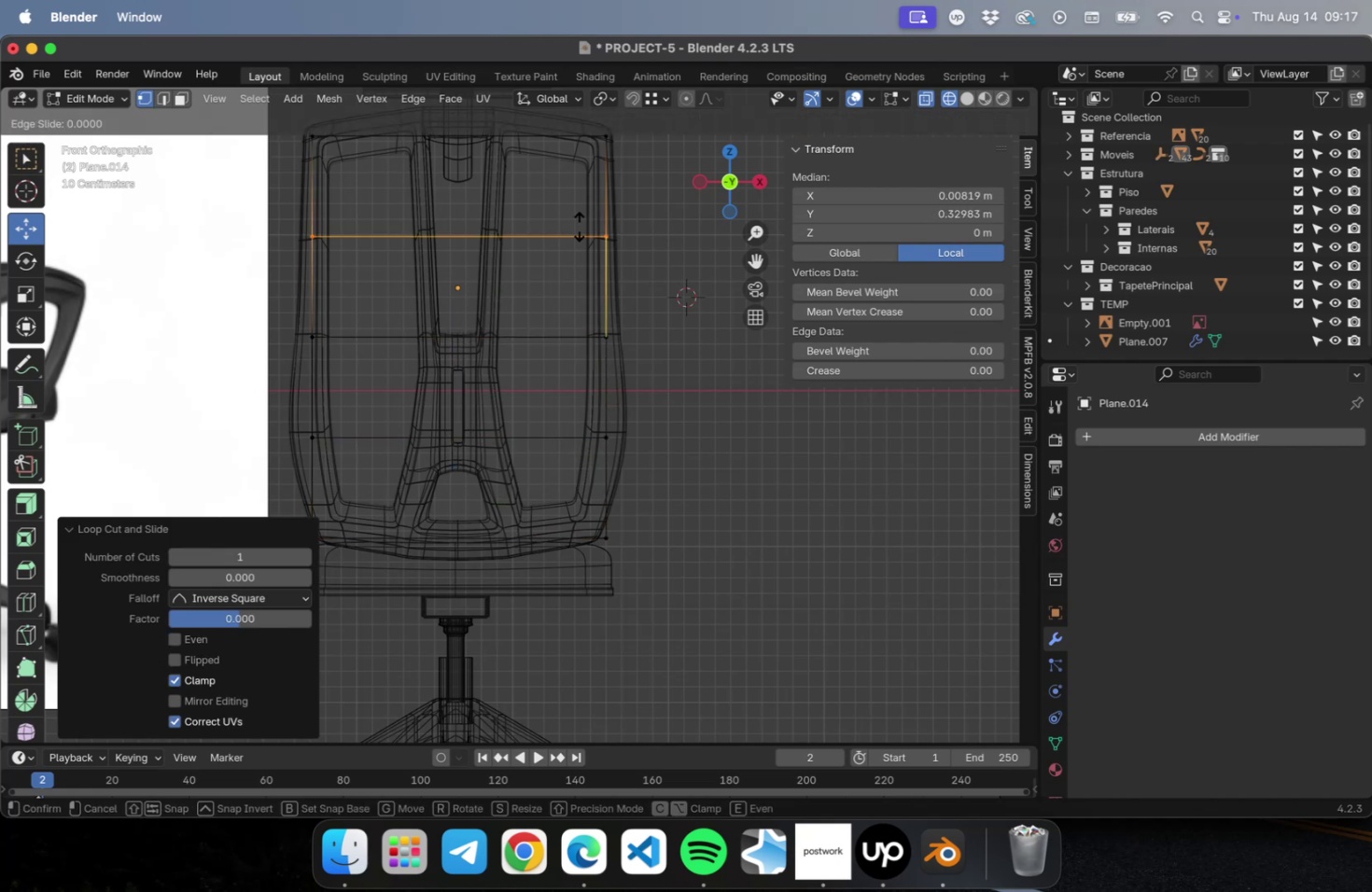 
key(Escape)
 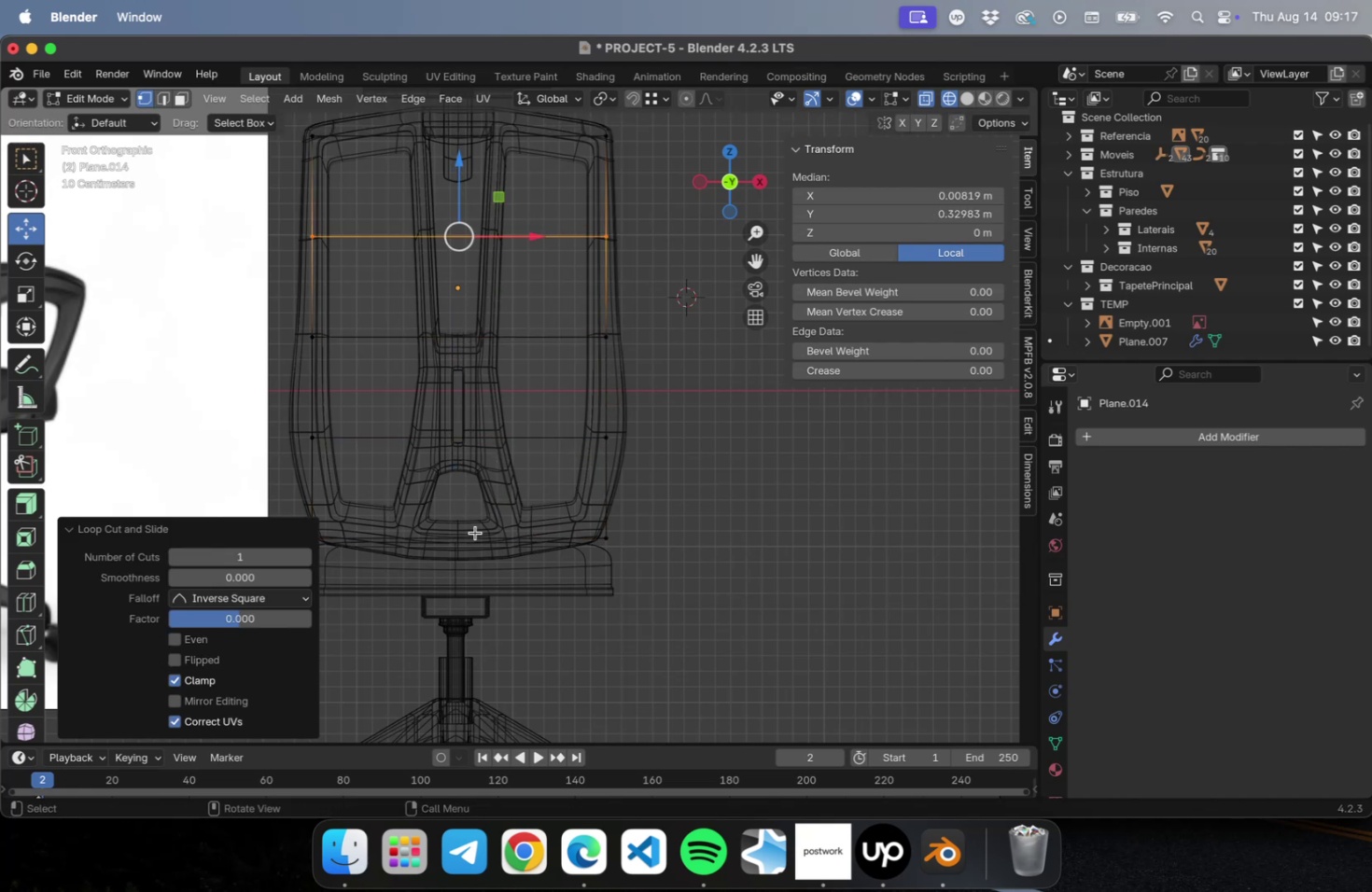 
key(Meta+CommandLeft)
 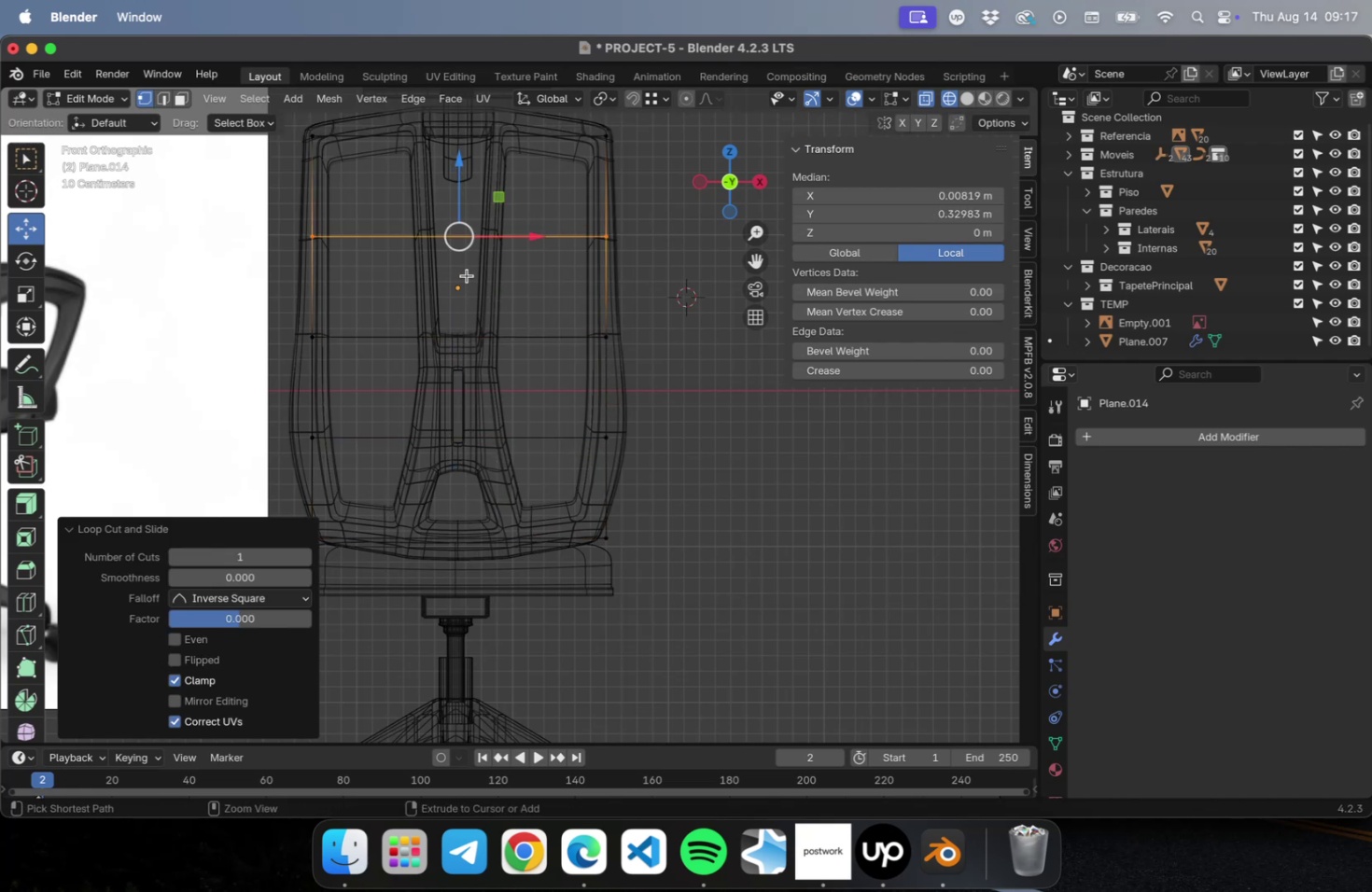 
key(Meta+R)
 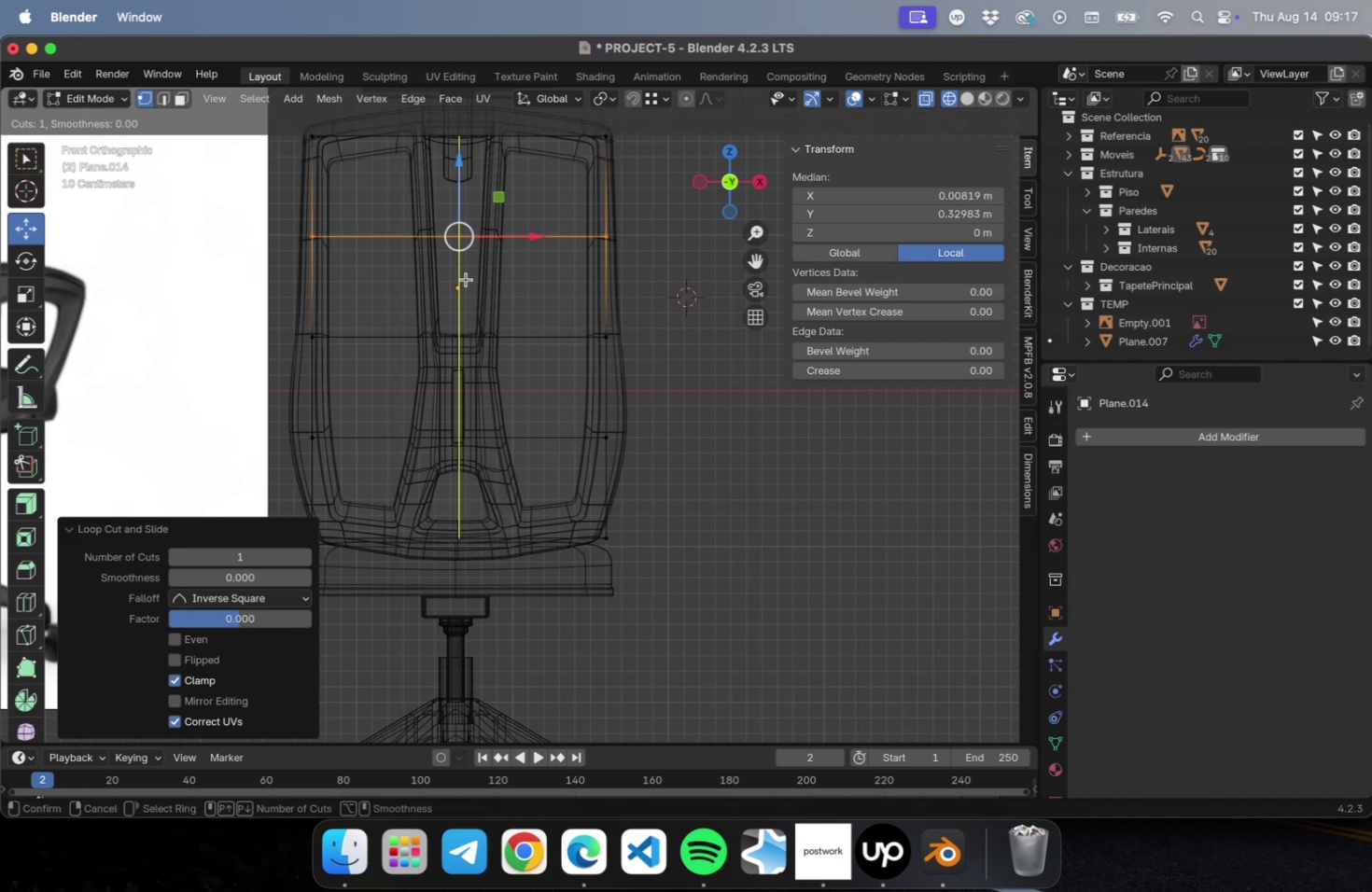 
scroll: coordinate [466, 279], scroll_direction: up, amount: 1.0
 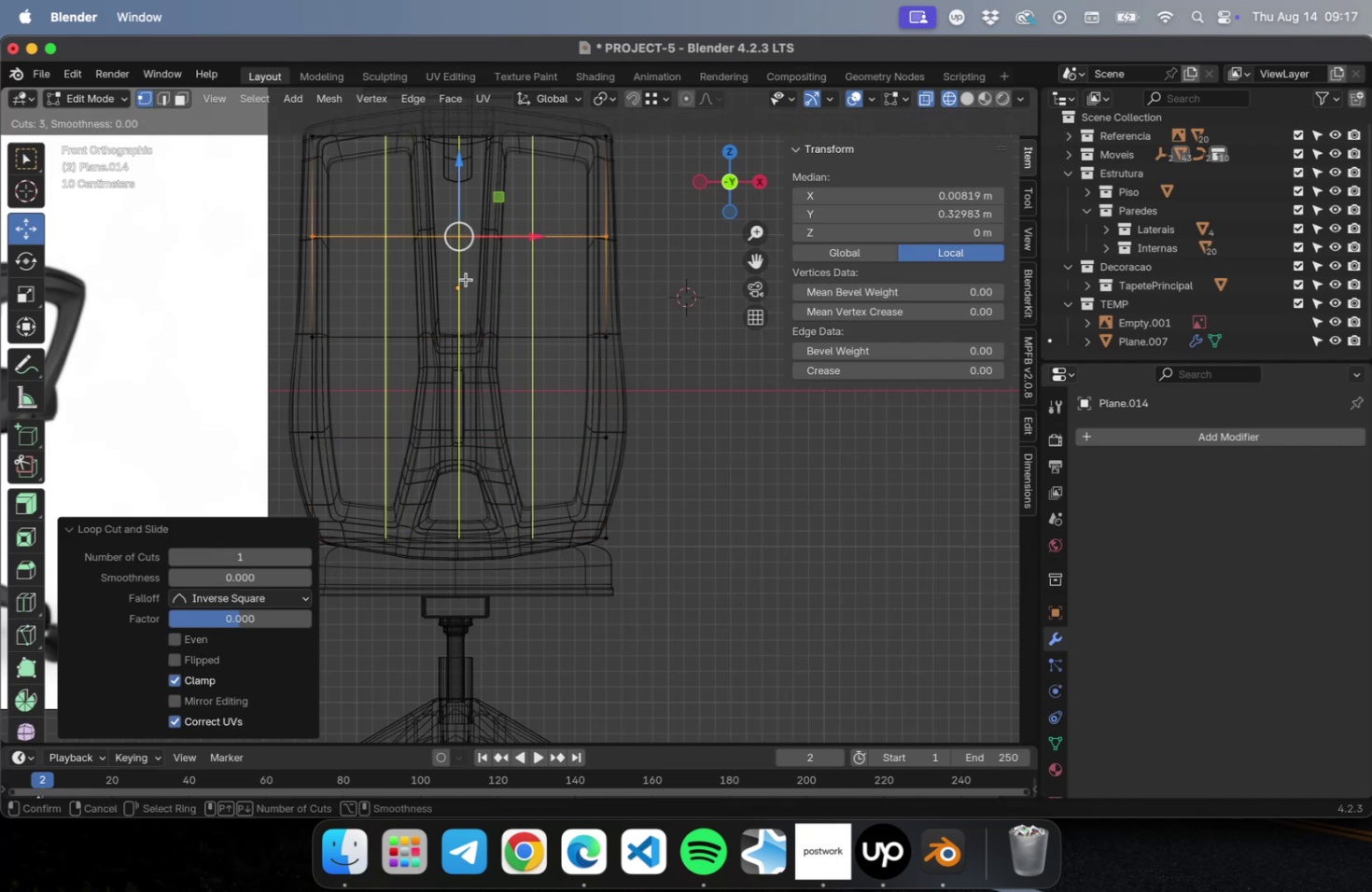 
left_click([466, 279])
 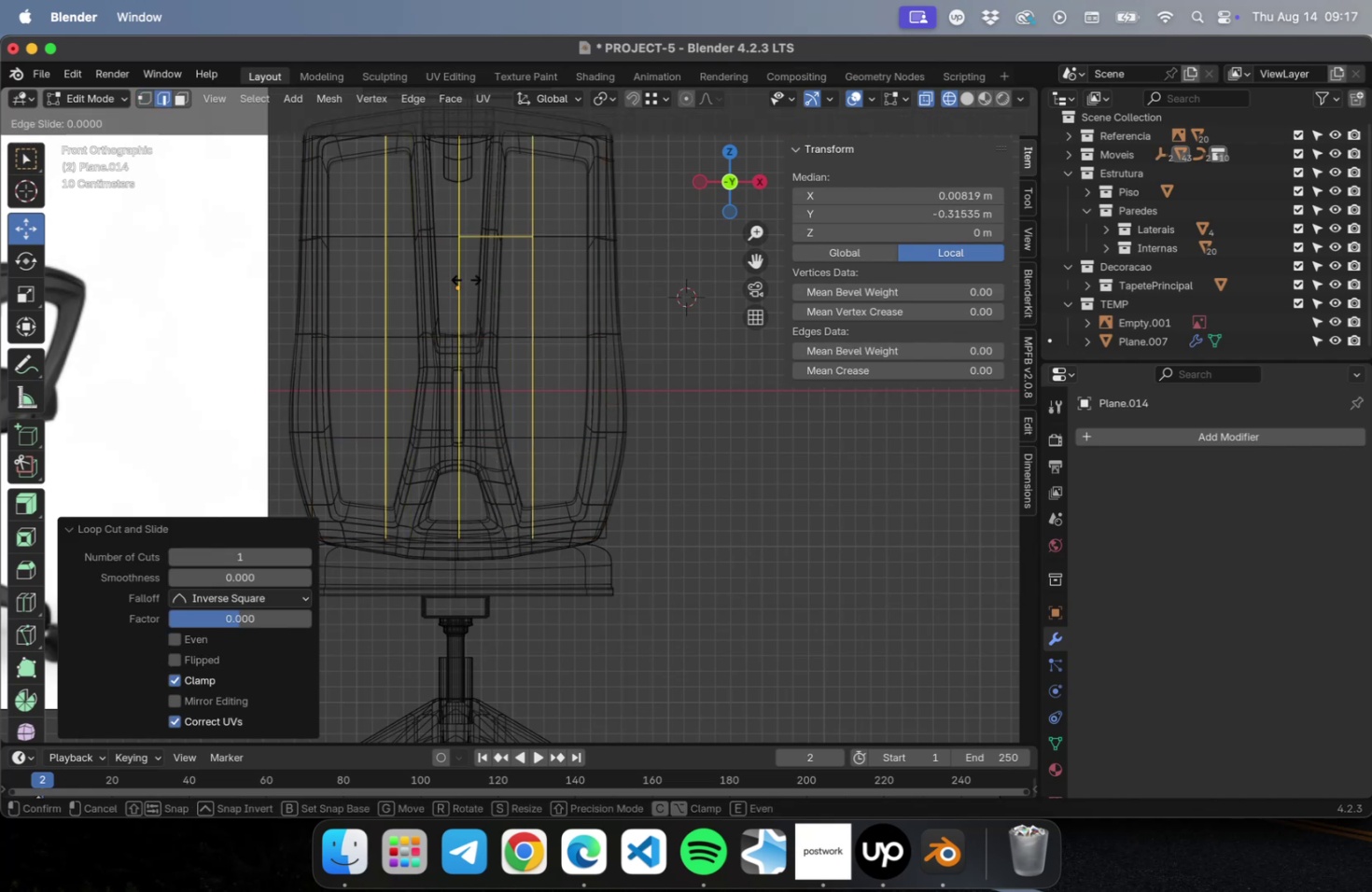 
key(Escape)
 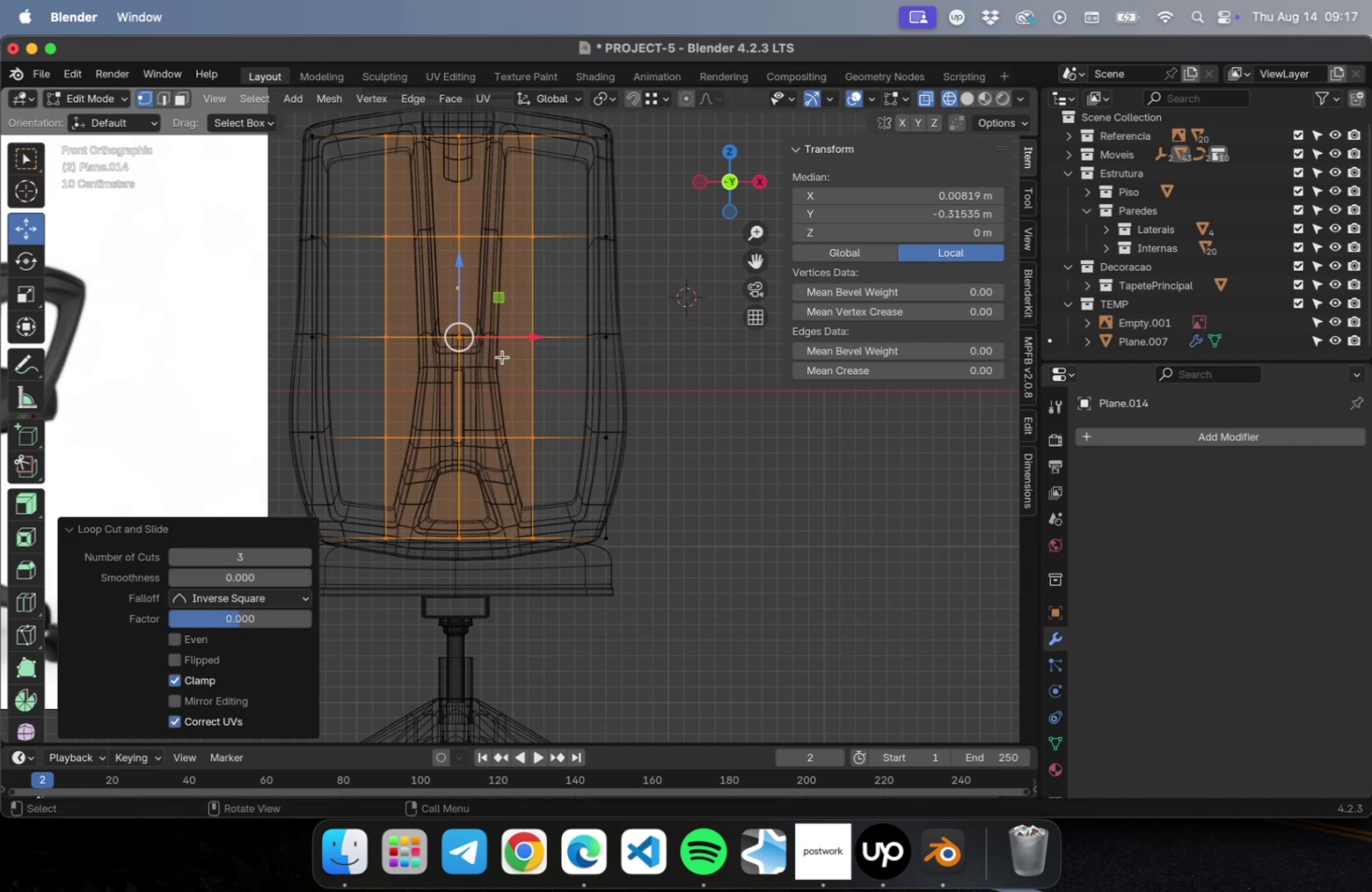 
hold_key(key=ShiftLeft, duration=0.51)
 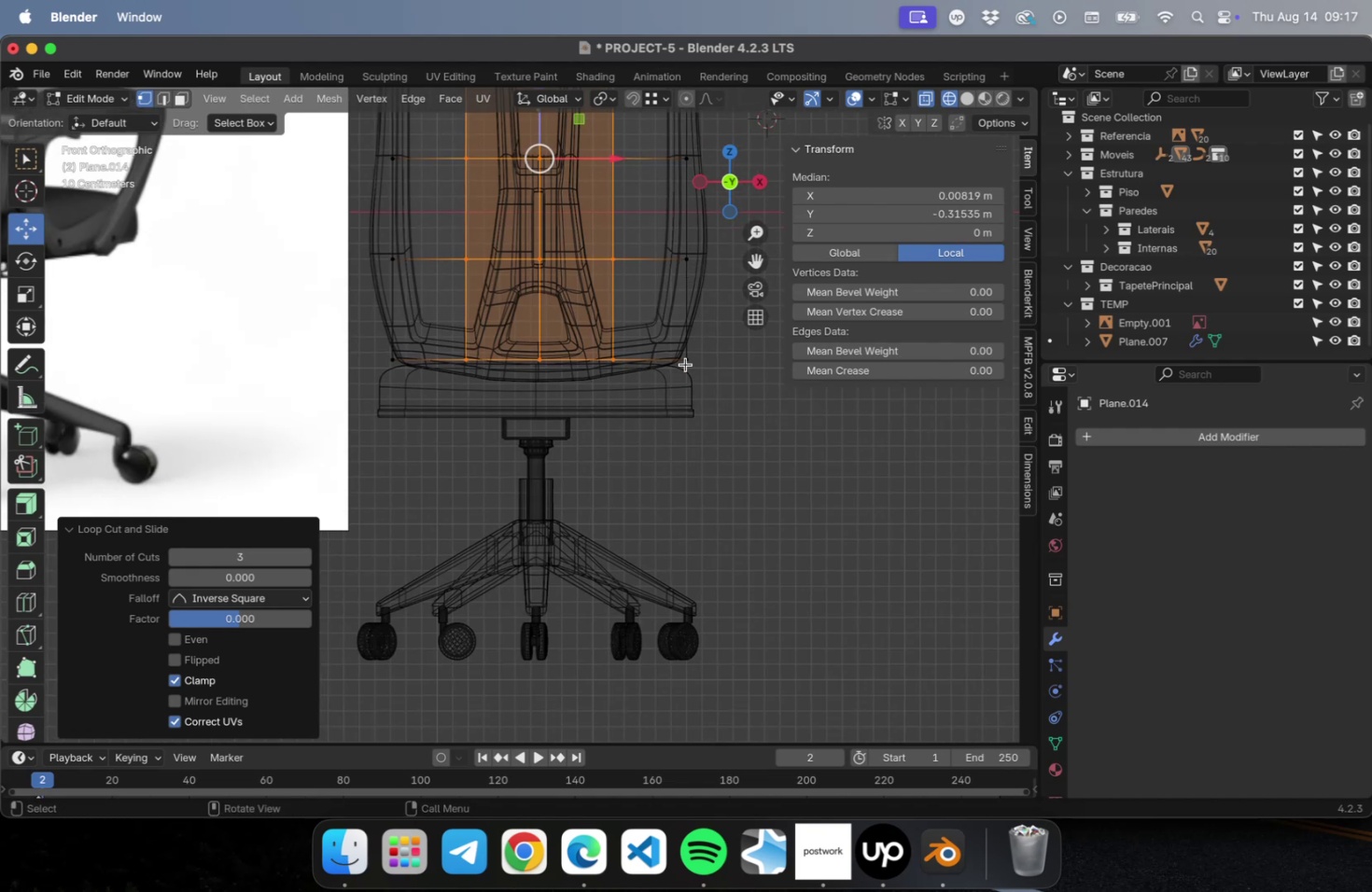 
scroll: coordinate [685, 363], scroll_direction: up, amount: 1.0
 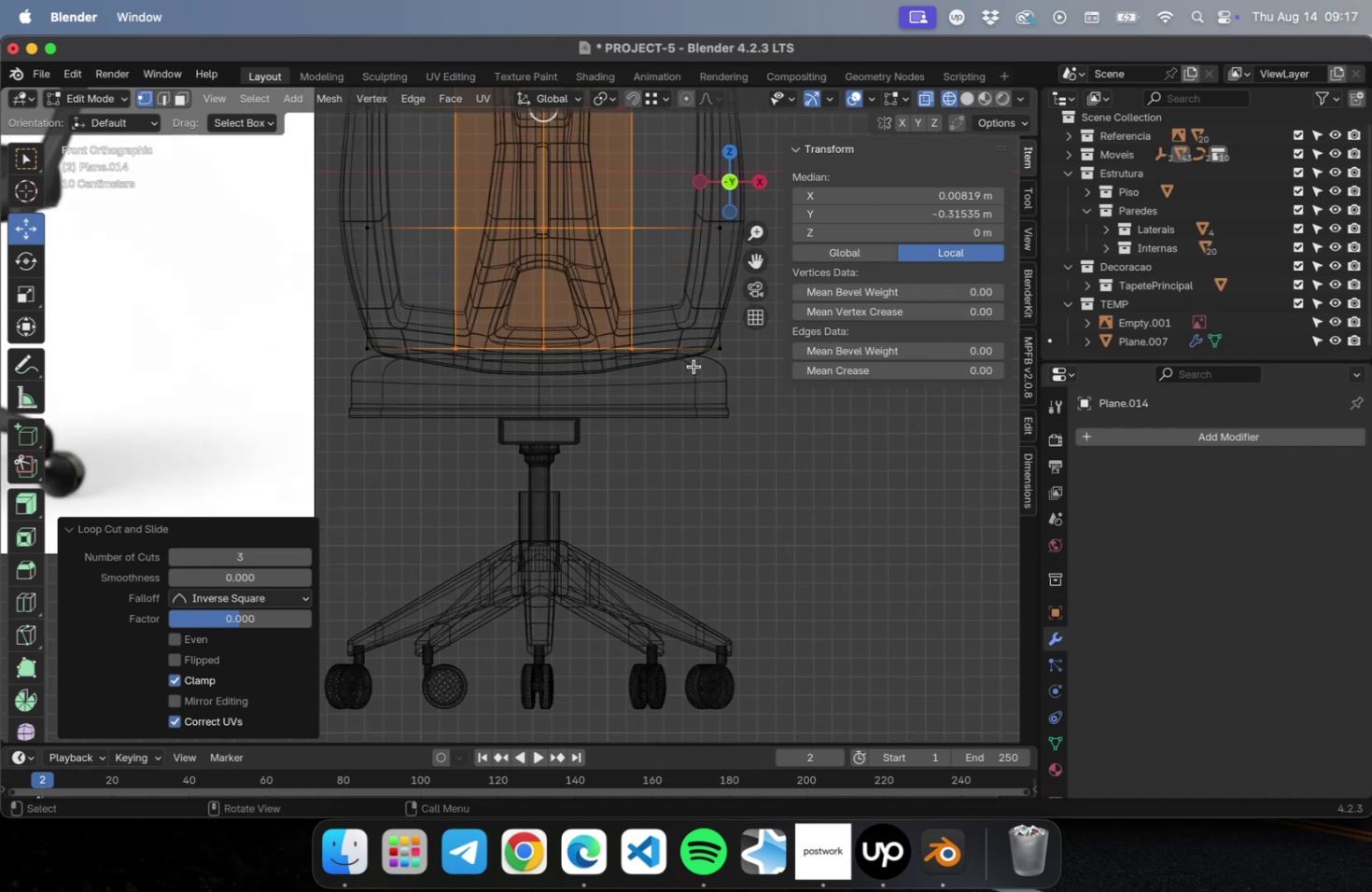 
hold_key(key=ShiftLeft, duration=0.52)
 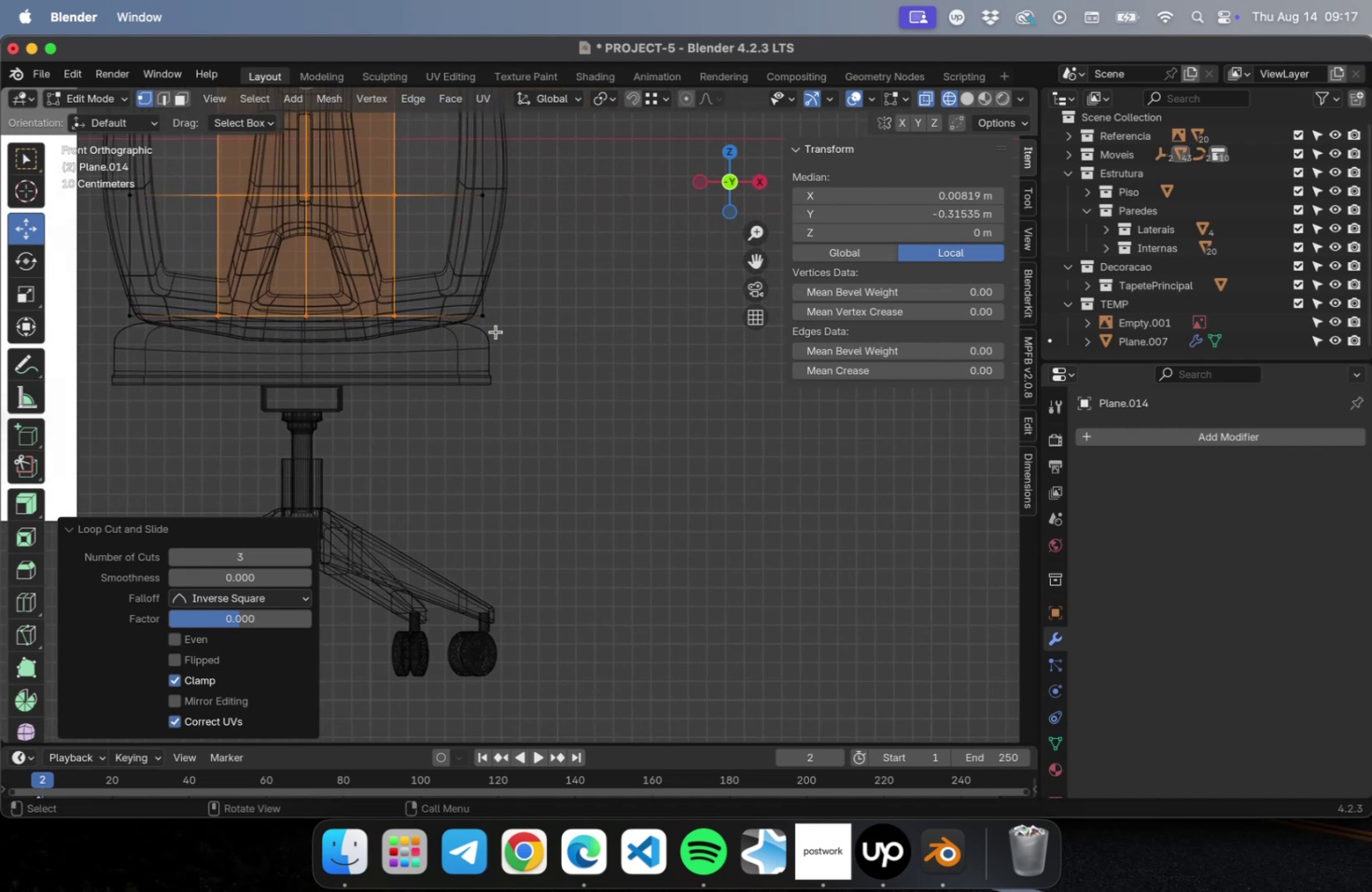 
scroll: coordinate [495, 328], scroll_direction: up, amount: 21.0
 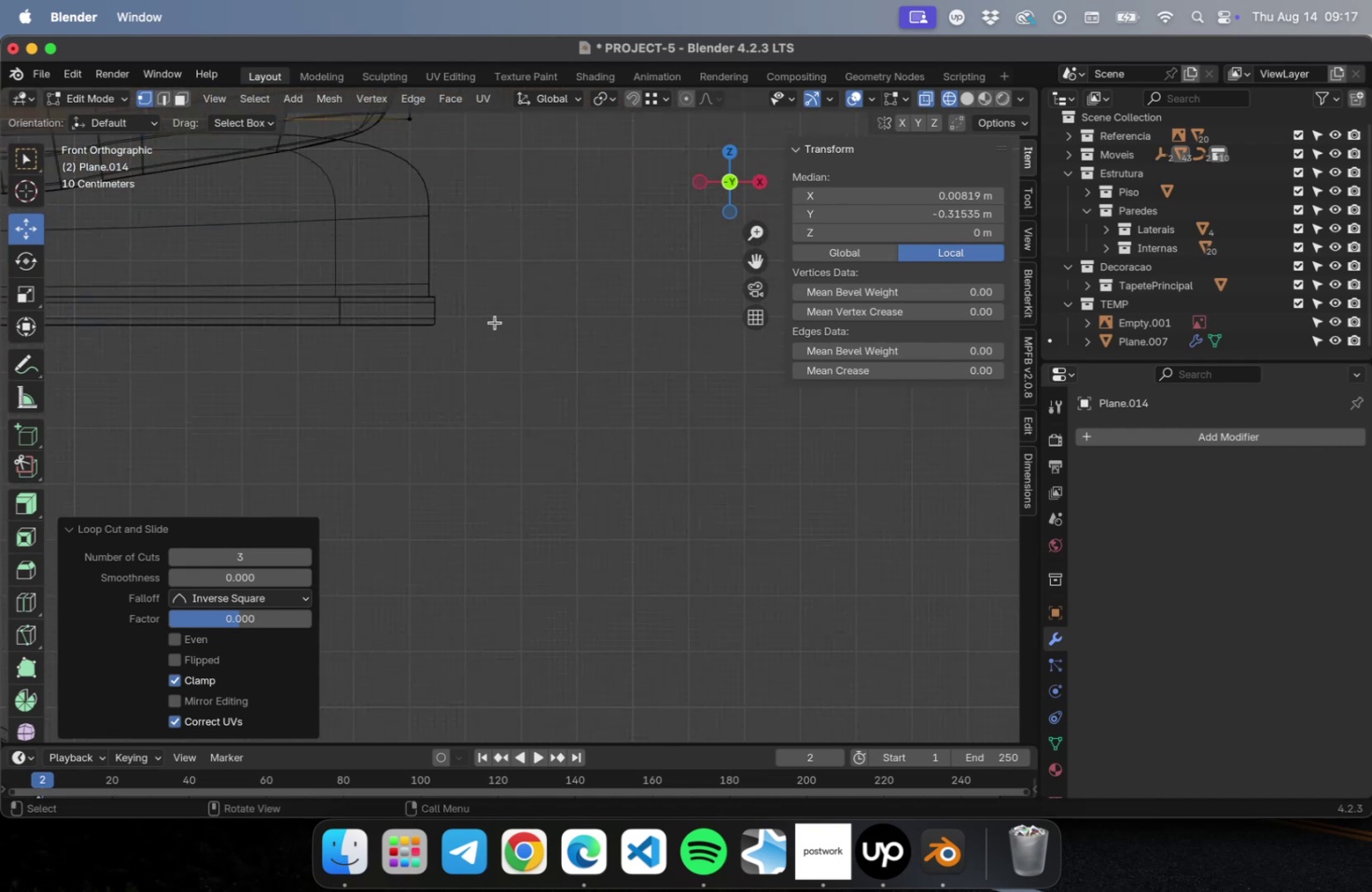 
hold_key(key=ShiftLeft, duration=0.48)
 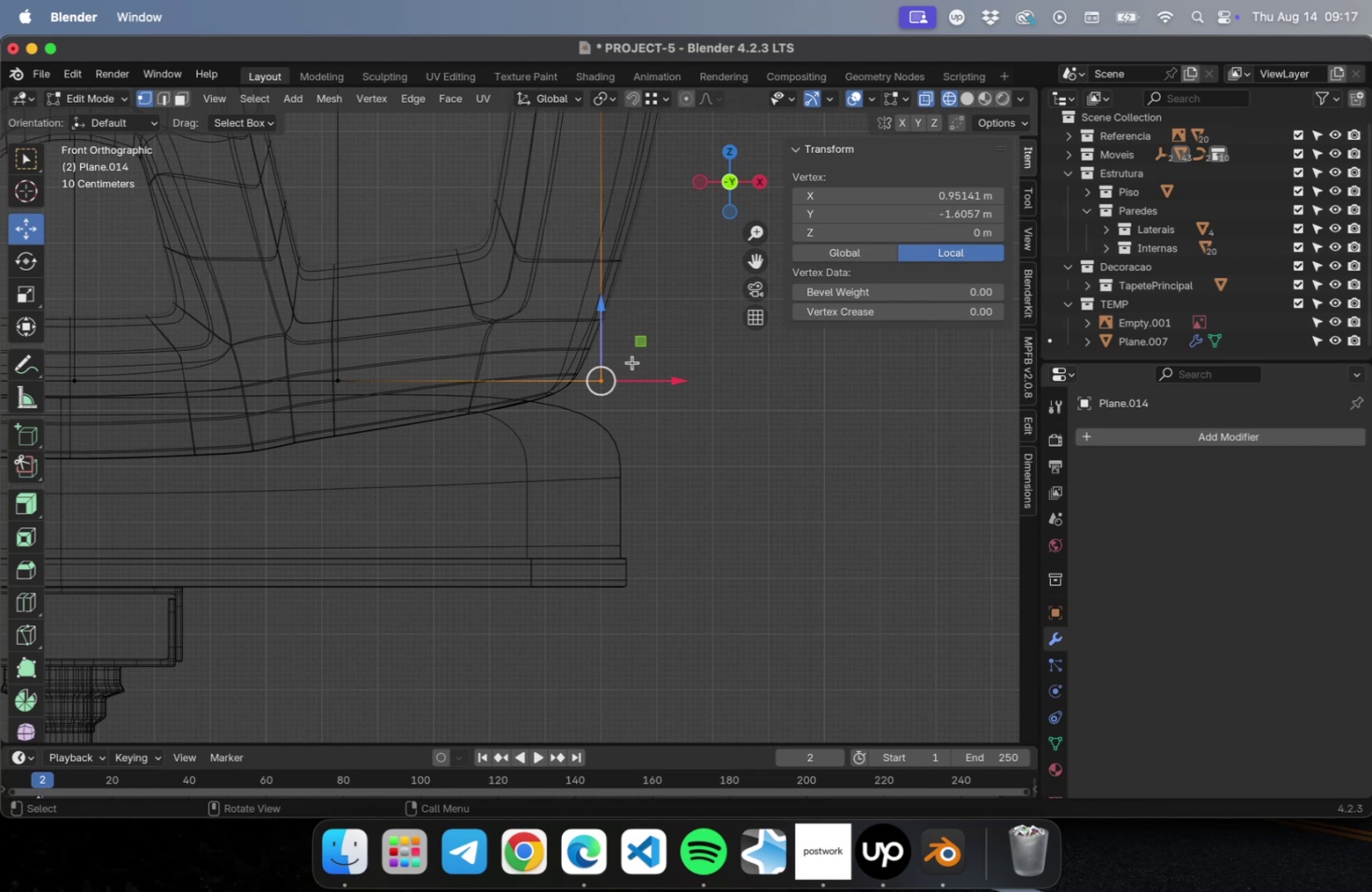 
wait(13.11)
 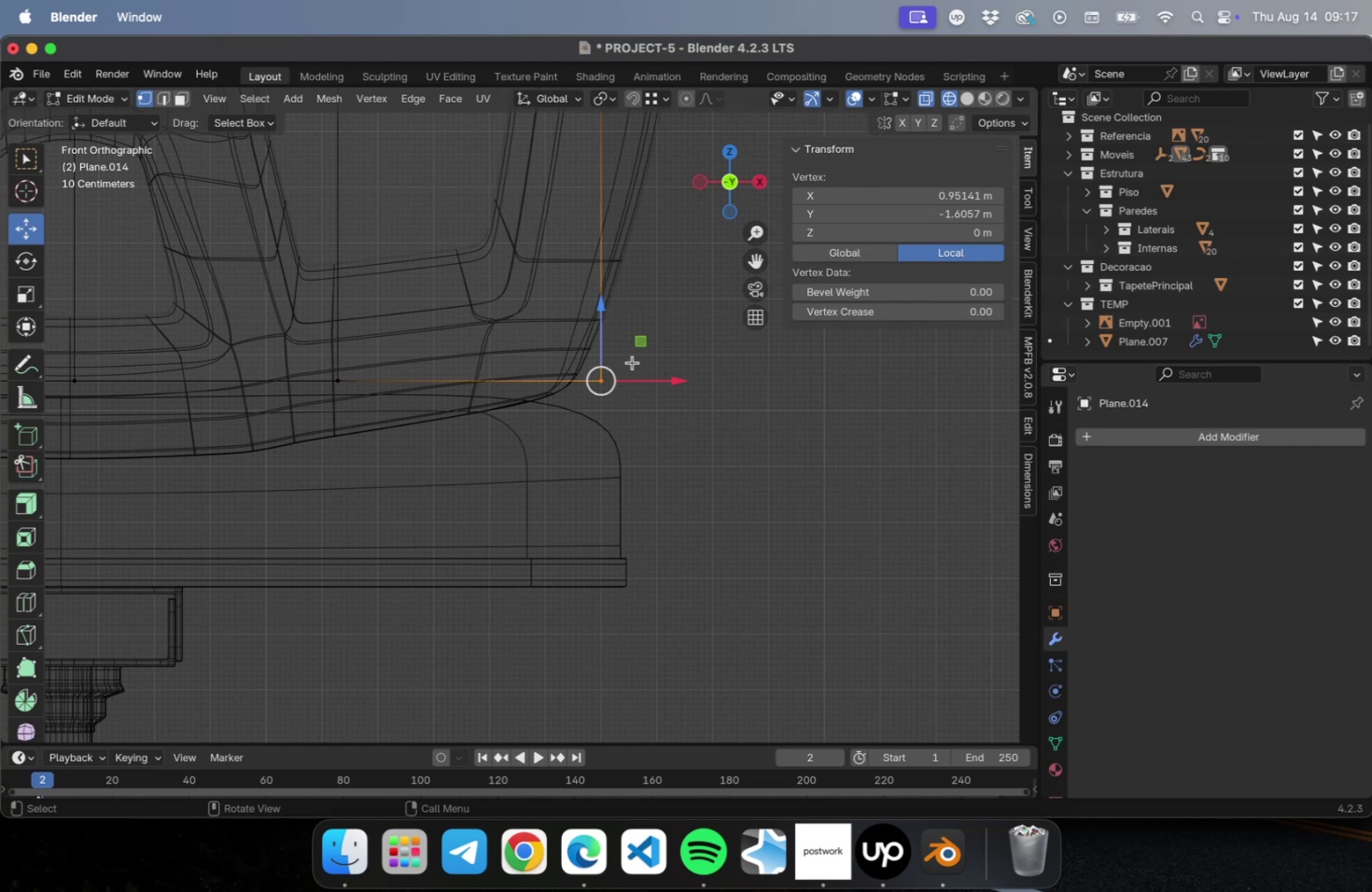 
key(Meta+CommandLeft)
 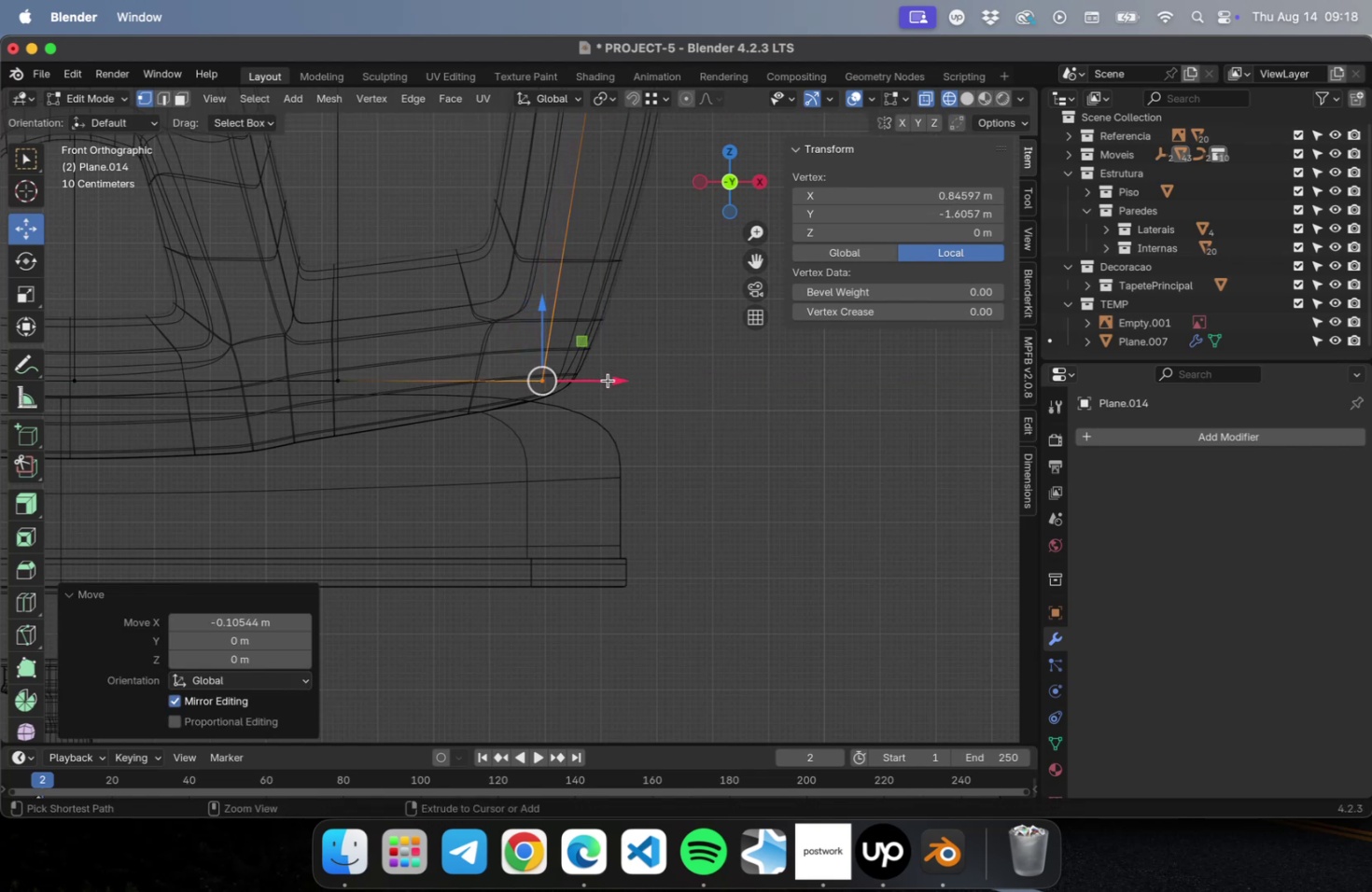 
key(Meta+Z)
 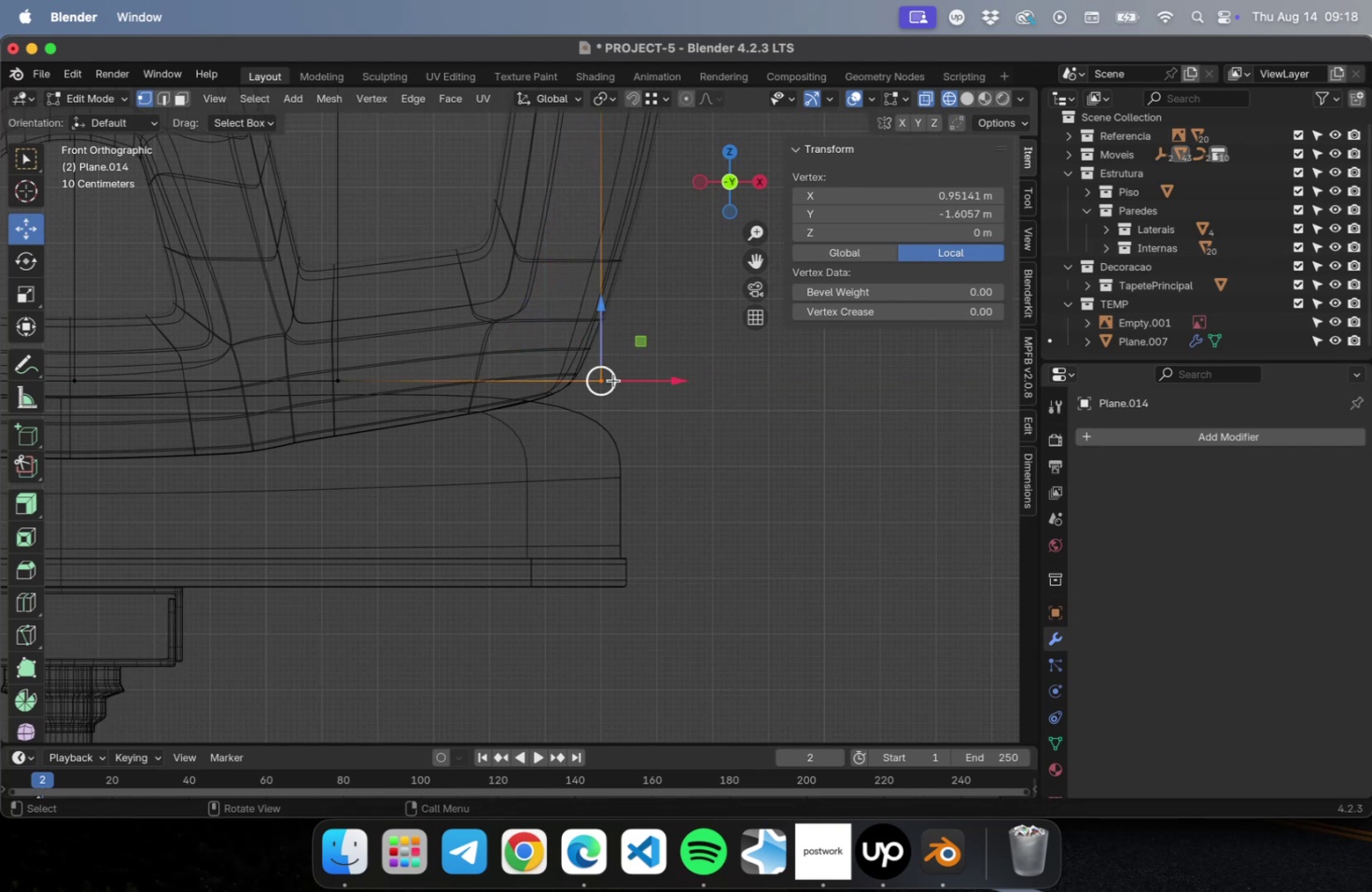 
scroll: coordinate [482, 405], scroll_direction: down, amount: 19.0
 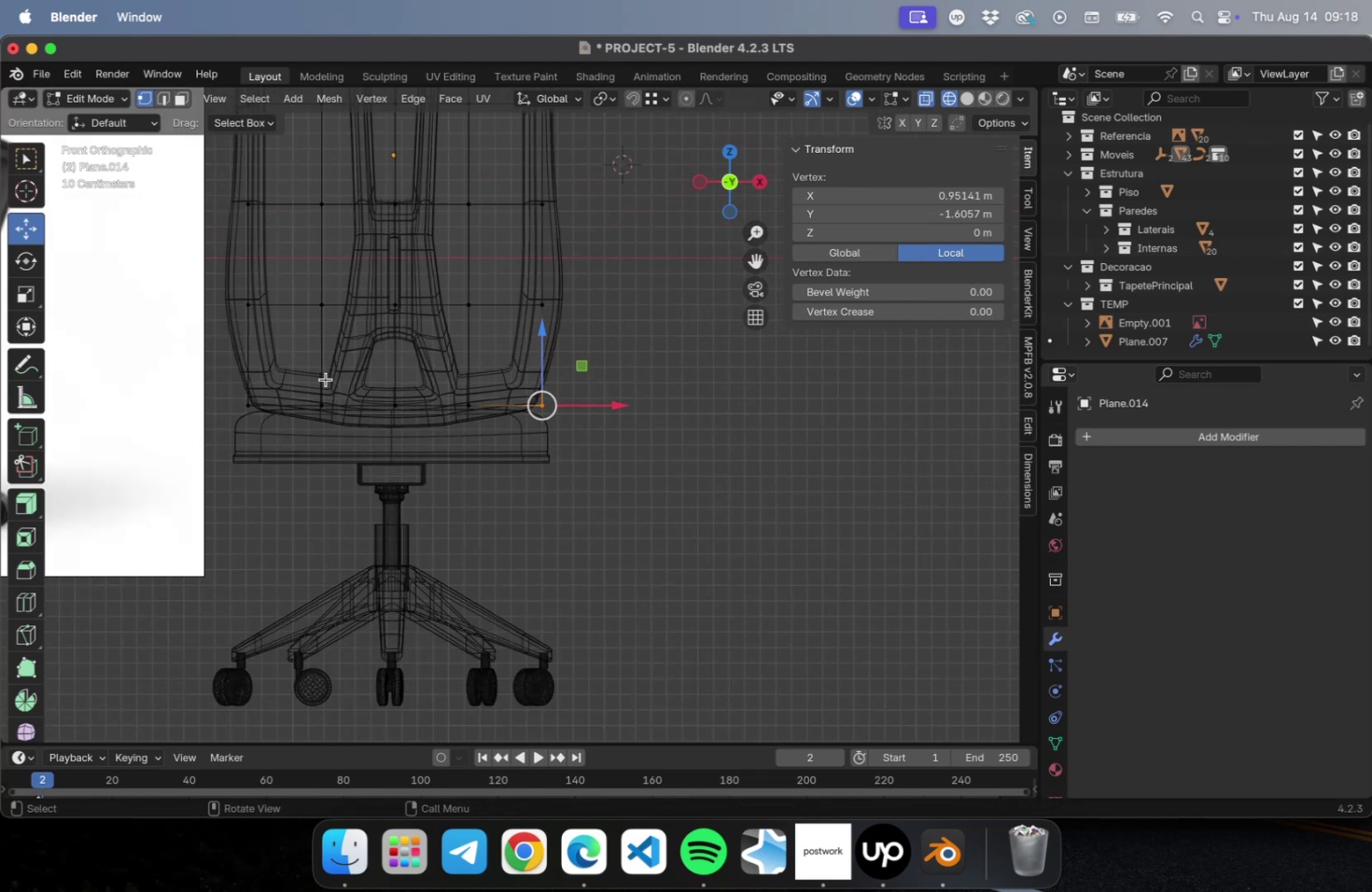 
hold_key(key=ShiftLeft, duration=0.67)
 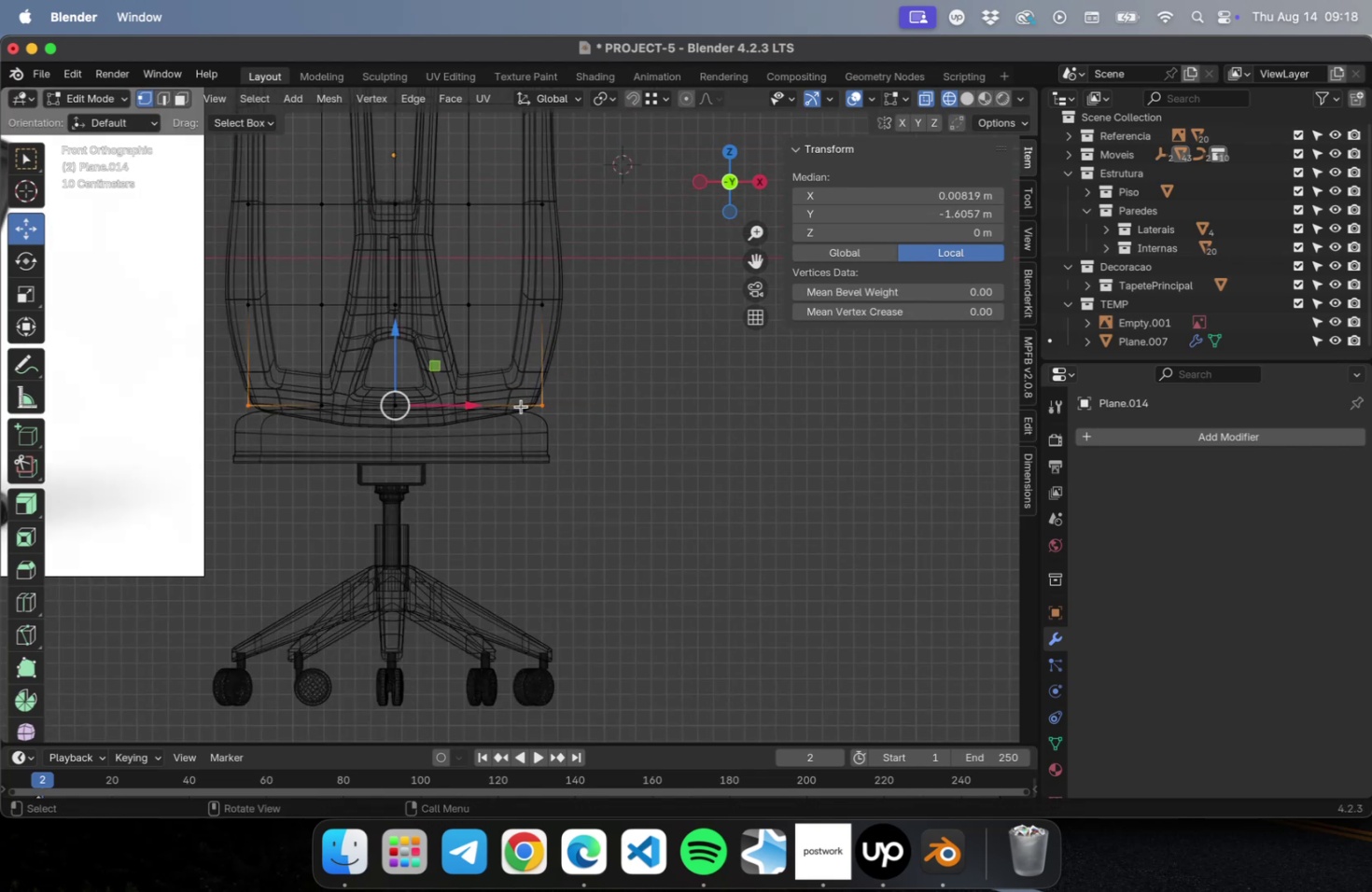 
scroll: coordinate [520, 404], scroll_direction: up, amount: 4.0
 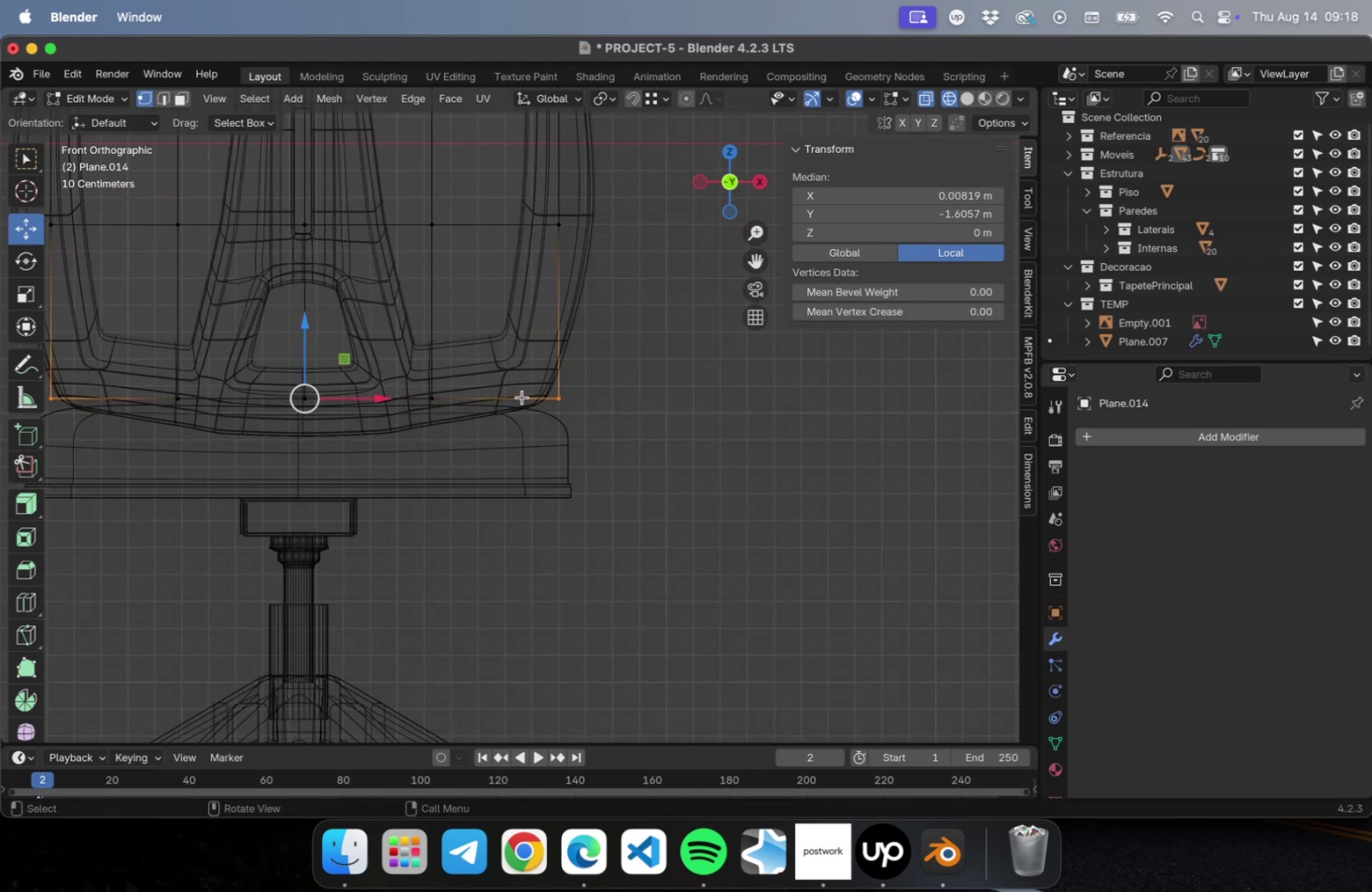 
key(S)
 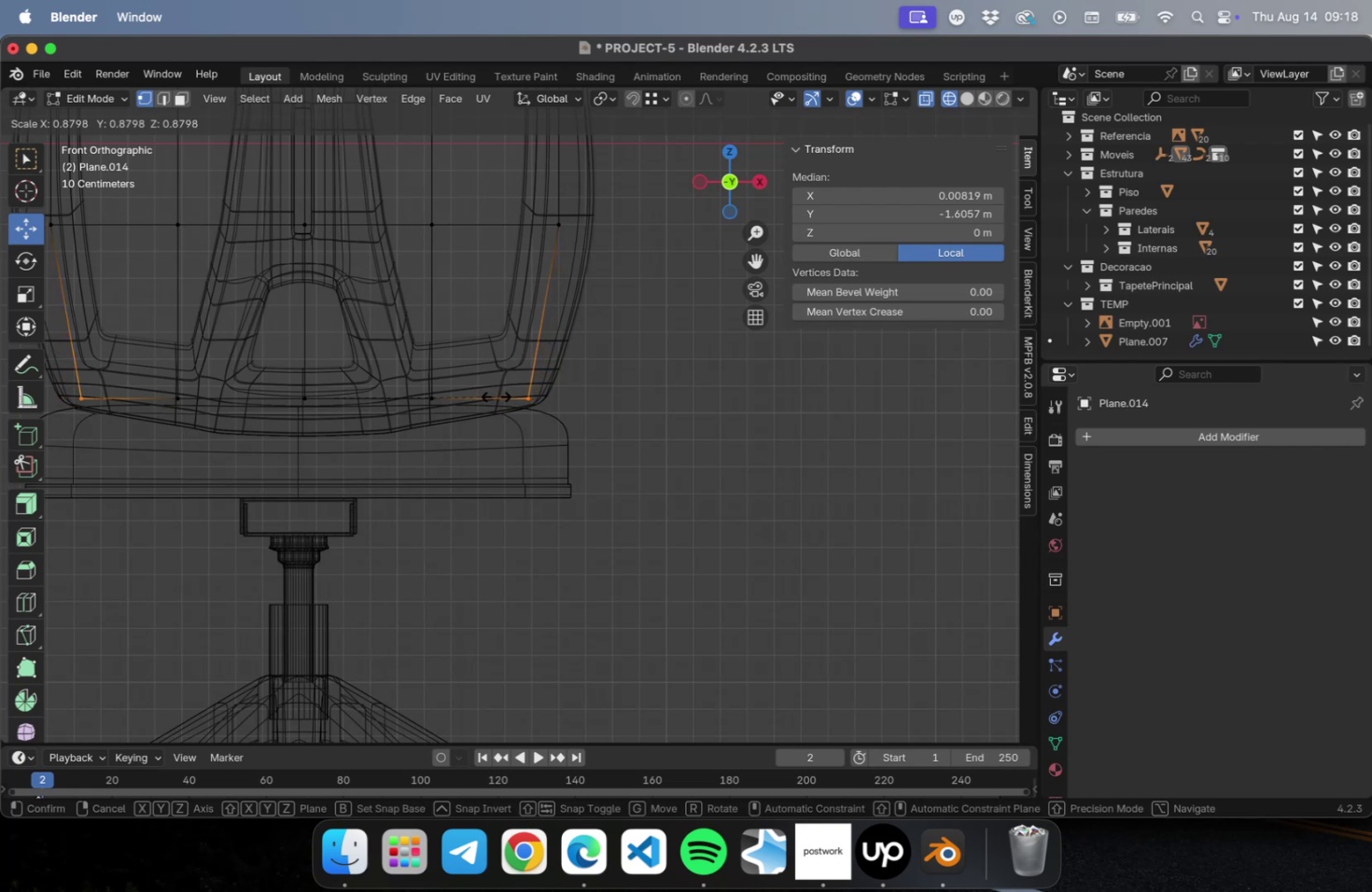 
left_click([495, 396])
 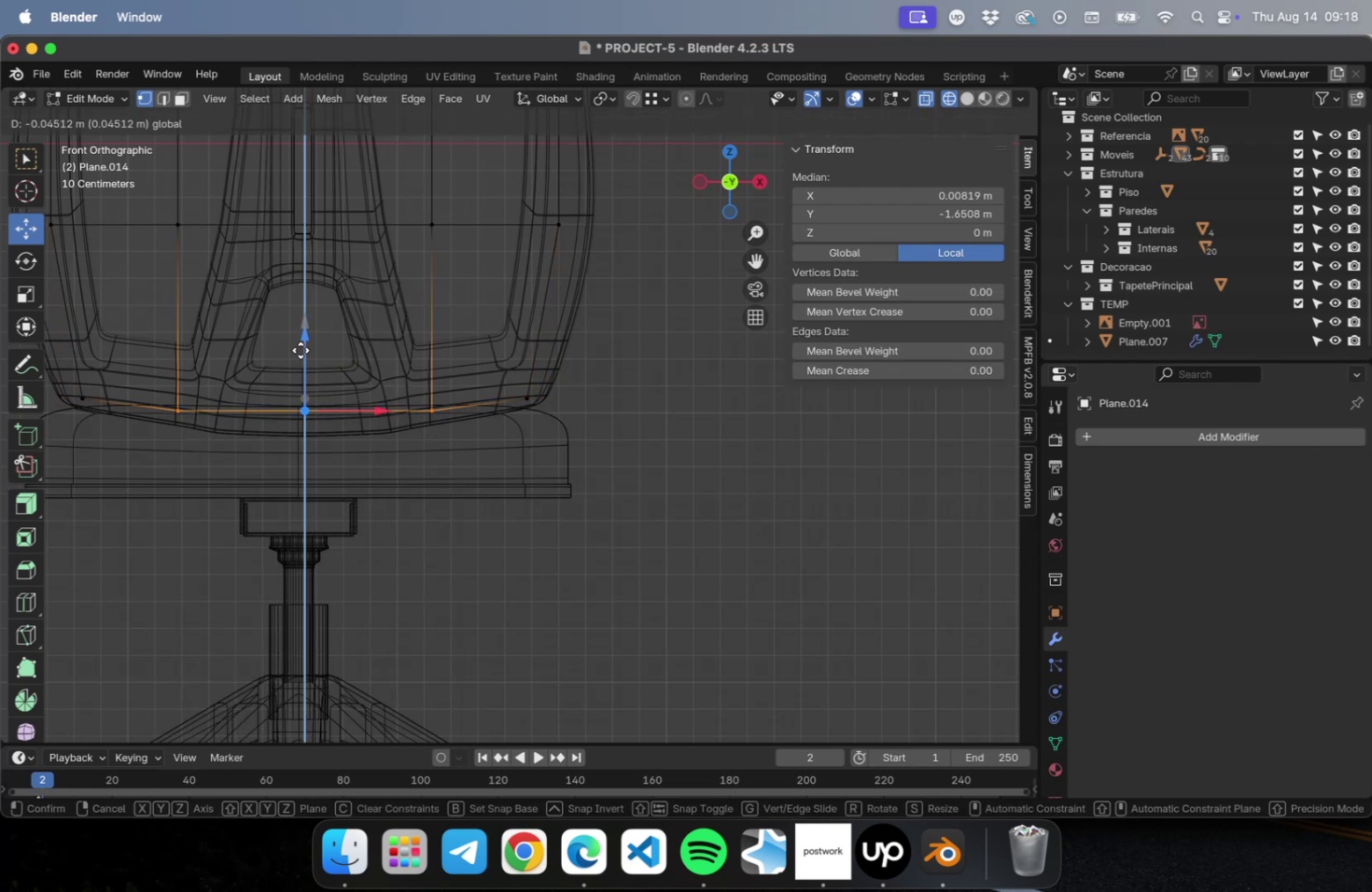 
wait(9.55)
 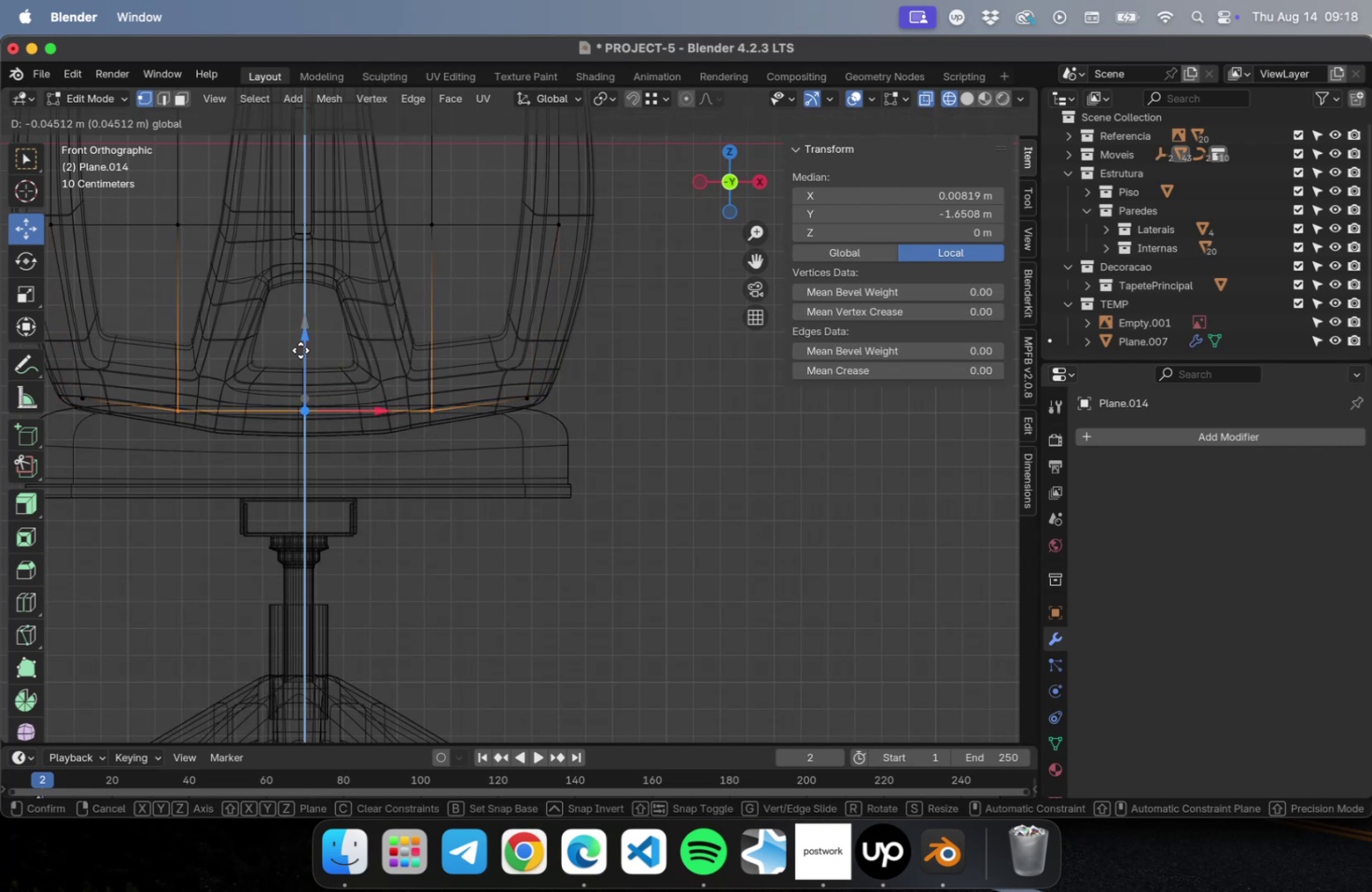 
scroll: coordinate [315, 363], scroll_direction: down, amount: 7.0
 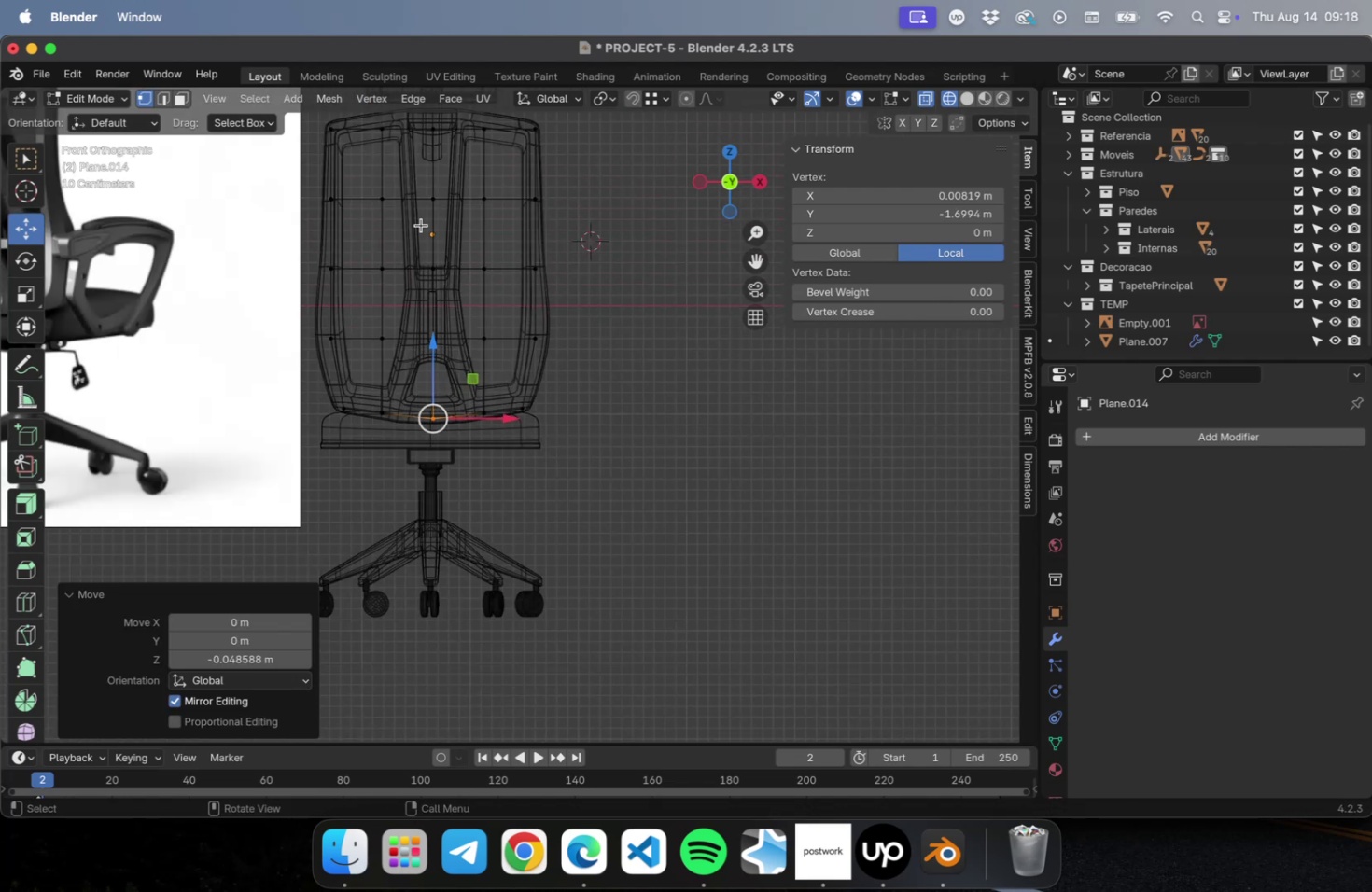 
key(Tab)
 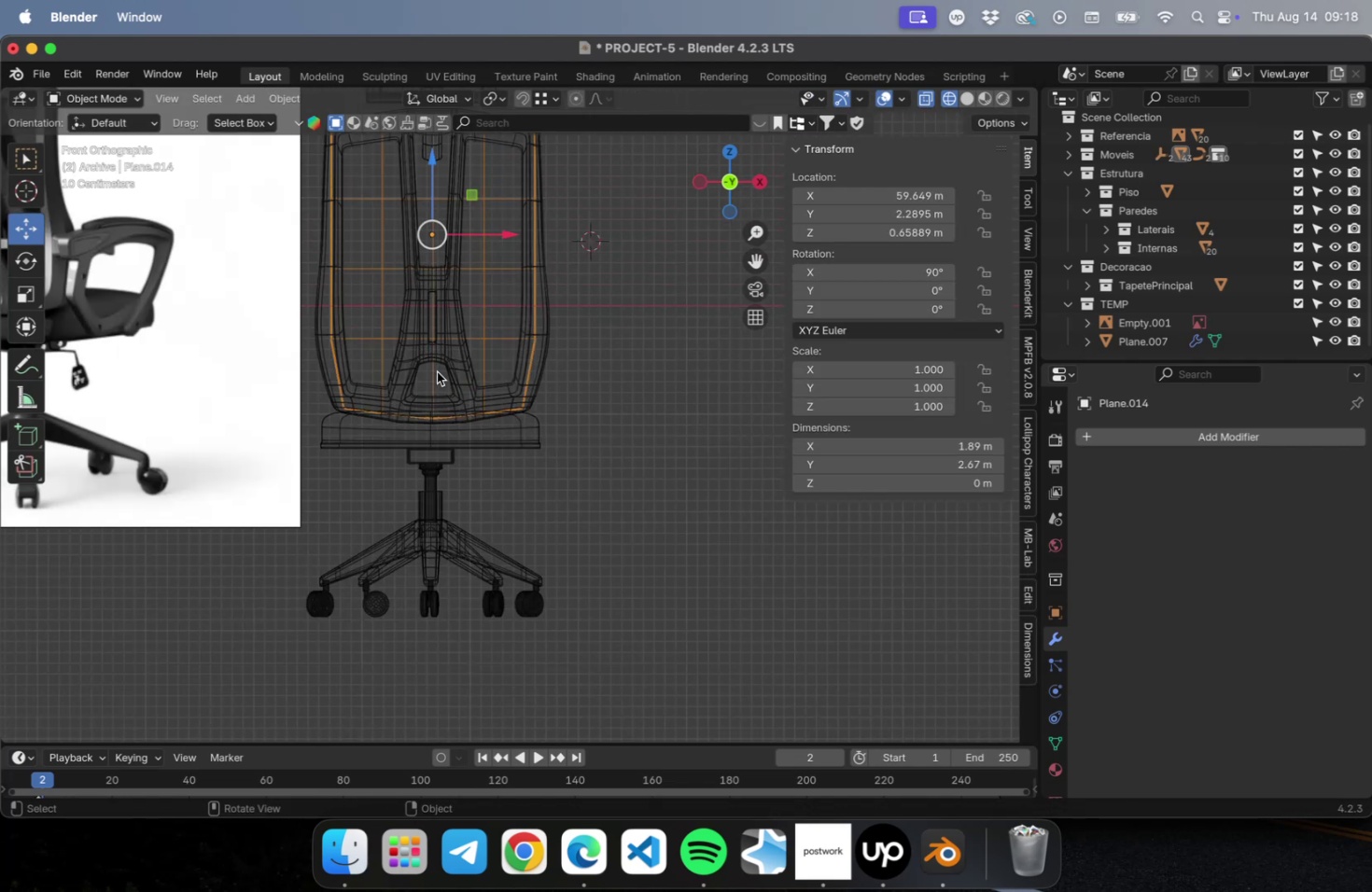 
scroll: coordinate [325, 358], scroll_direction: up, amount: 25.0
 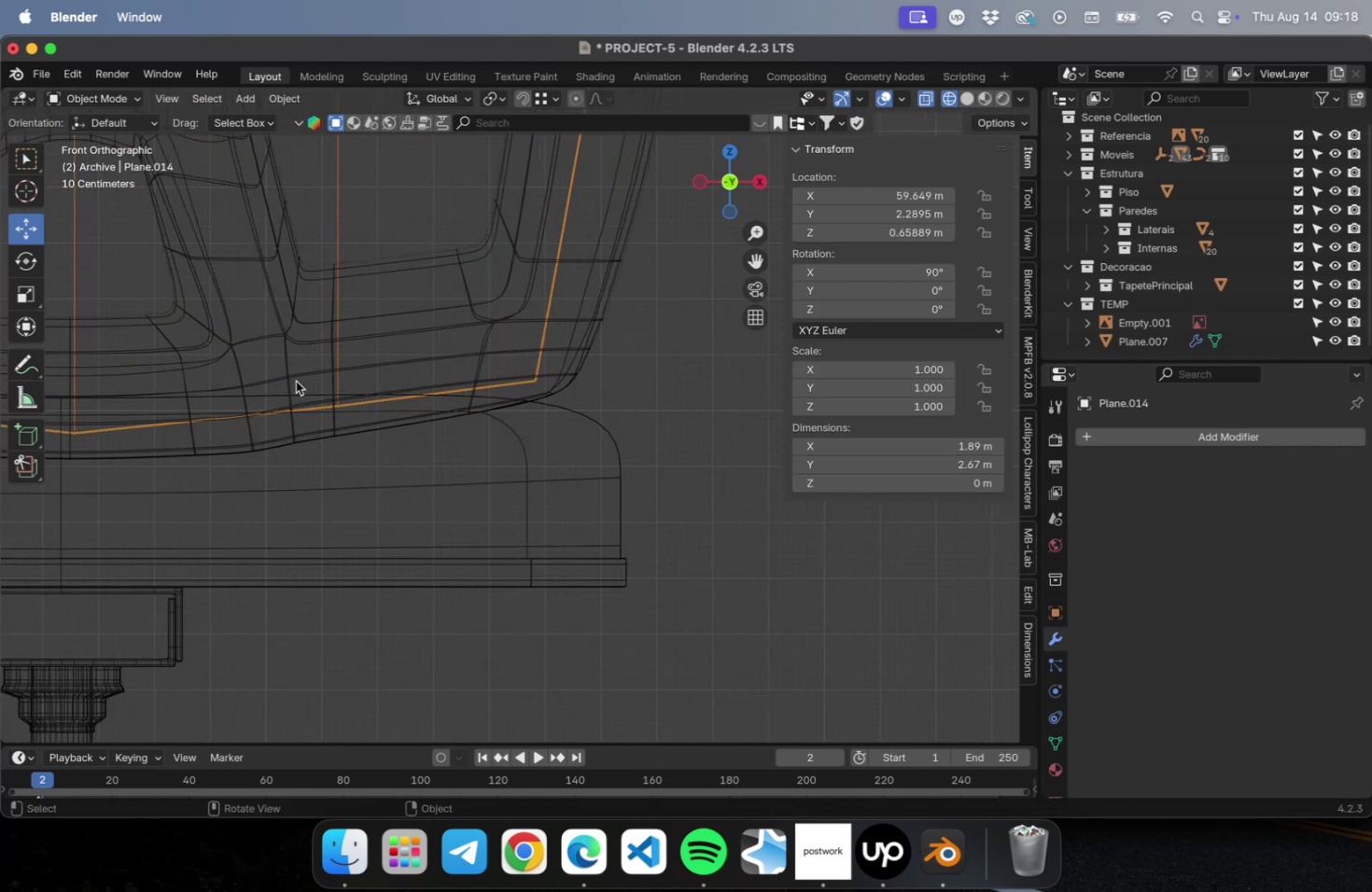 
hold_key(key=ShiftLeft, duration=0.87)
 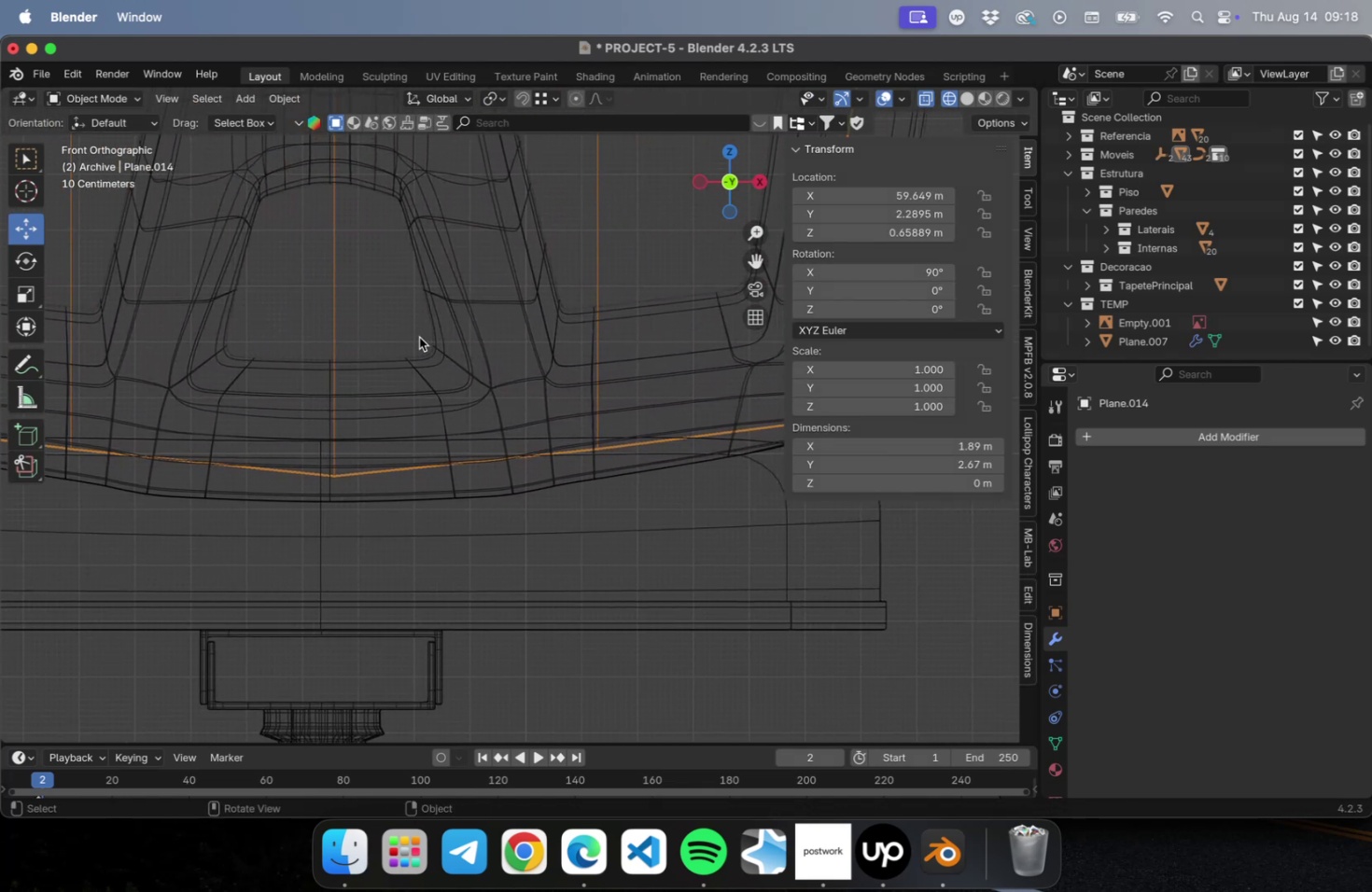 
type(gx)
 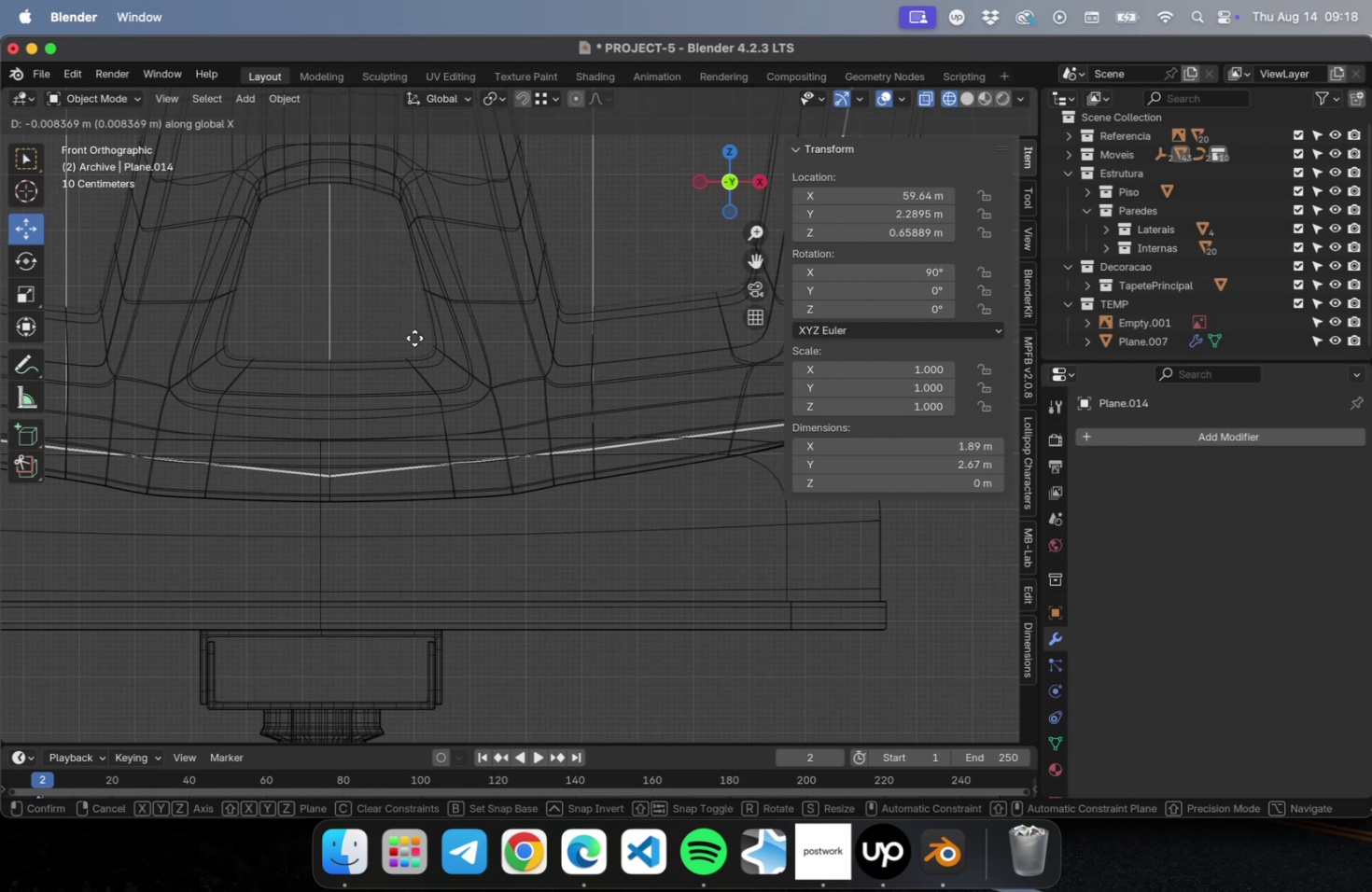 
left_click([414, 338])
 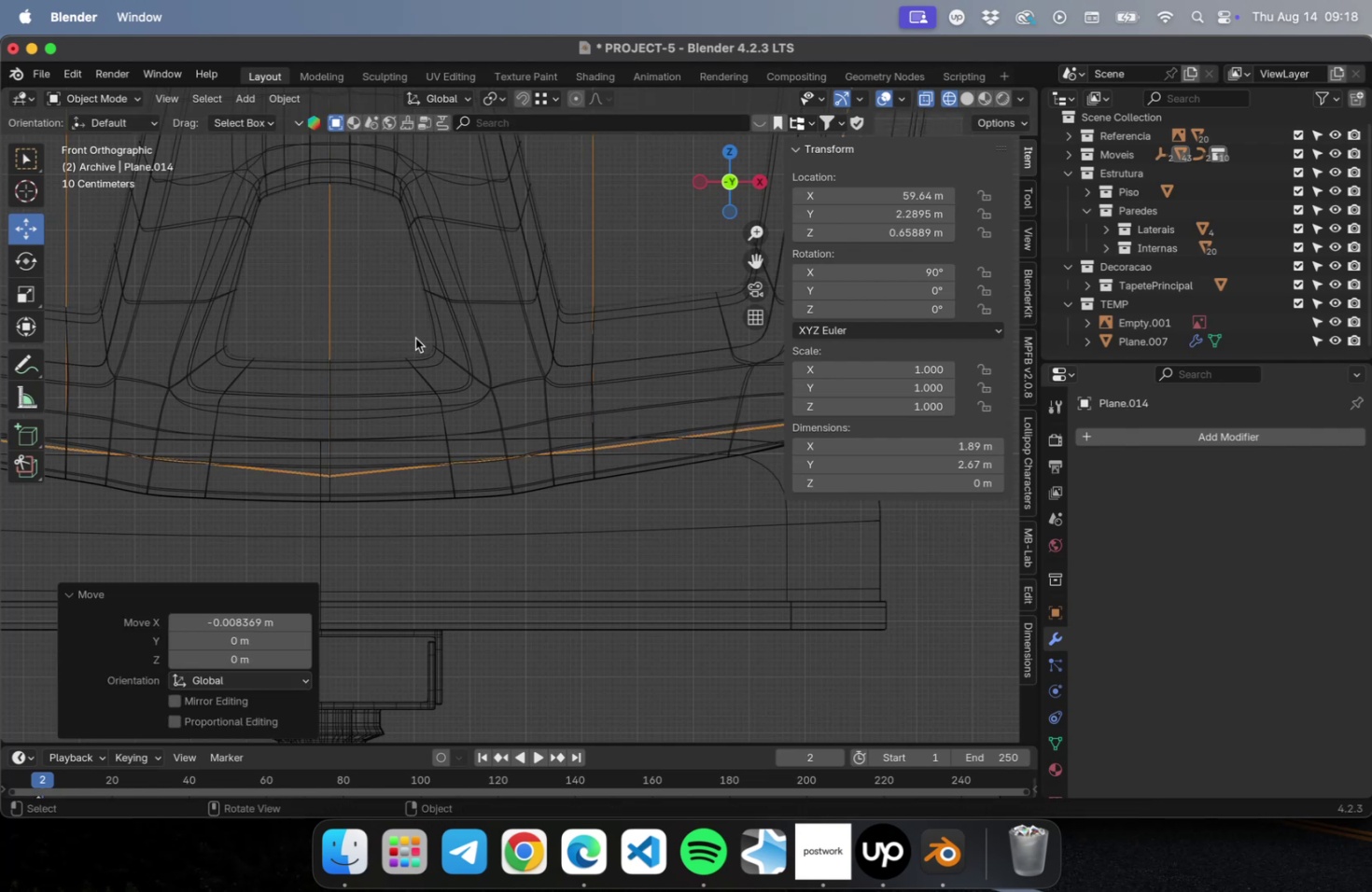 
scroll: coordinate [415, 339], scroll_direction: down, amount: 20.0
 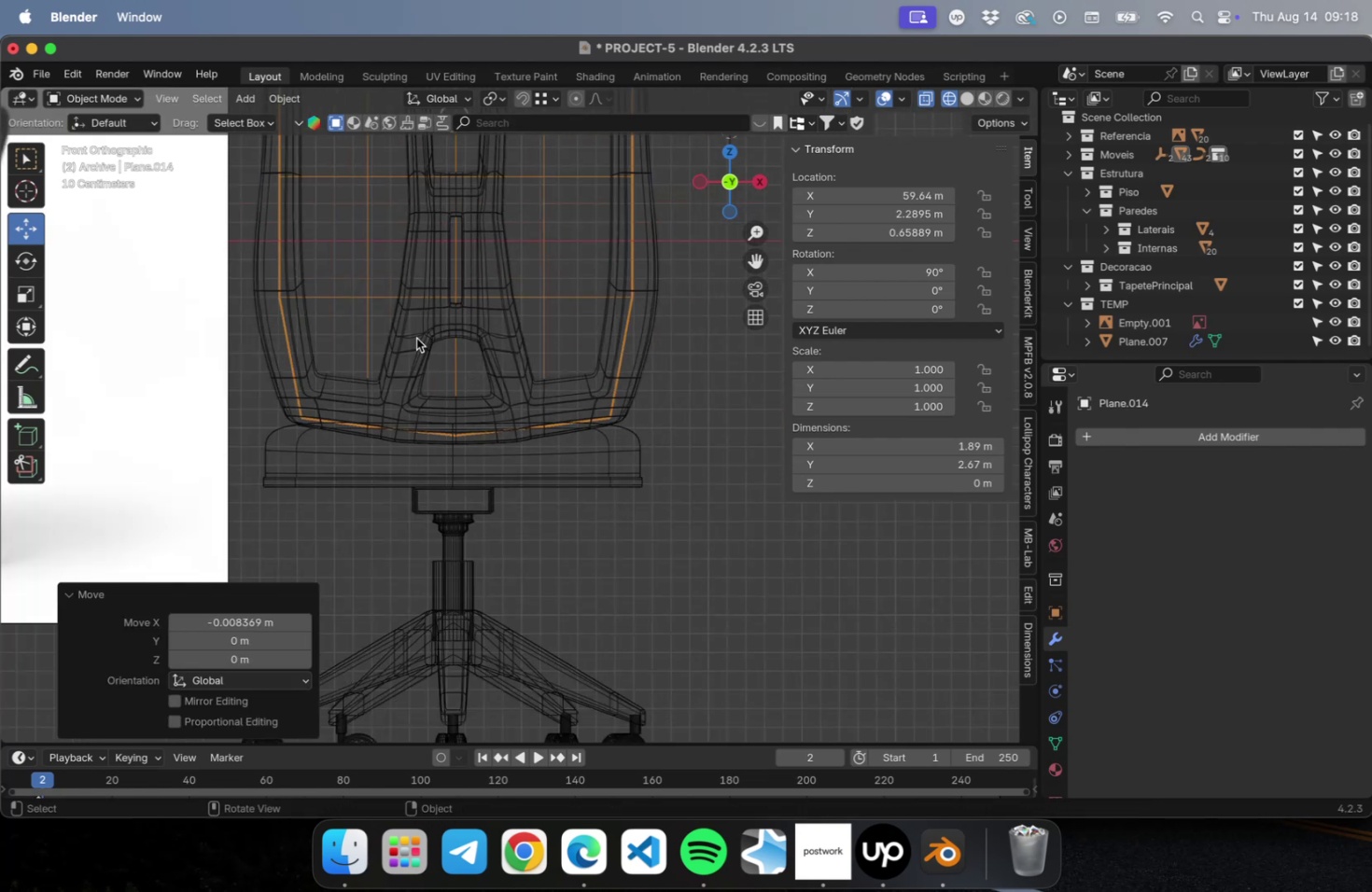 
key(Shift+ShiftLeft)
 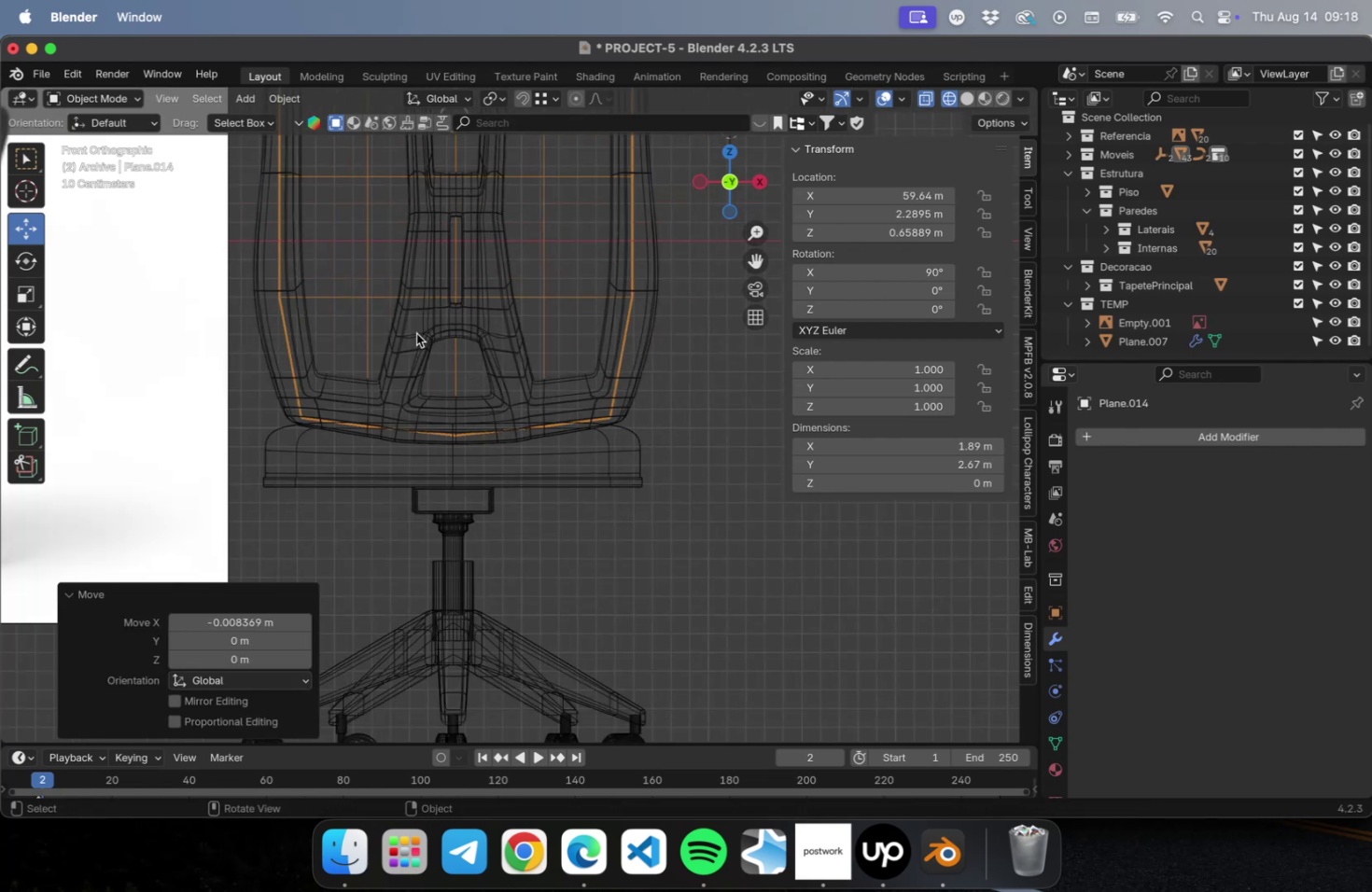 
hold_key(key=ShiftLeft, duration=0.65)
 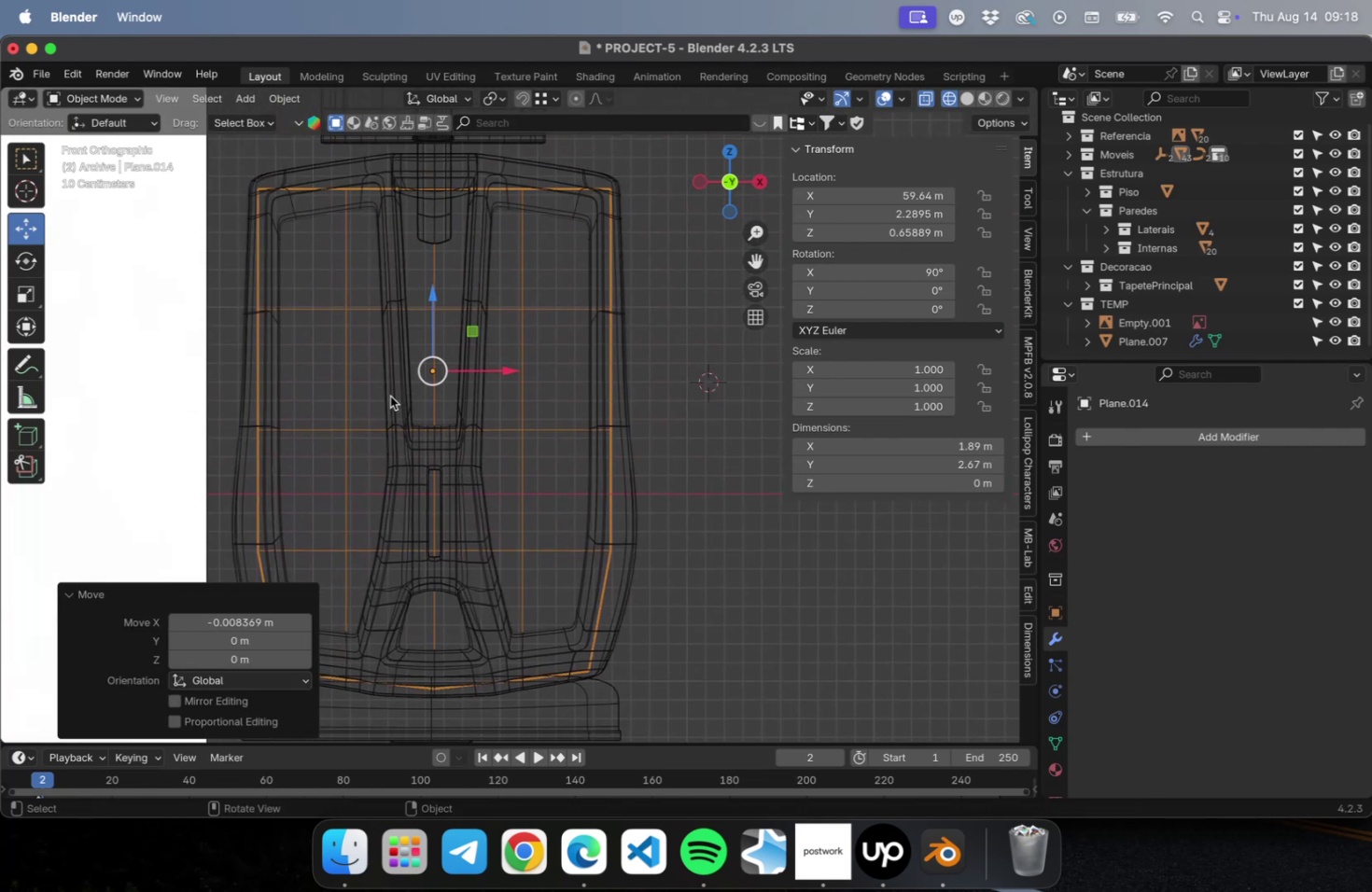 
hold_key(key=ShiftLeft, duration=0.39)
 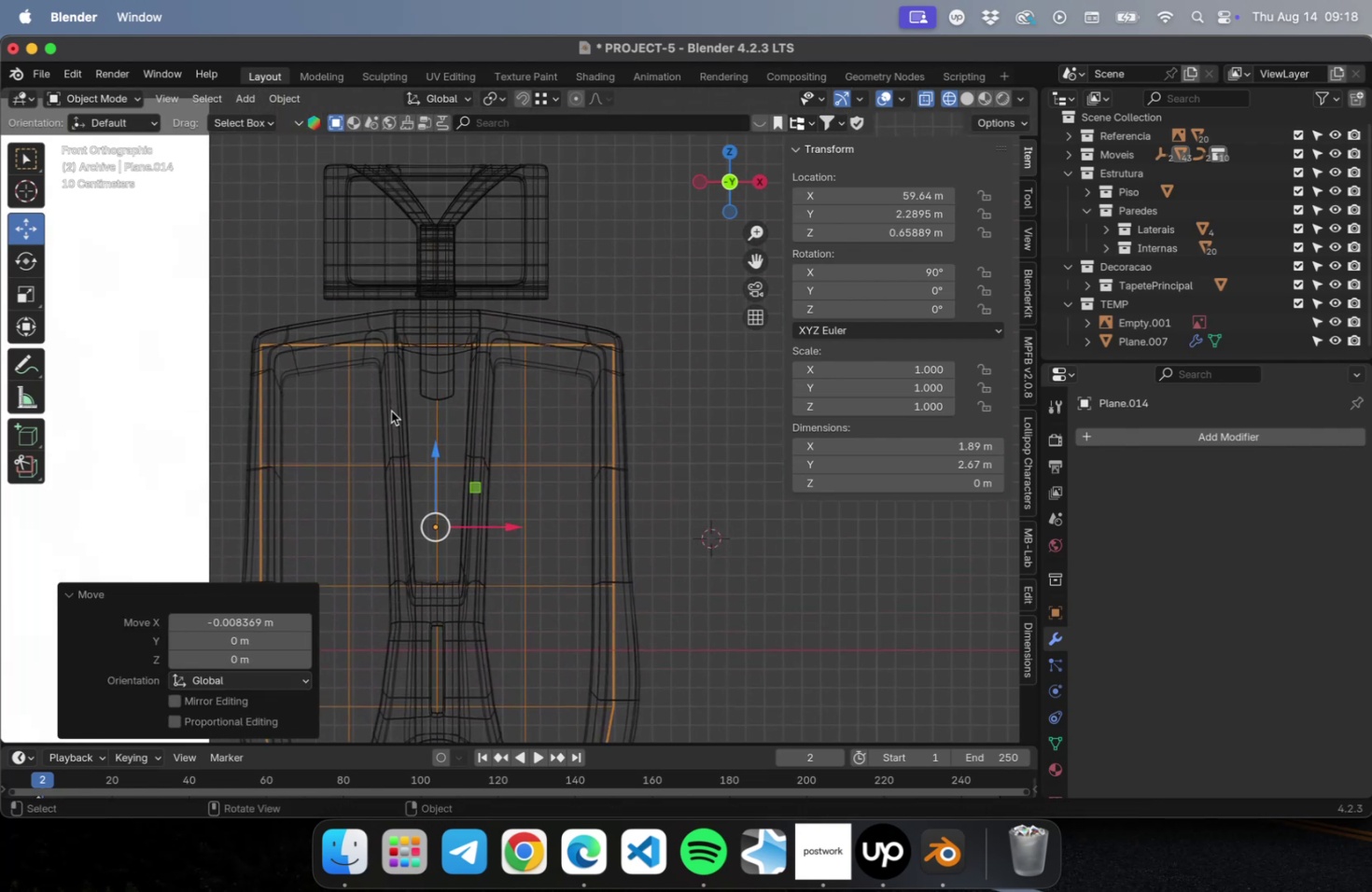 
key(Tab)
 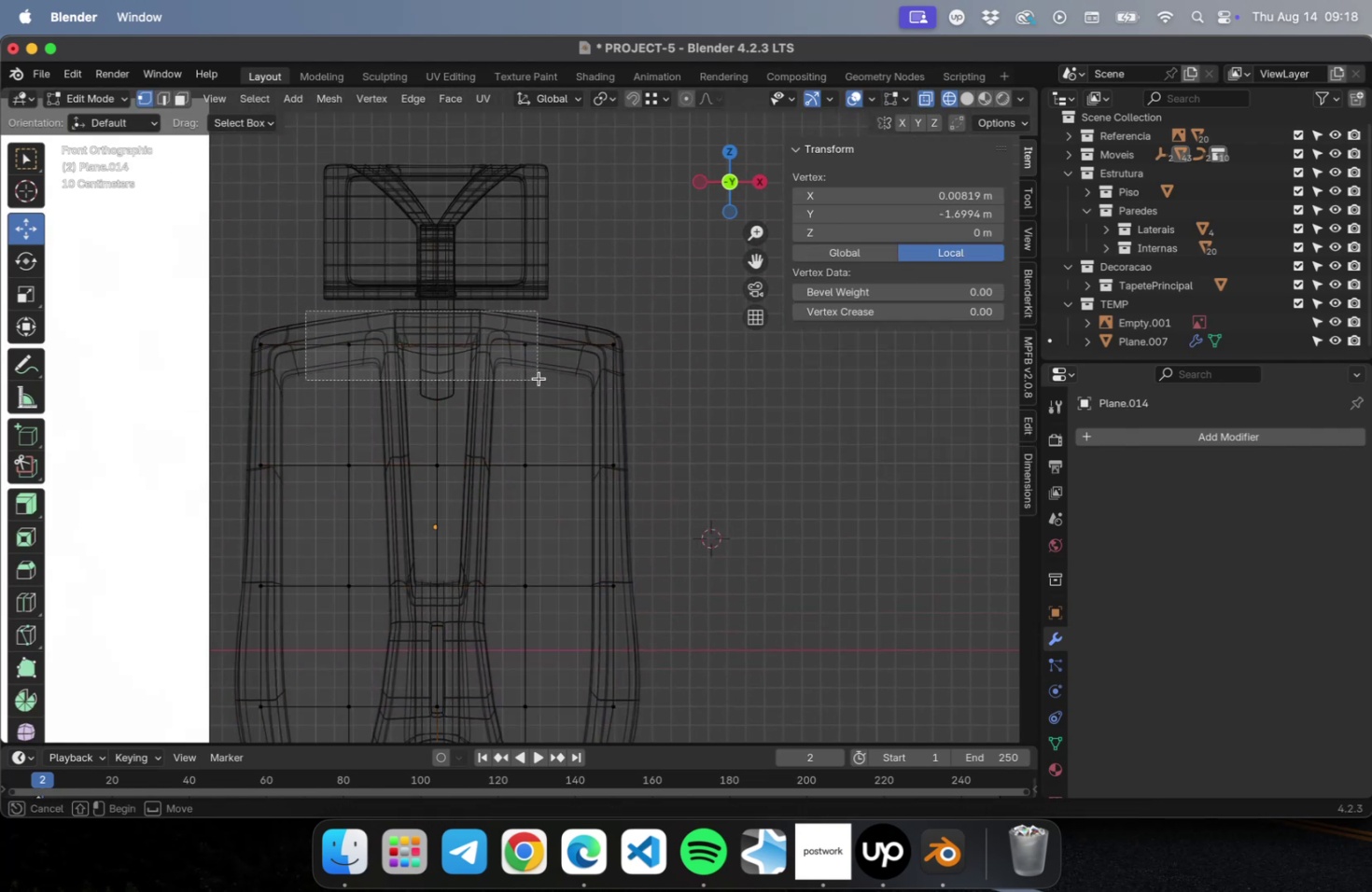 
scroll: coordinate [434, 304], scroll_direction: up, amount: 9.0
 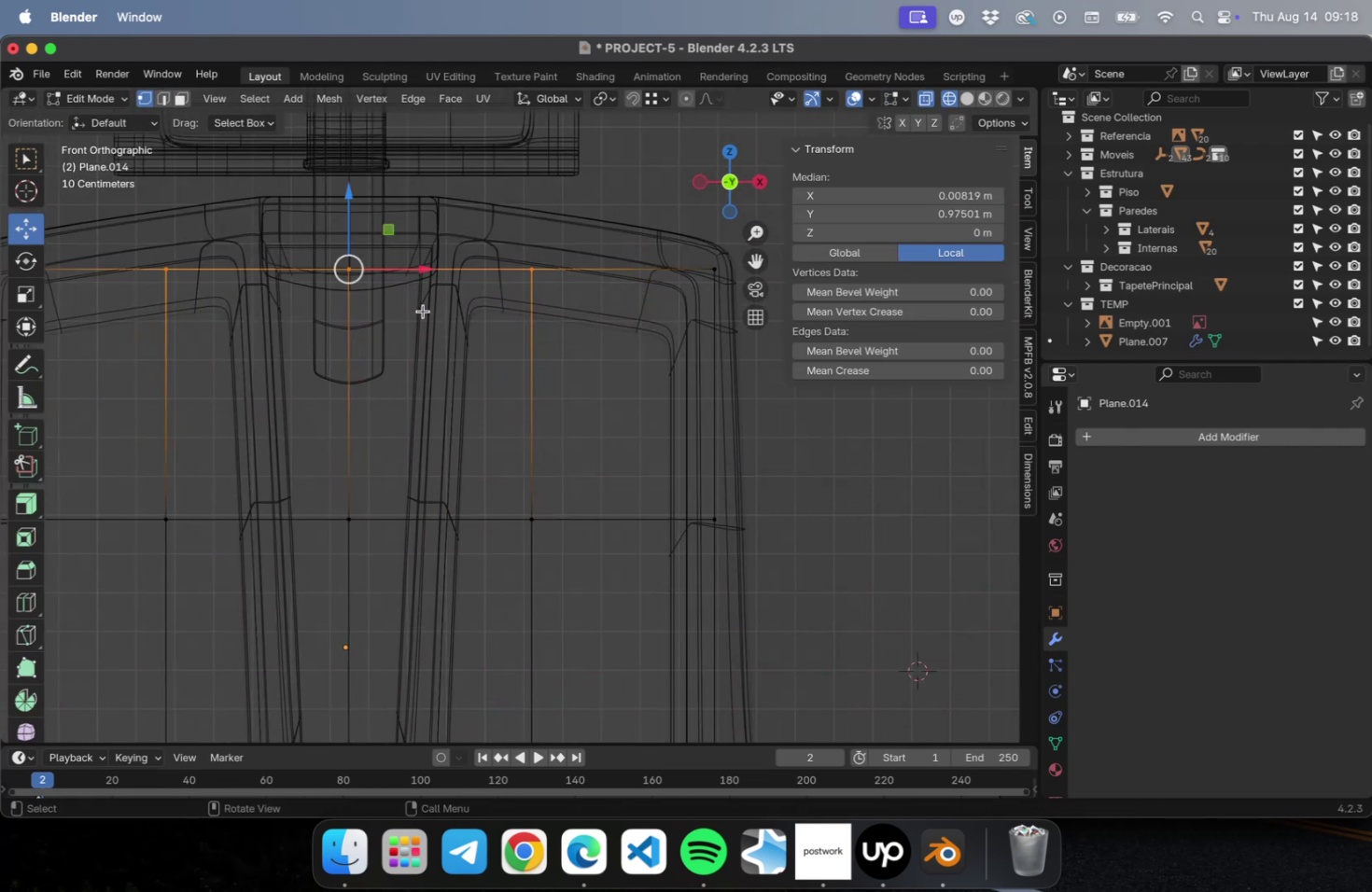 
hold_key(key=ShiftLeft, duration=0.95)
 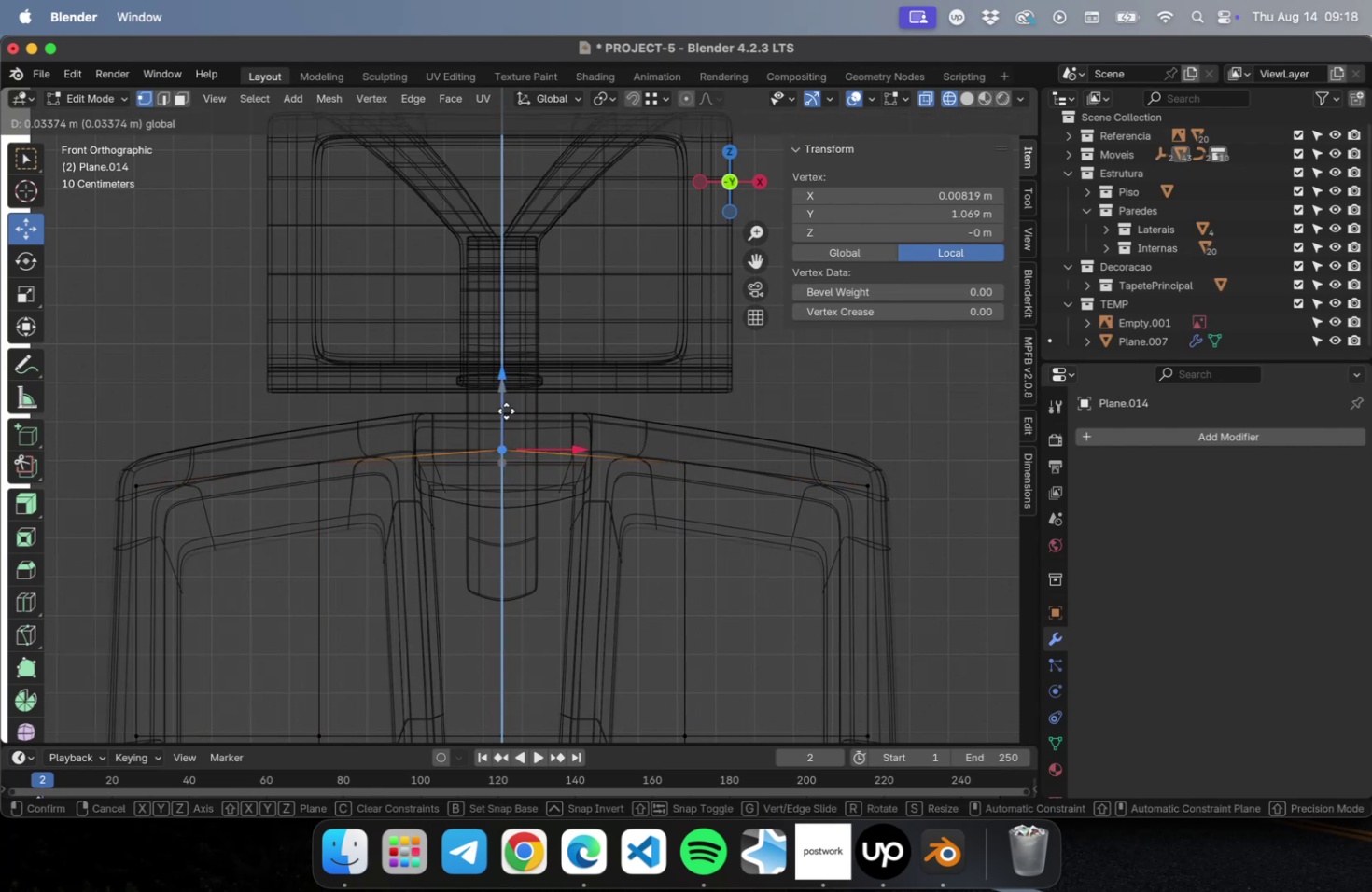 
wait(6.0)
 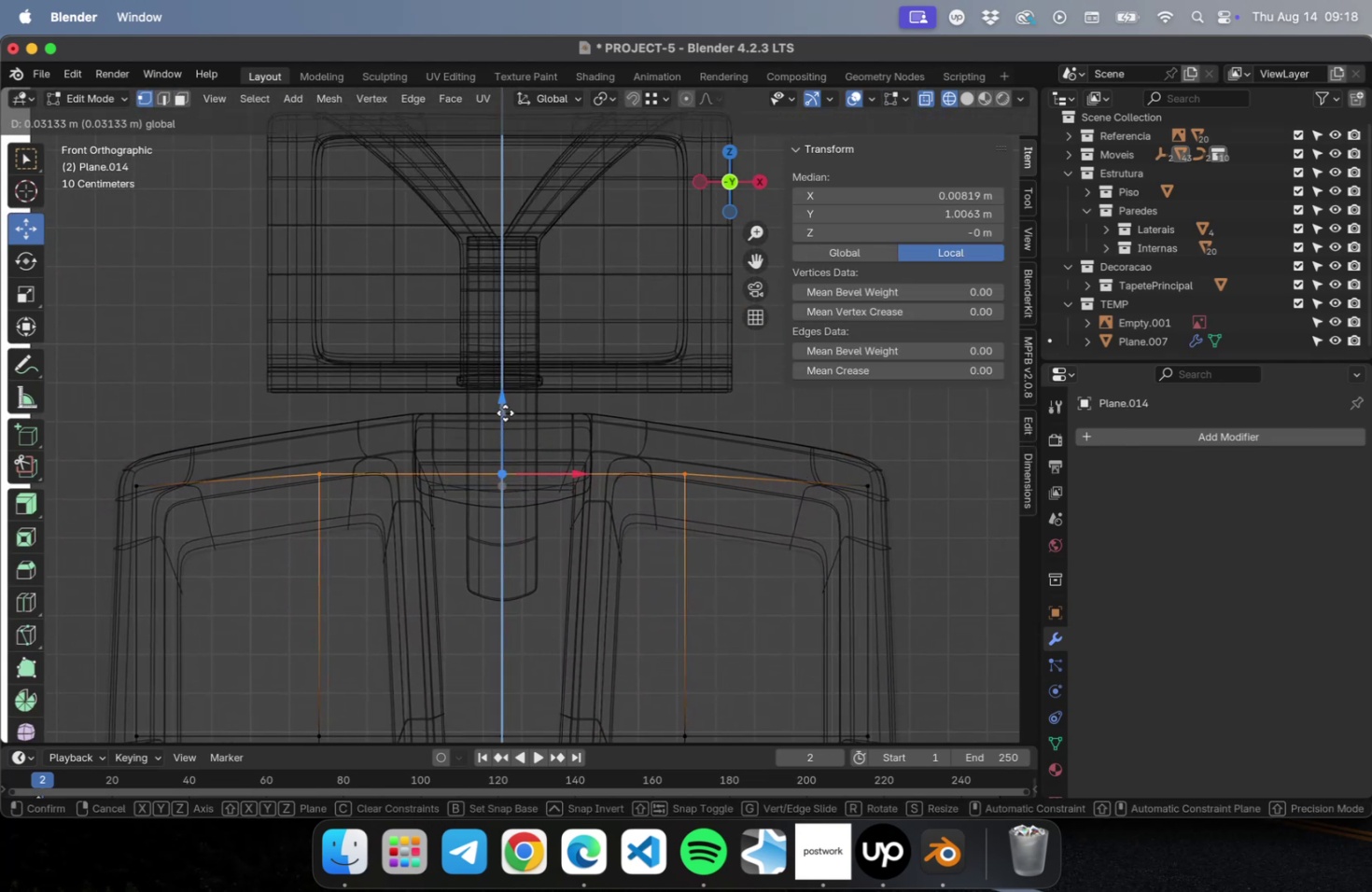 
hold_key(key=ShiftLeft, duration=0.66)
 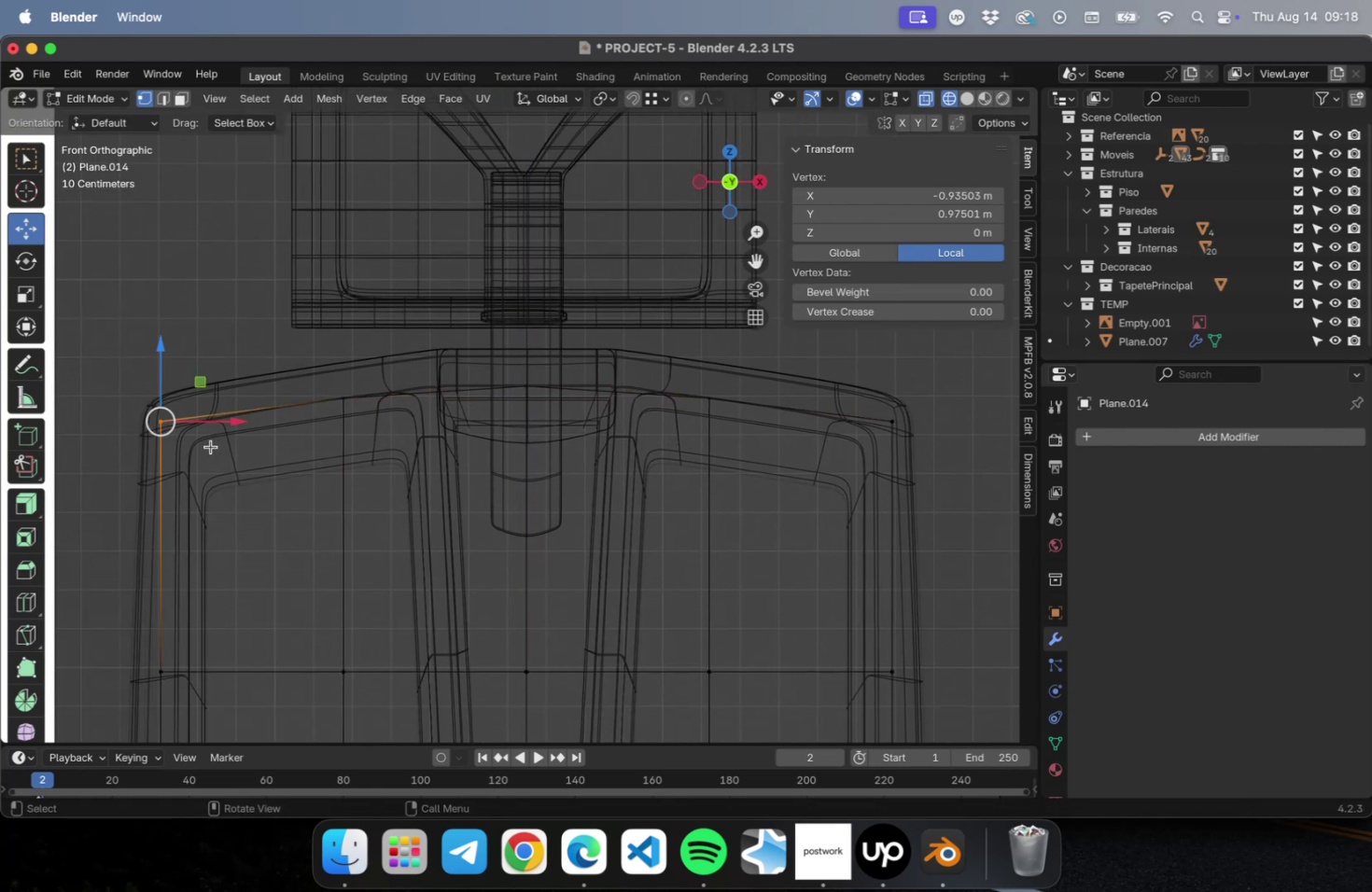 
hold_key(key=ShiftLeft, duration=1.16)
 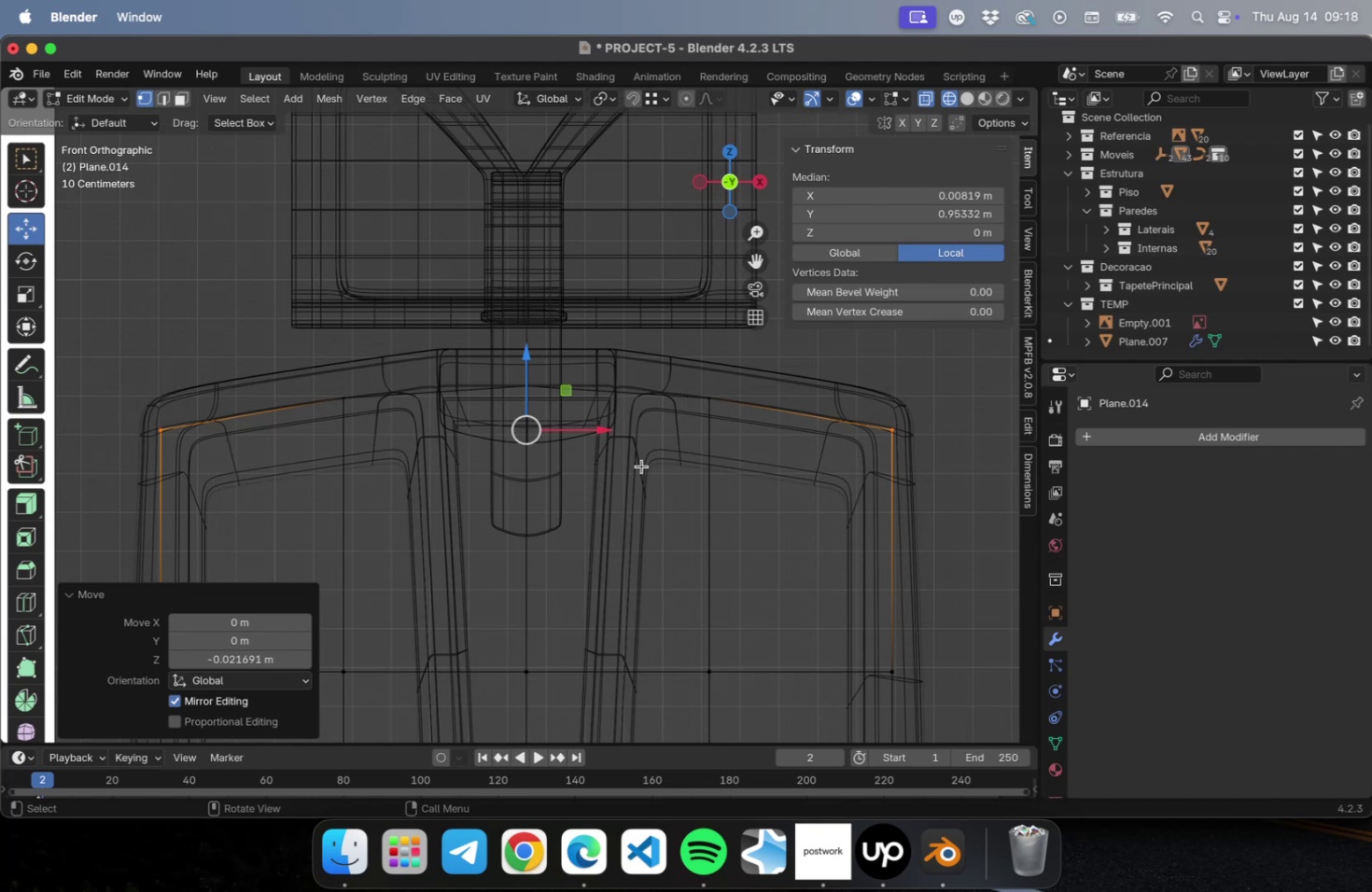 
type(gx)
 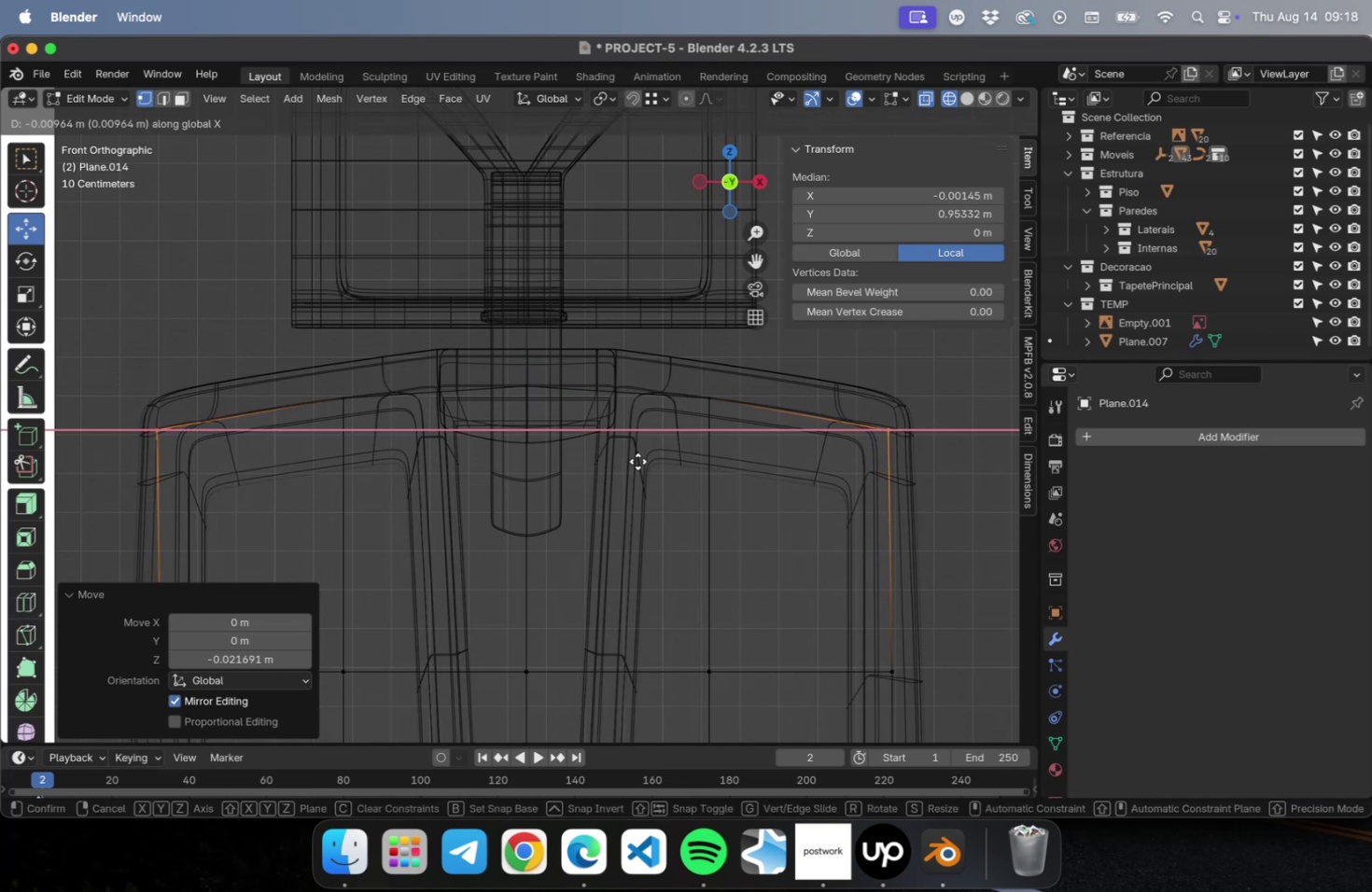 
wait(6.27)
 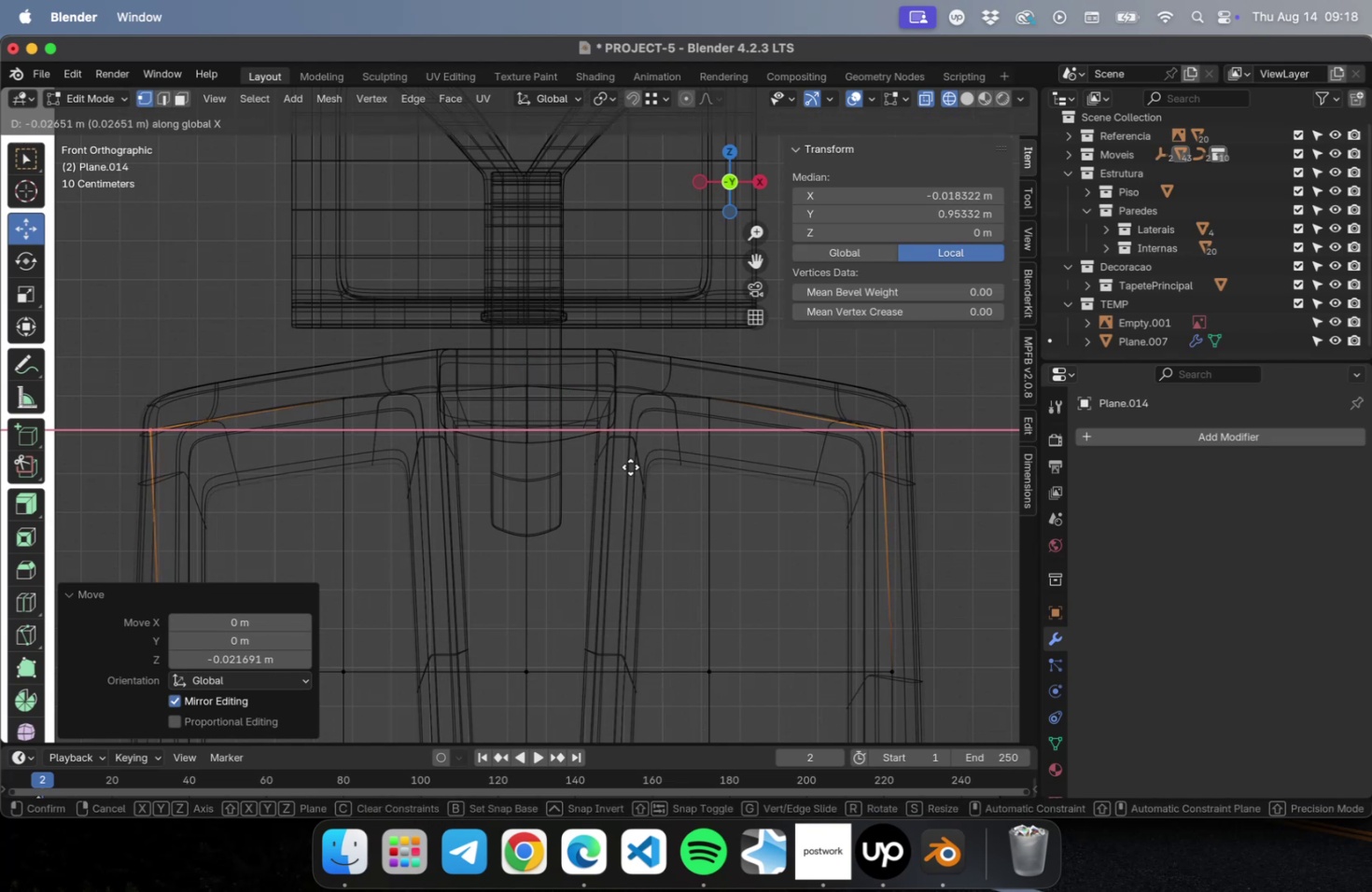 
key(Escape)
type(sx)
 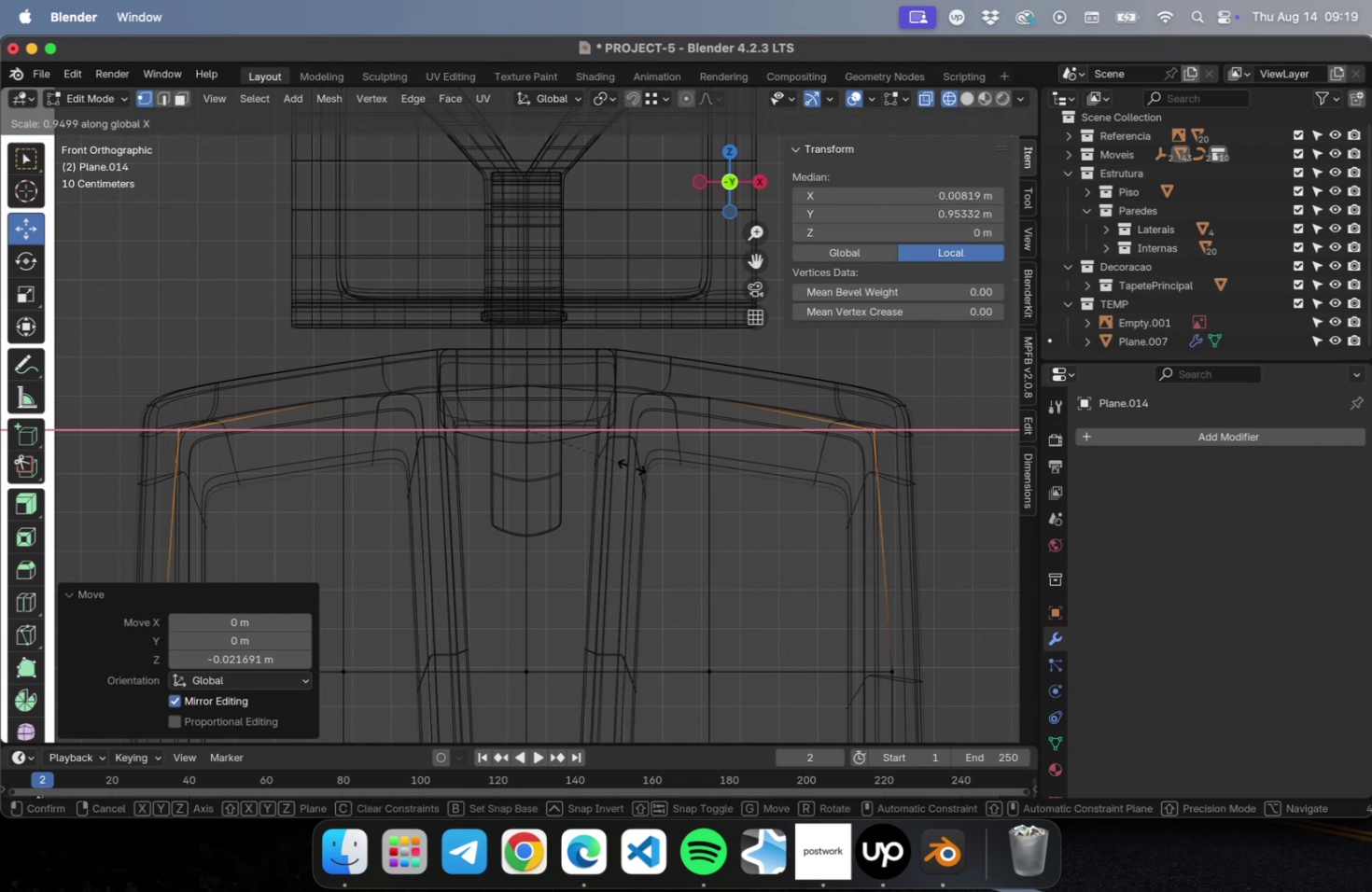 
left_click([631, 466])
 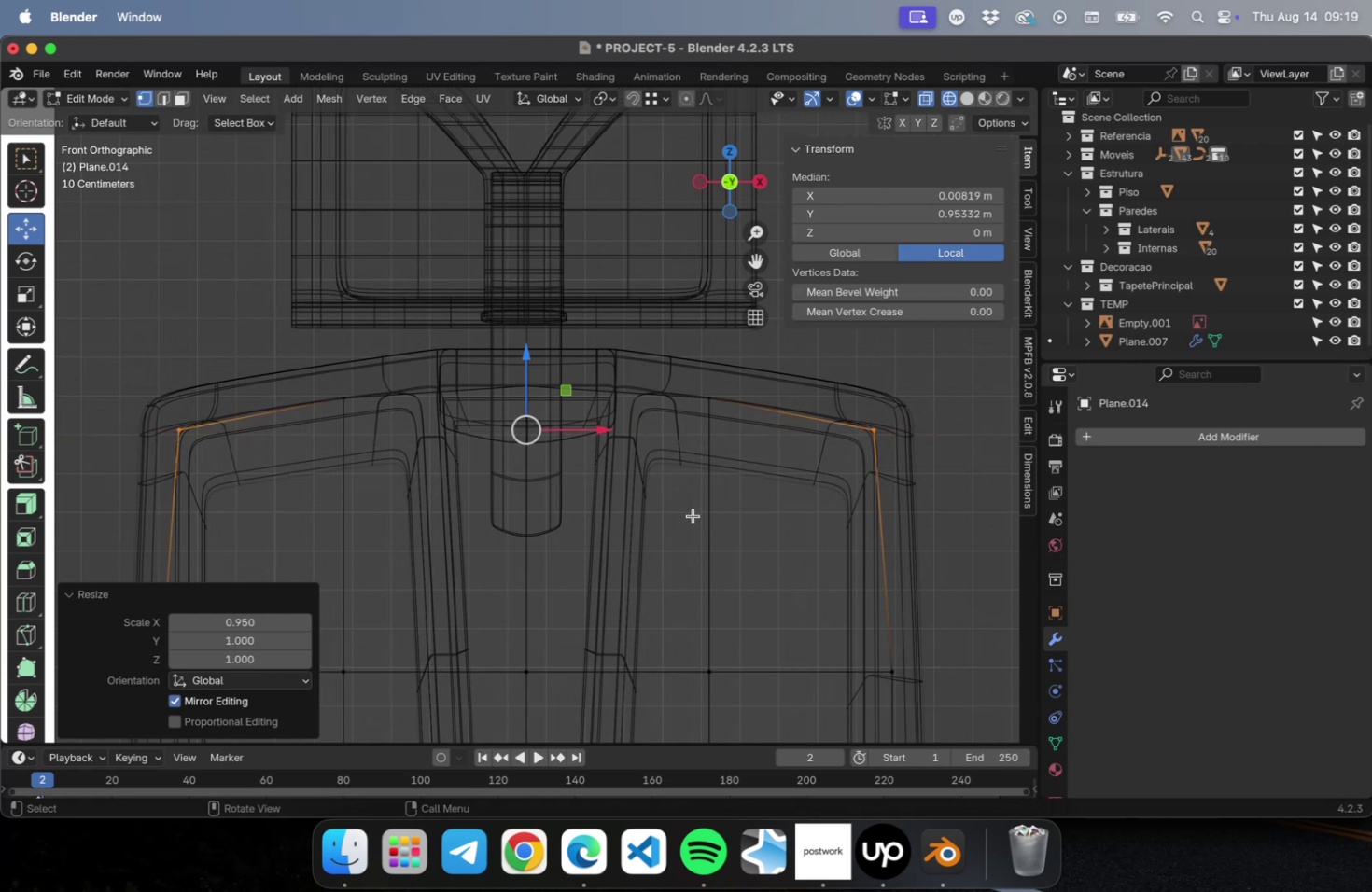 
hold_key(key=ShiftLeft, duration=0.52)
 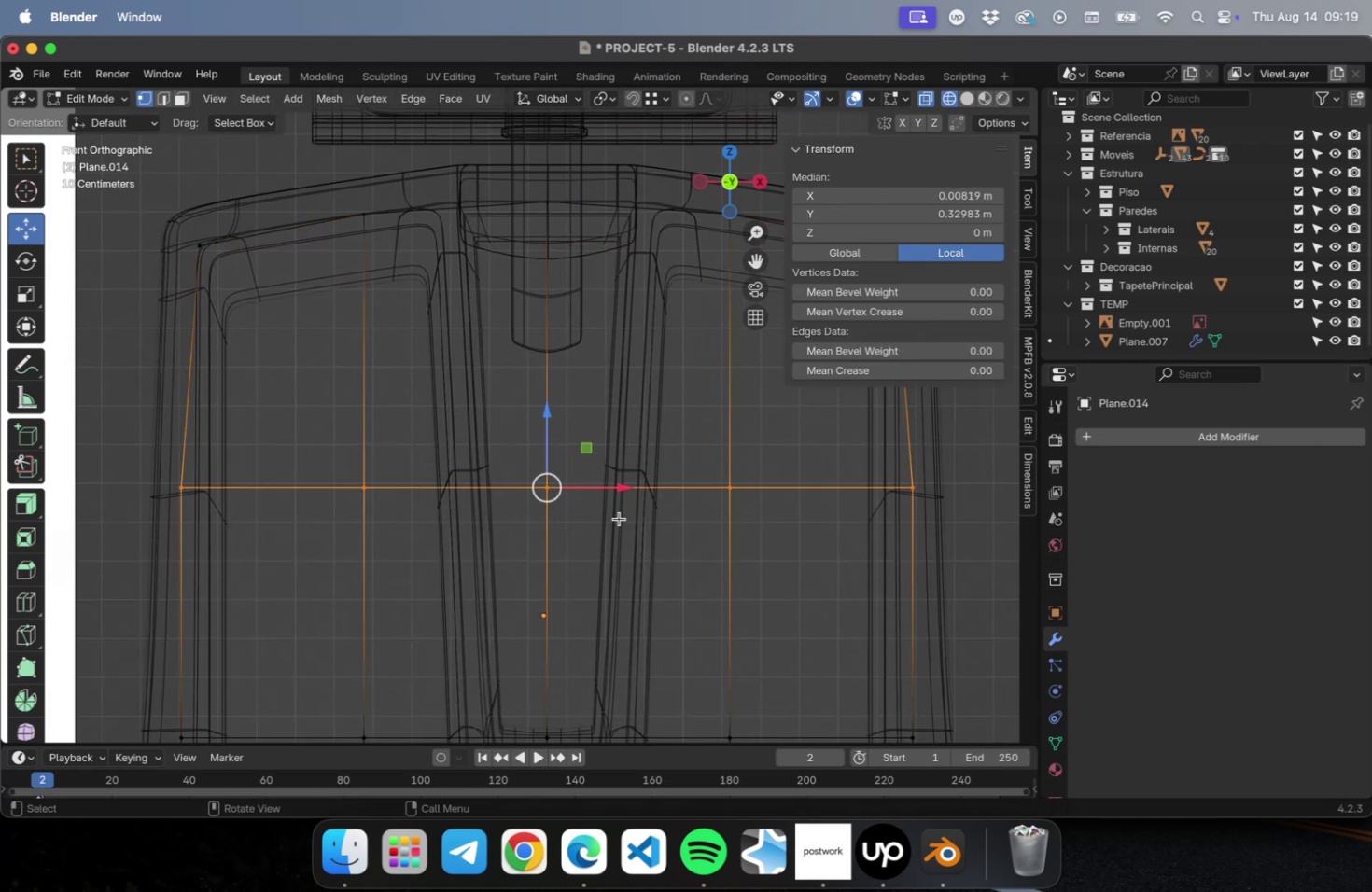 
key(S)
 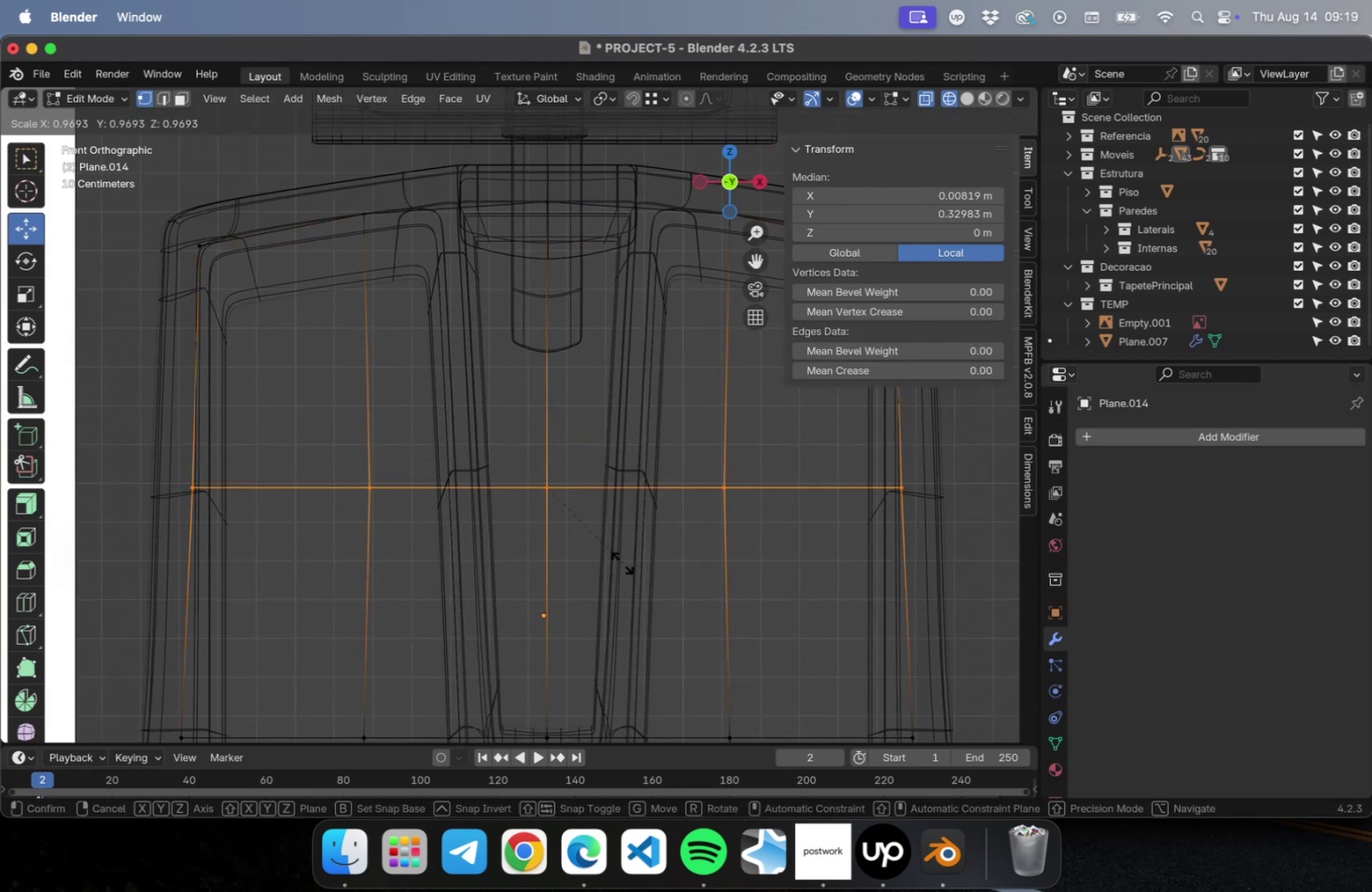 
left_click([622, 562])
 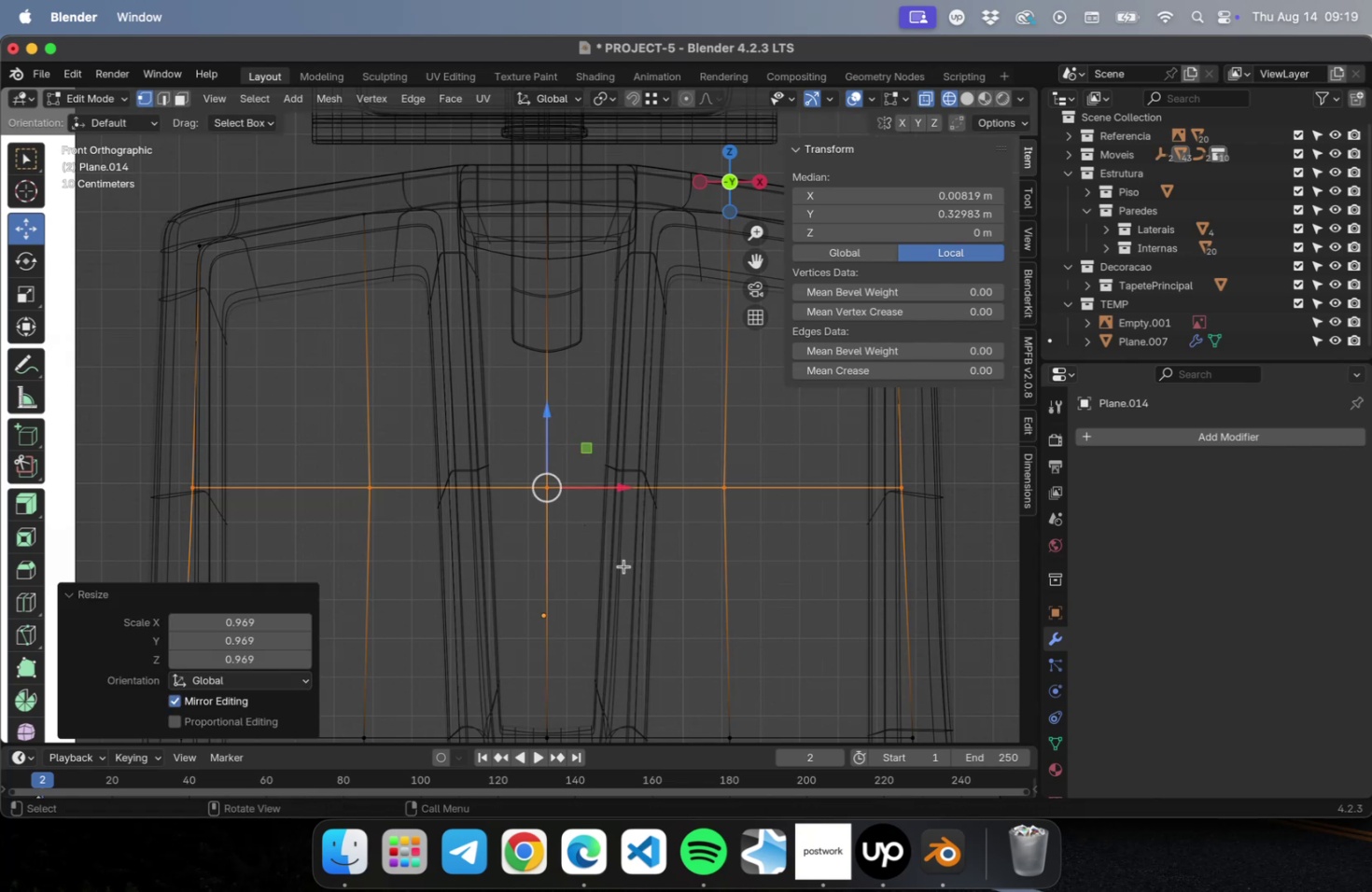 
hold_key(key=ShiftLeft, duration=0.51)
 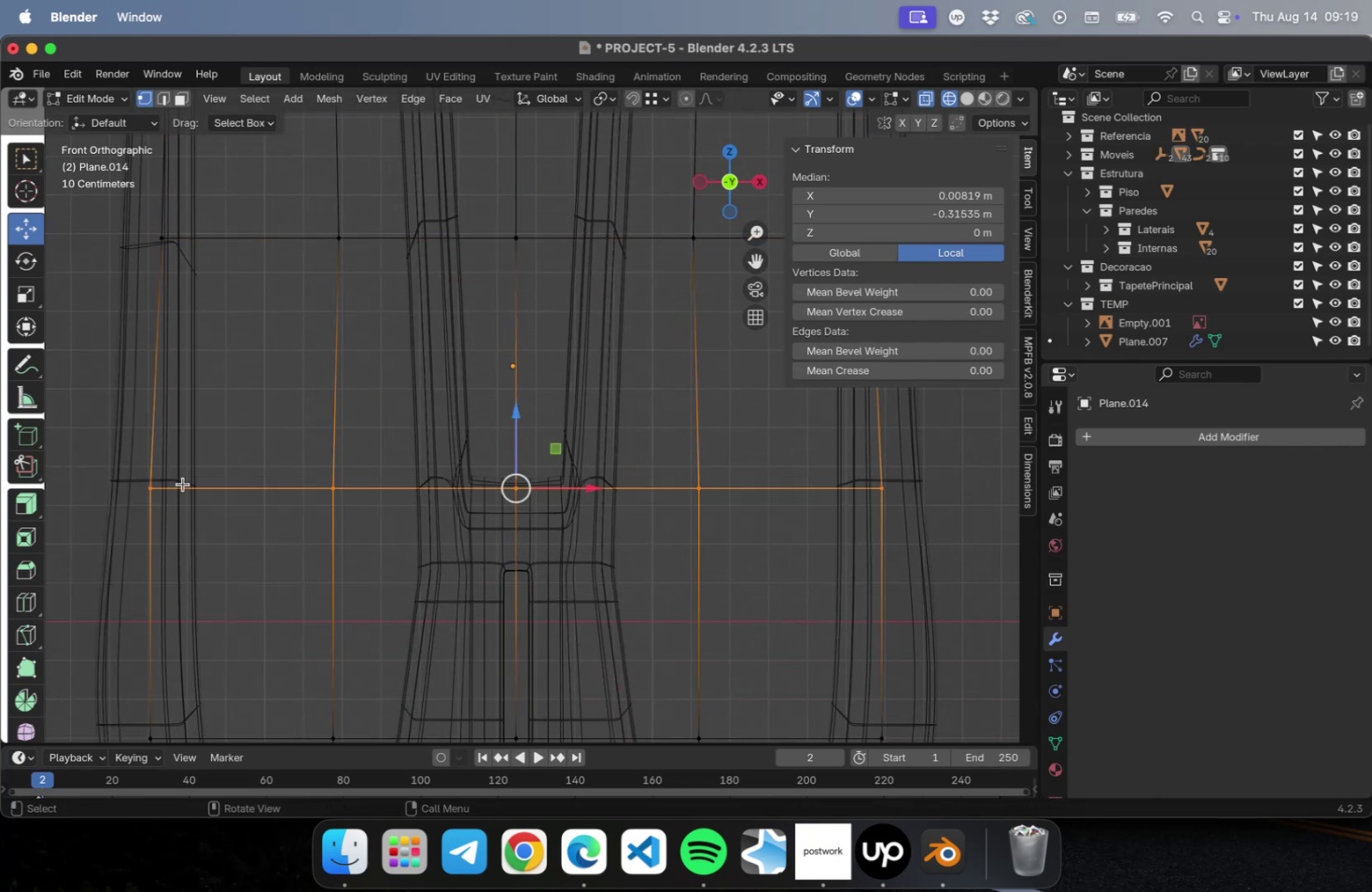 
key(S)
 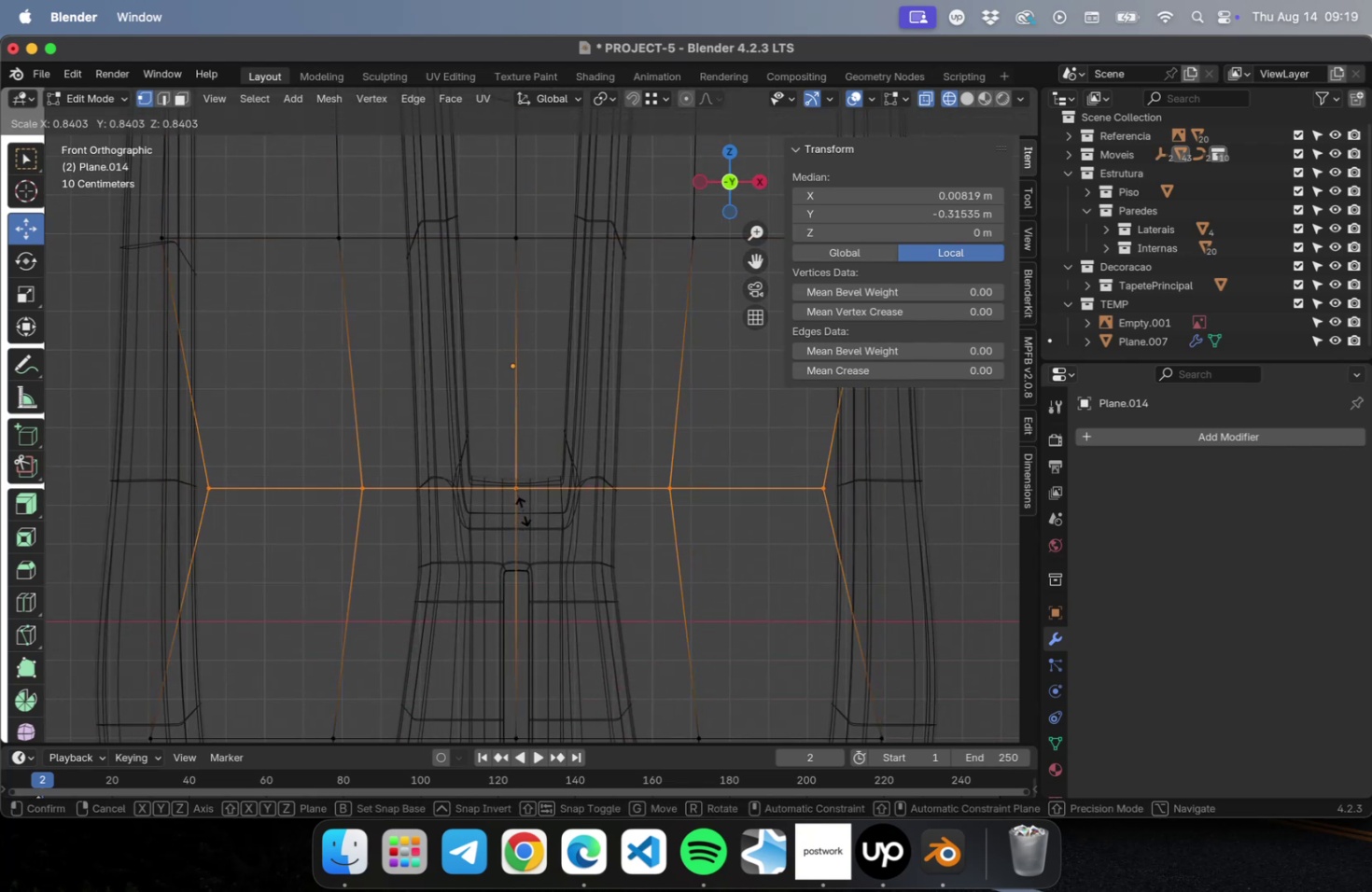 
hold_key(key=ShiftLeft, duration=2.91)
left_click([525, 504])
 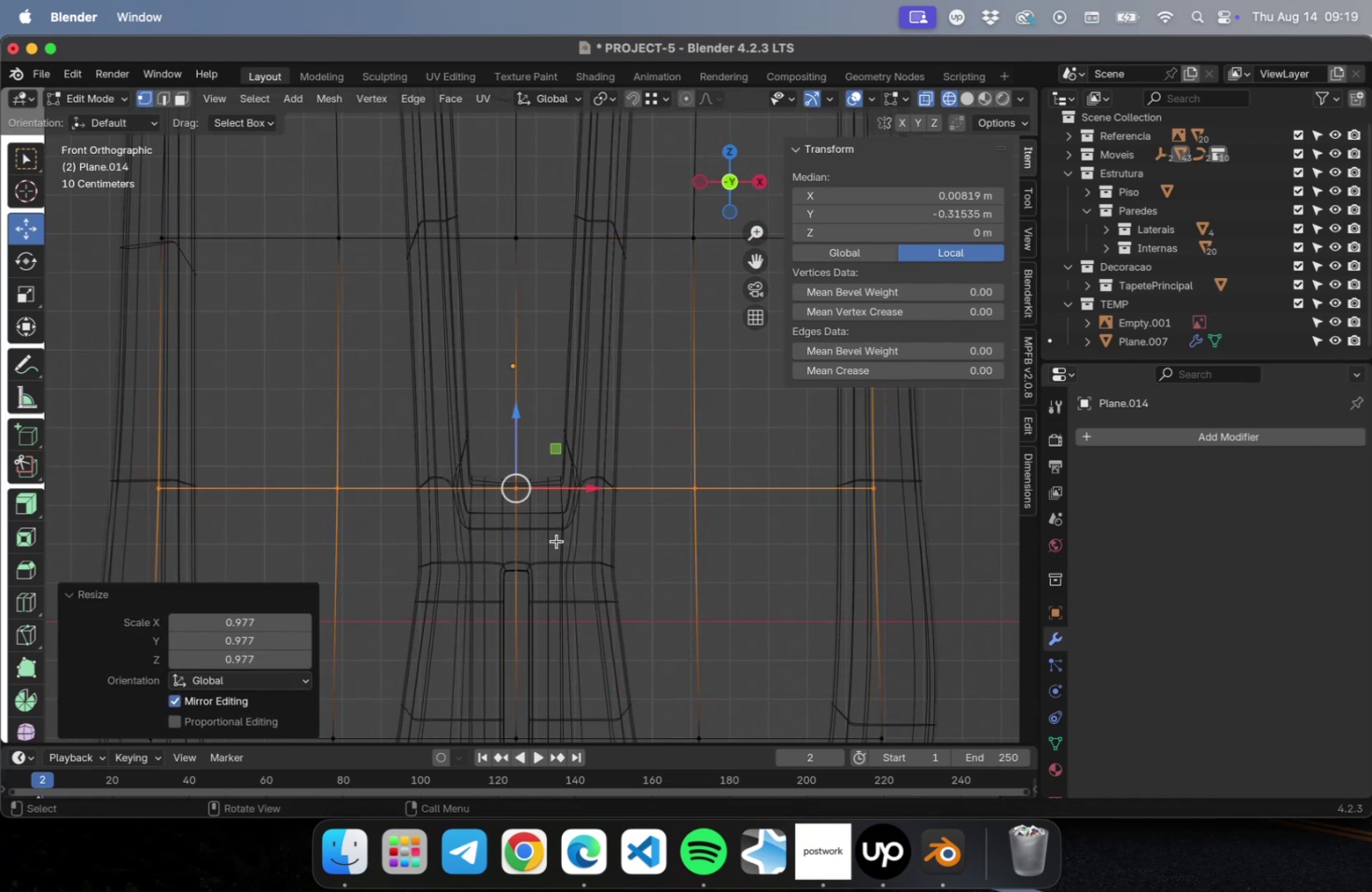 
scroll: coordinate [581, 564], scroll_direction: down, amount: 1.0
 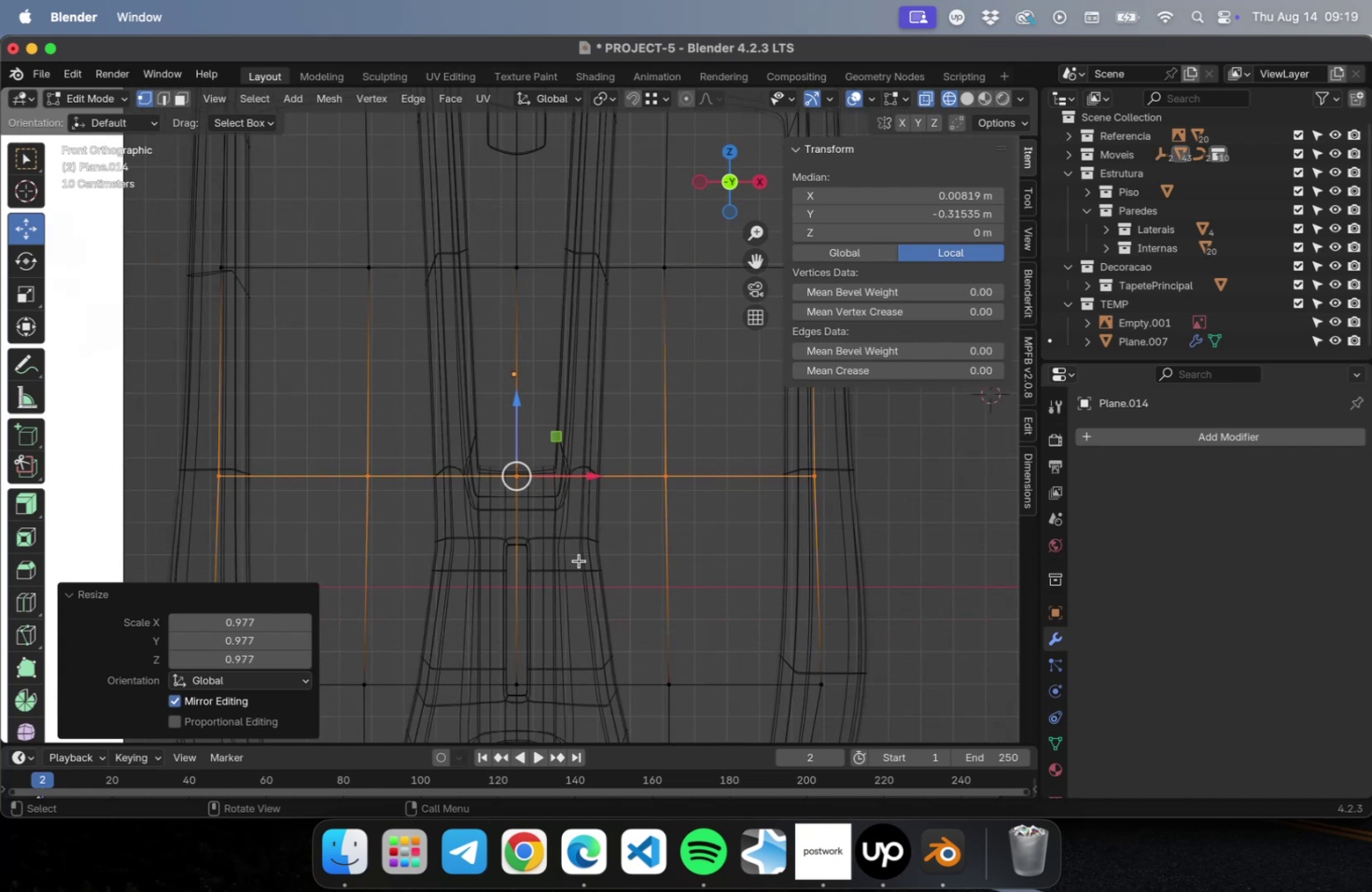 
hold_key(key=ShiftLeft, duration=0.6)
 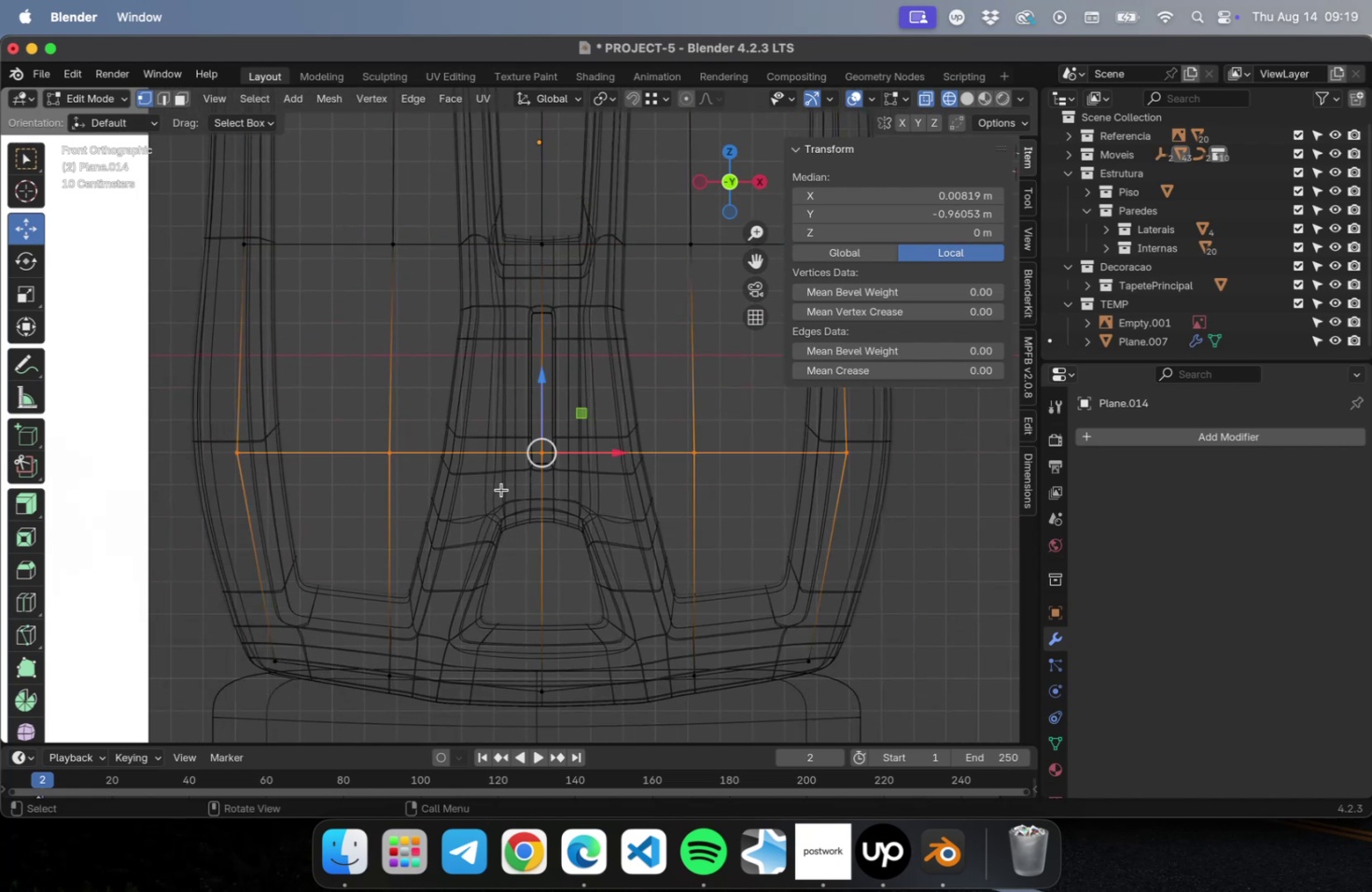 
key(S)
 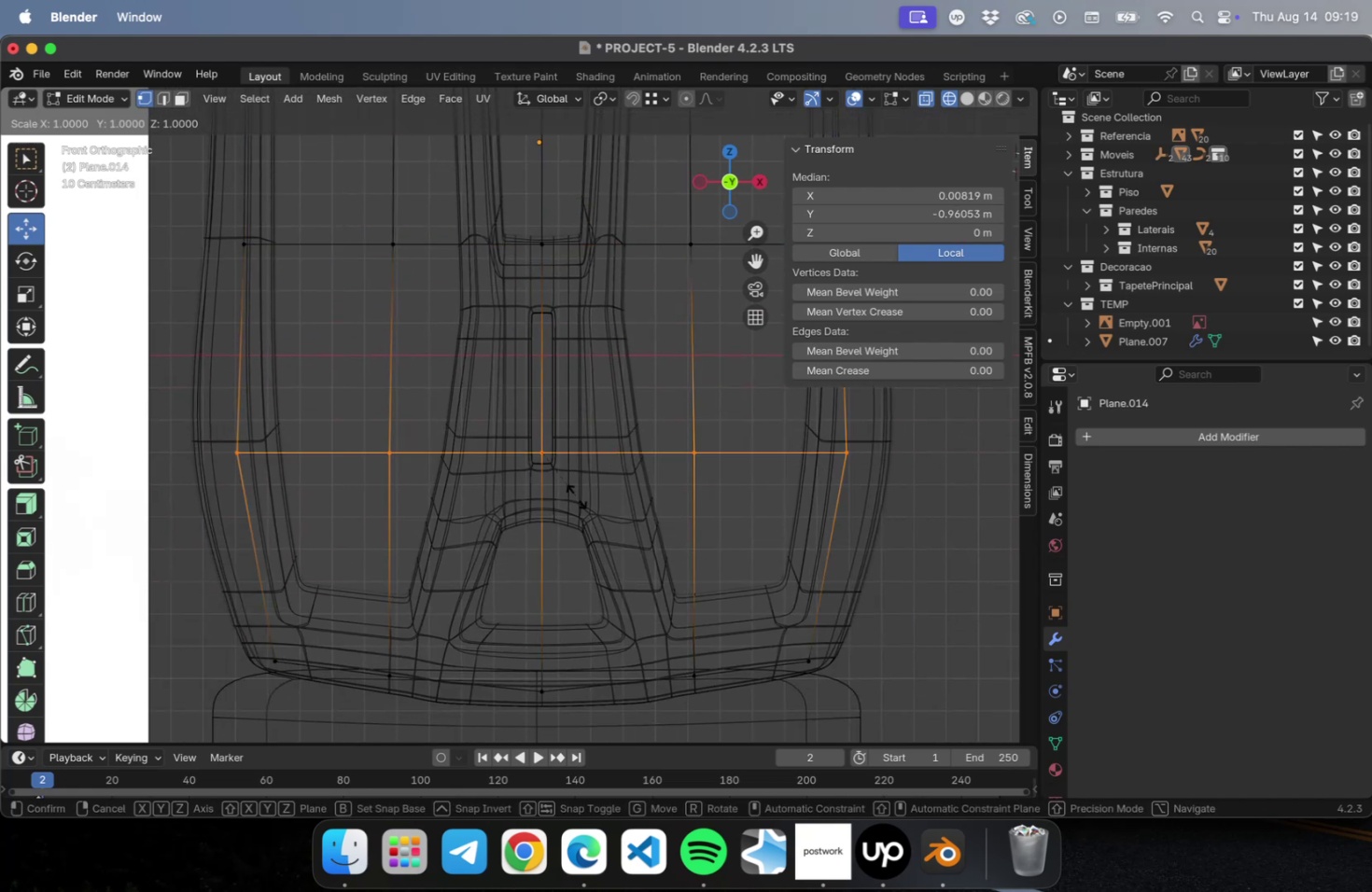 
hold_key(key=ShiftLeft, duration=3.15)
left_click([576, 473])
 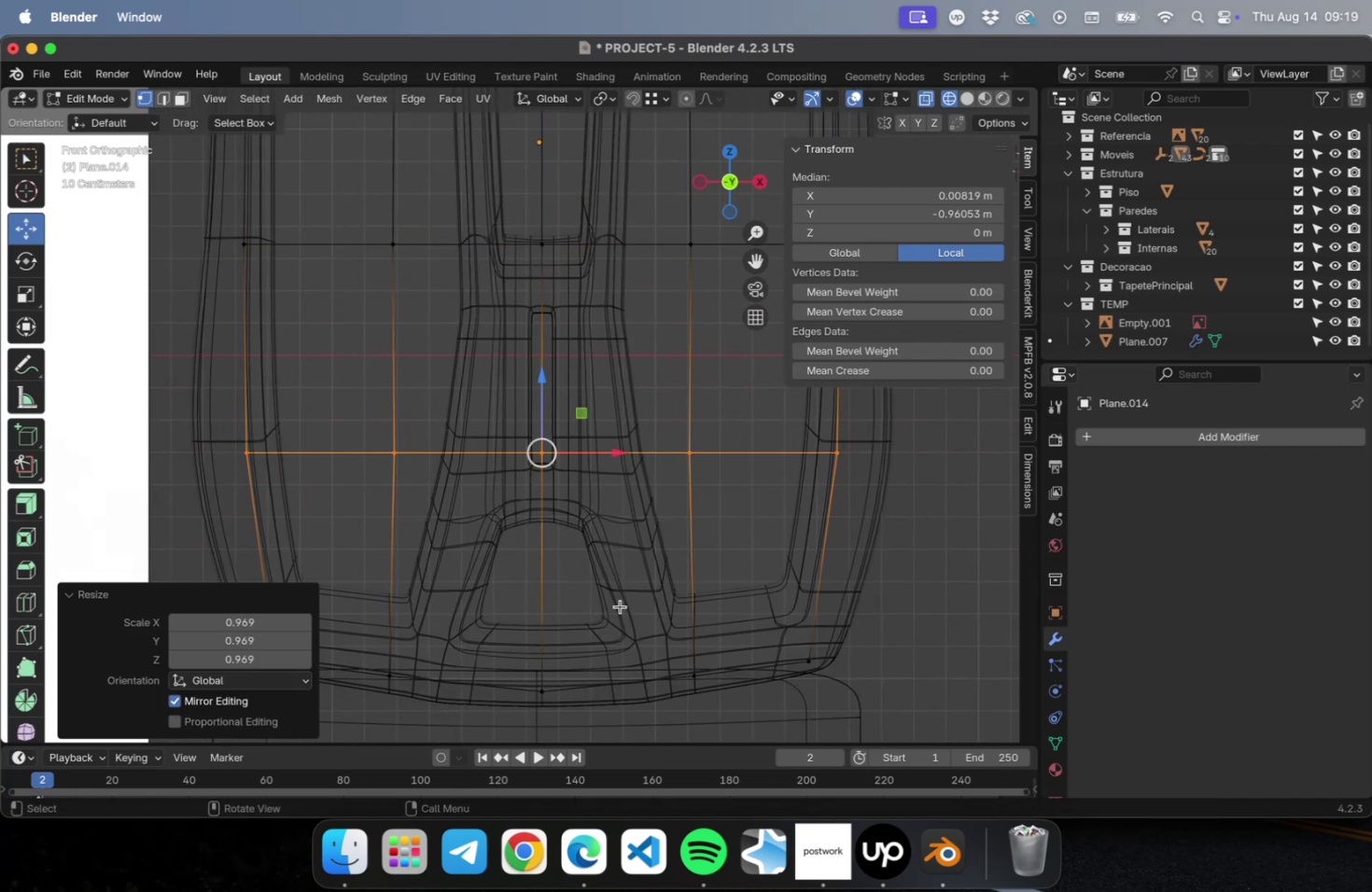 
hold_key(key=ShiftLeft, duration=0.48)
 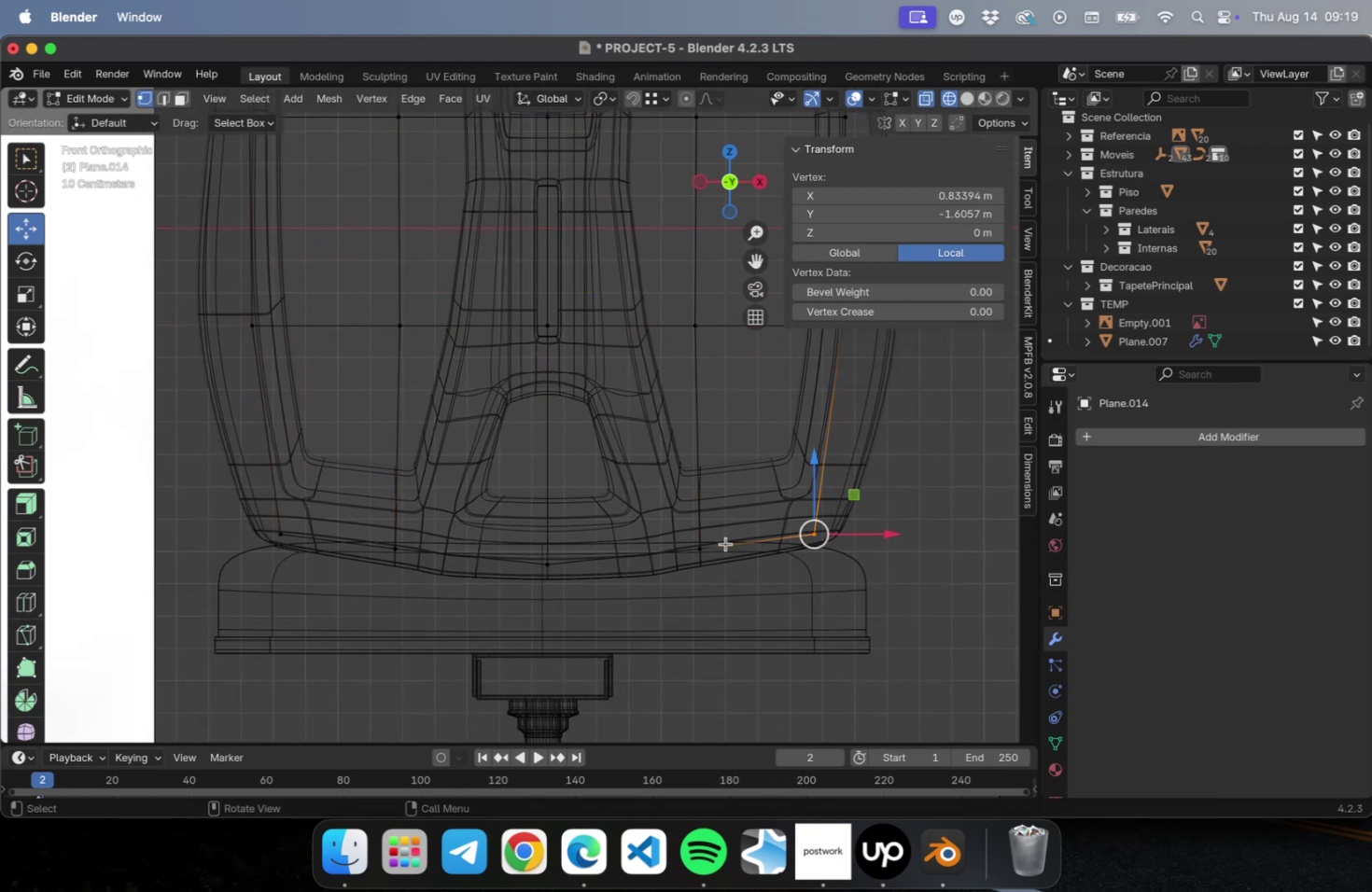 
hold_key(key=ShiftLeft, duration=0.79)
 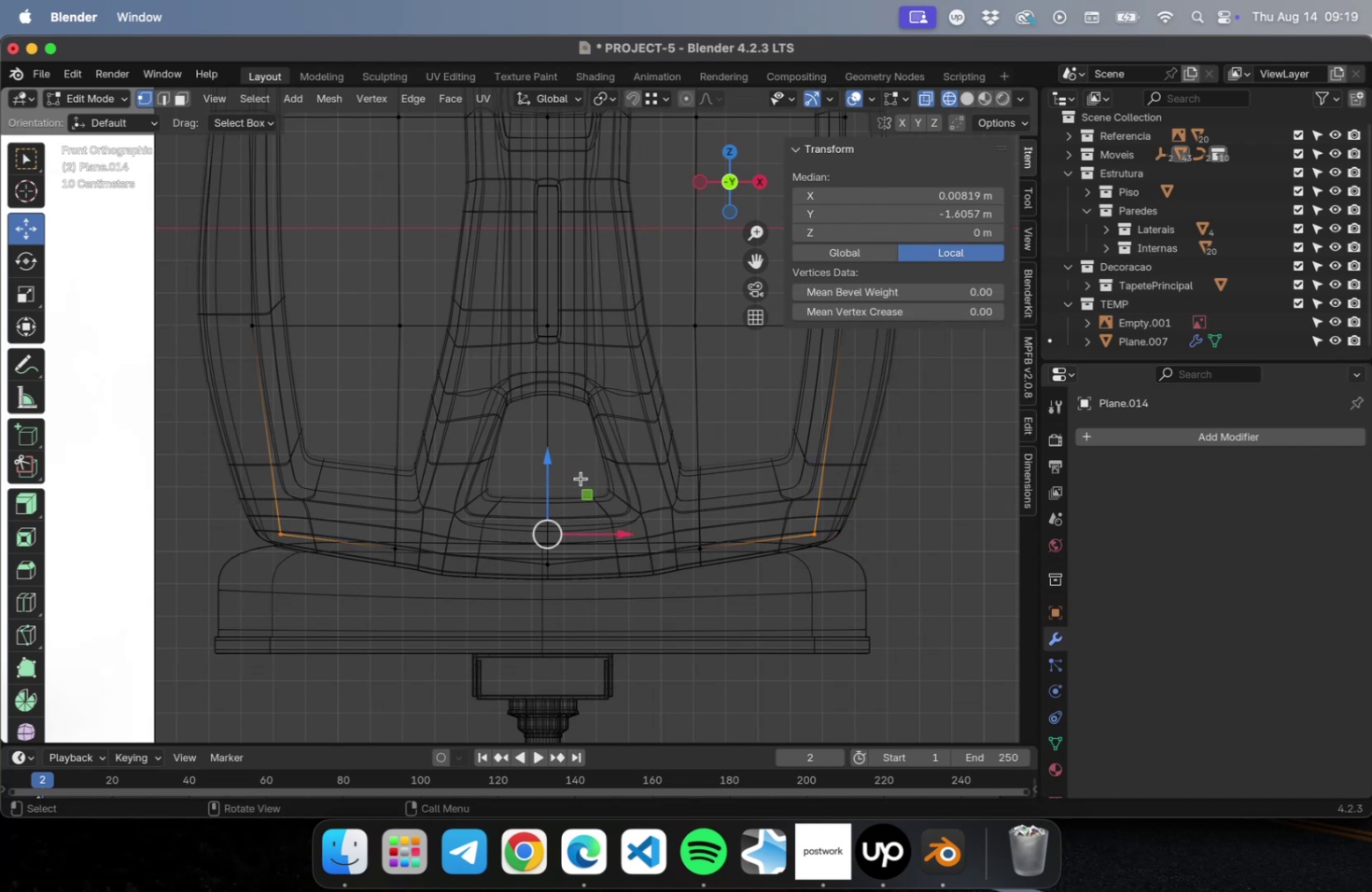 
key(S)
 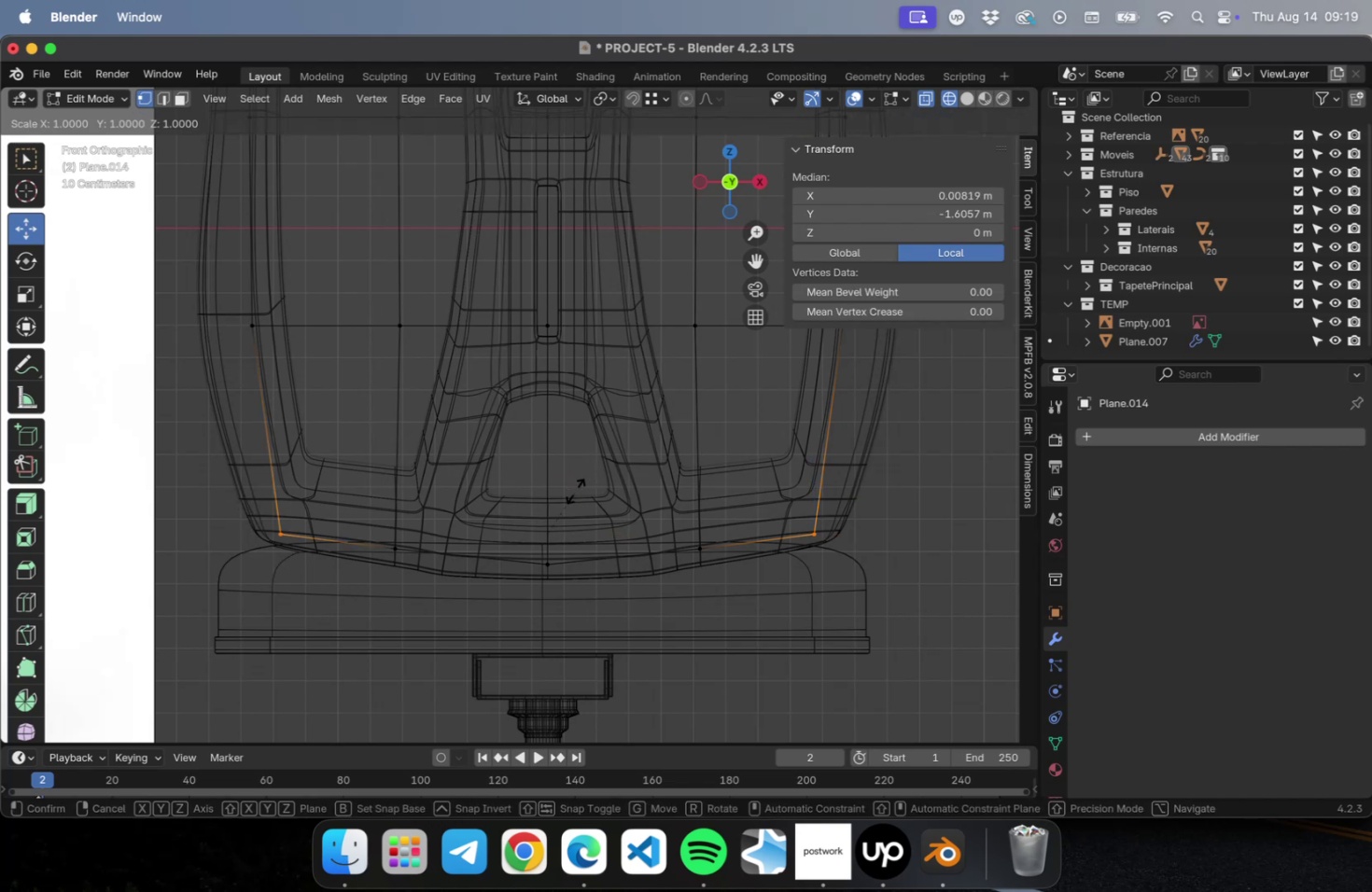 
hold_key(key=ShiftLeft, duration=2.55)
left_click([571, 507])
 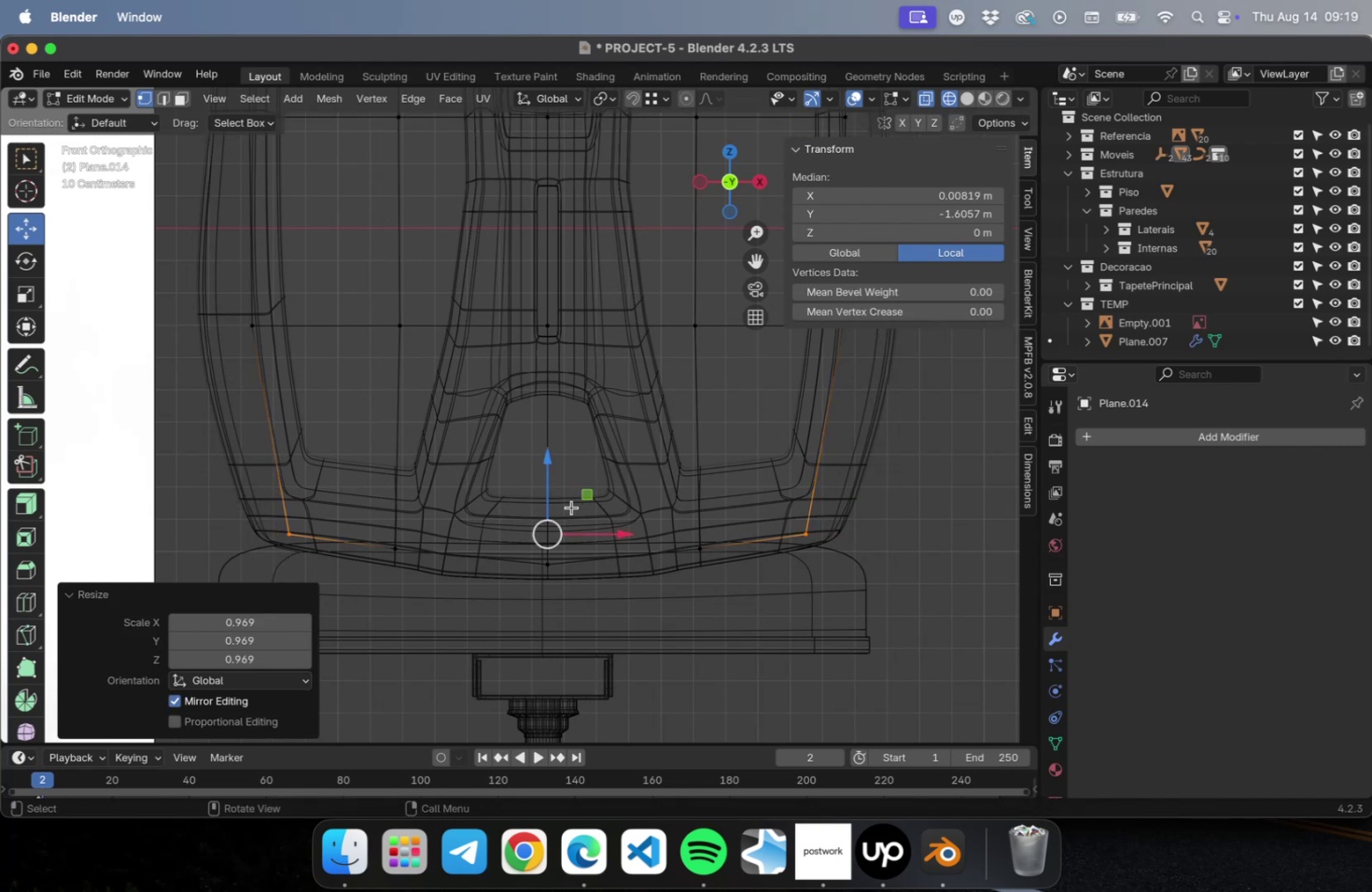 
scroll: coordinate [568, 510], scroll_direction: down, amount: 20.0
 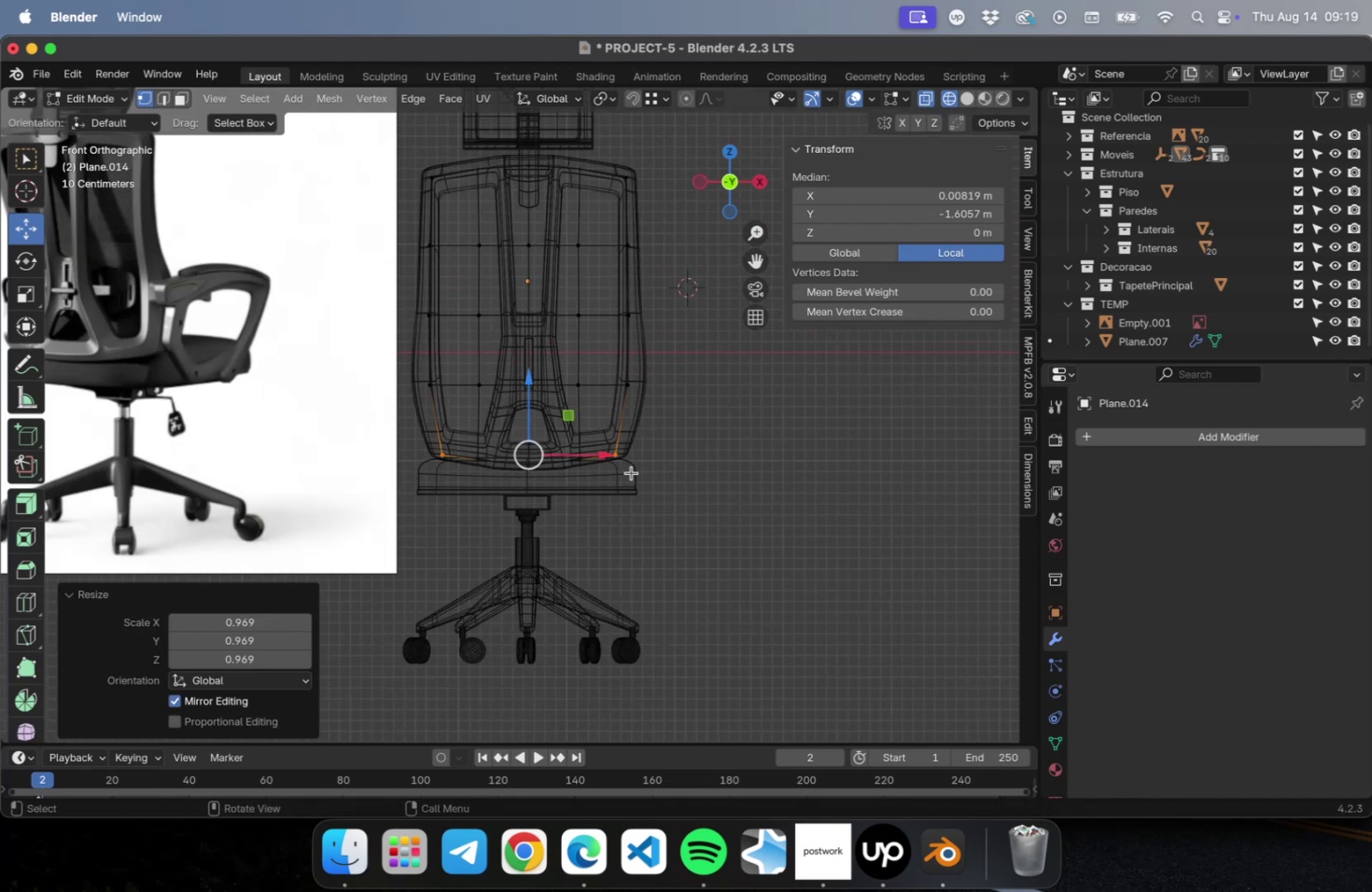 
hold_key(key=ShiftLeft, duration=0.6)
scroll: coordinate [633, 467], scroll_direction: down, amount: 1.0
 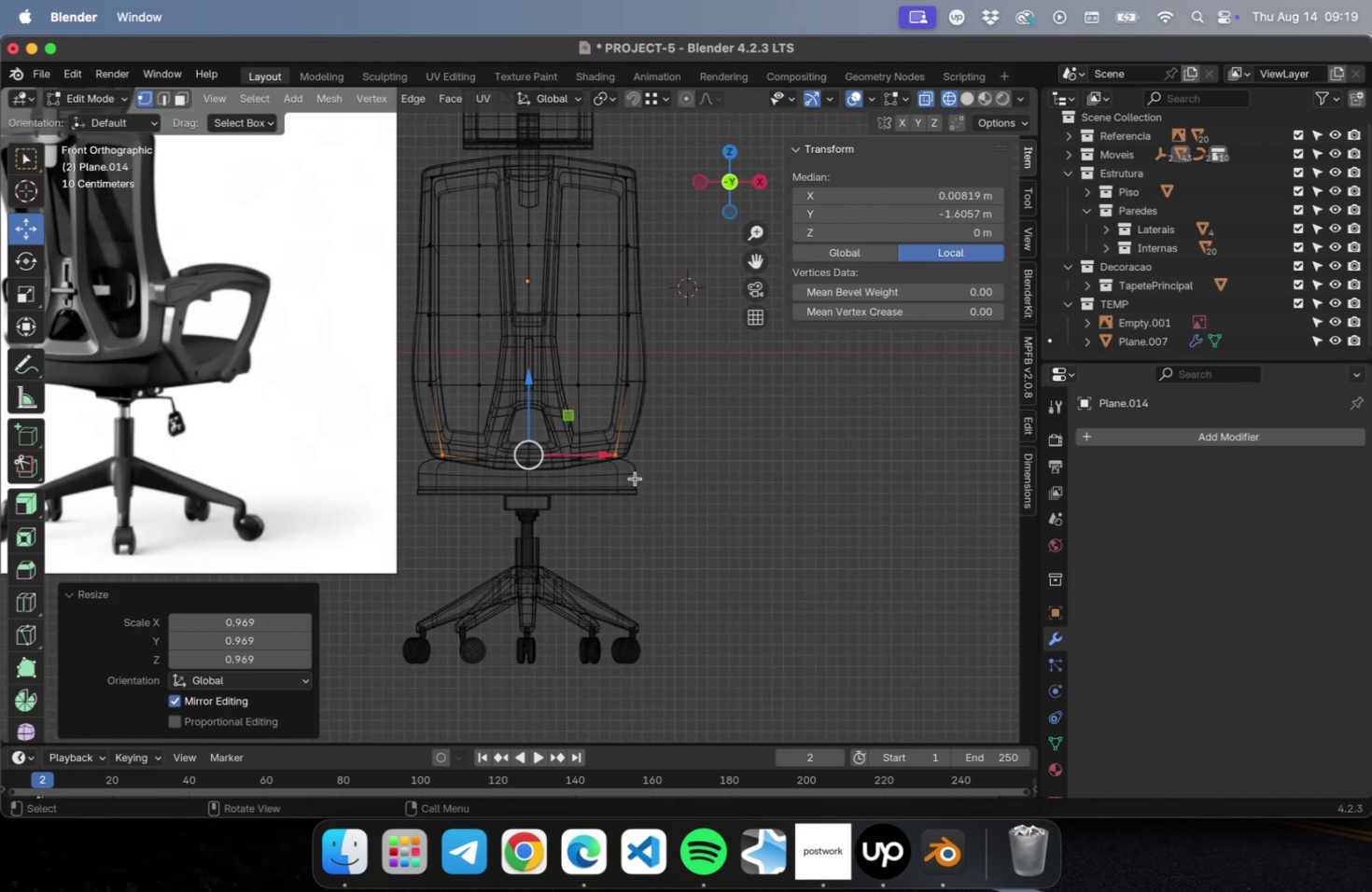 
key(NumLock)
 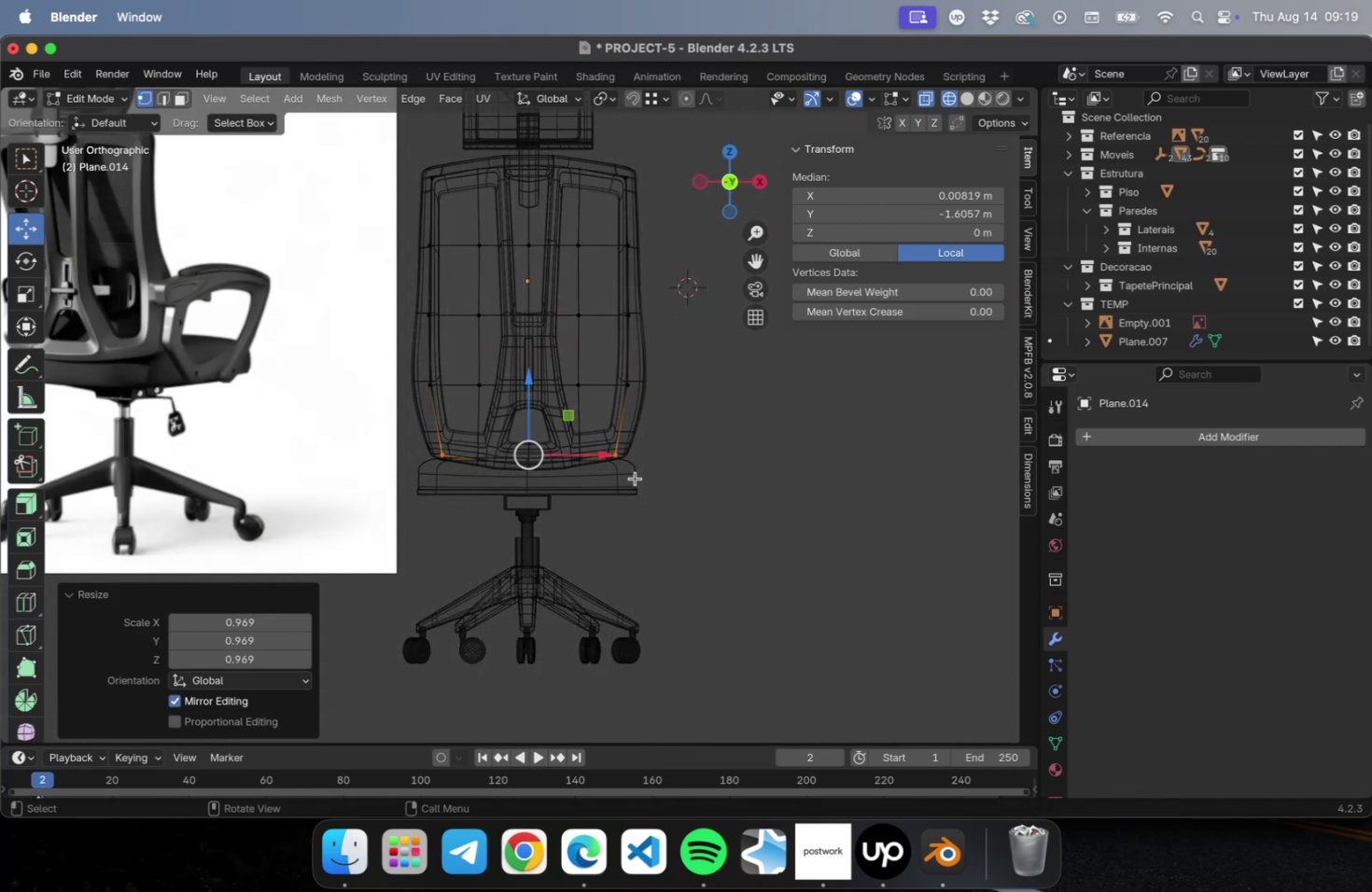 
key(Numpad3)
 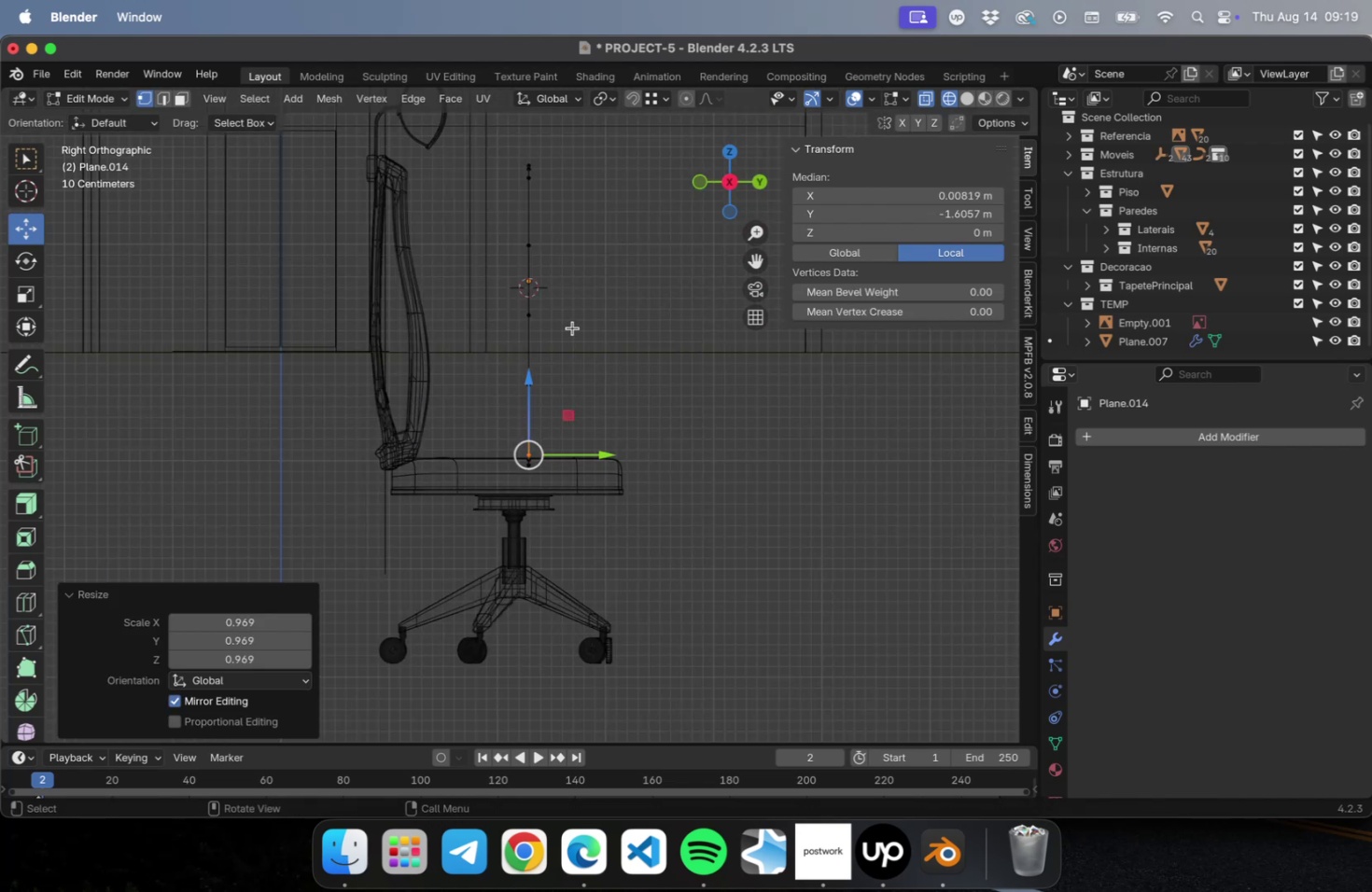 
key(Tab)
 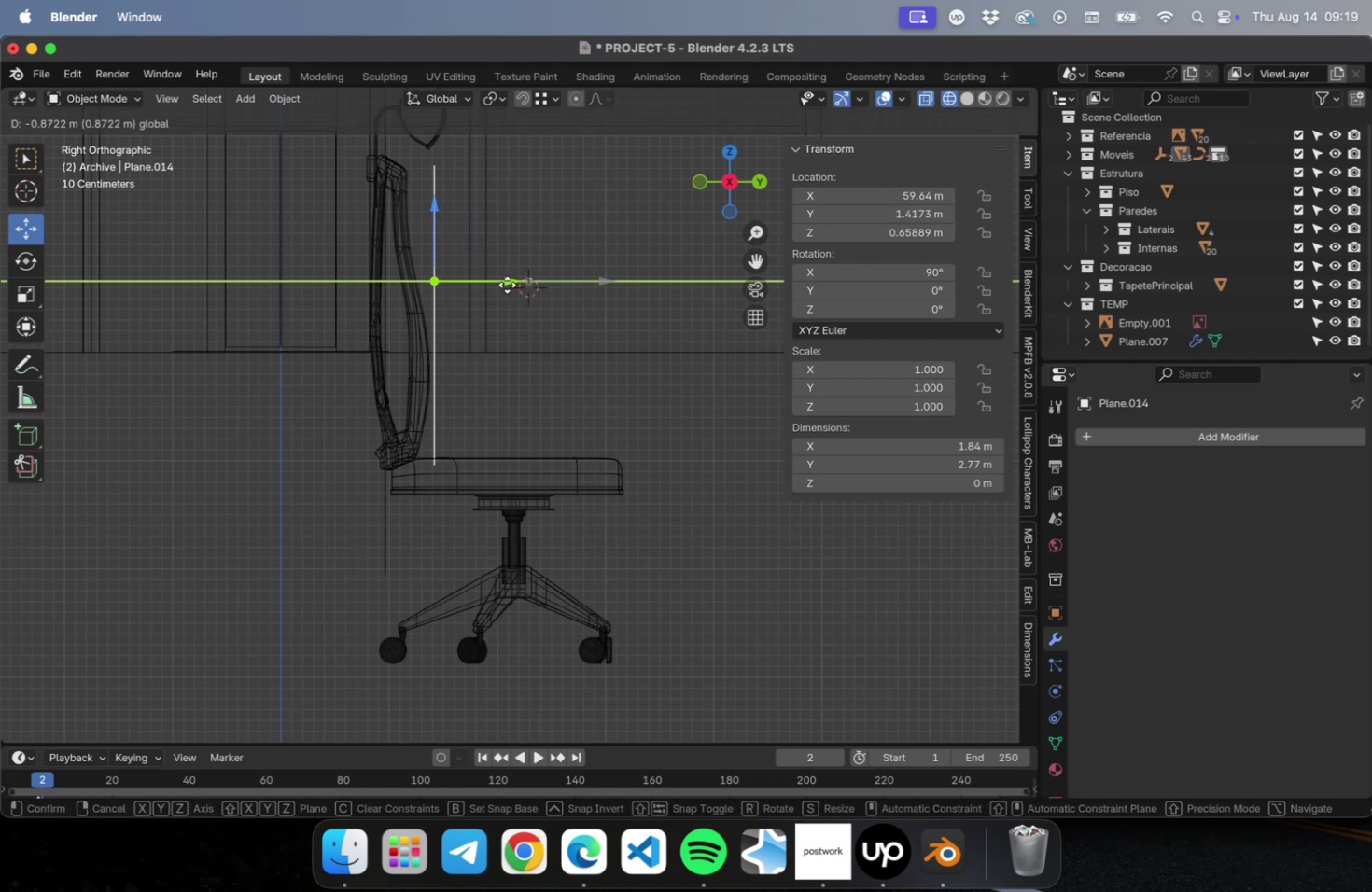 
hold_key(key=ShiftLeft, duration=0.61)
 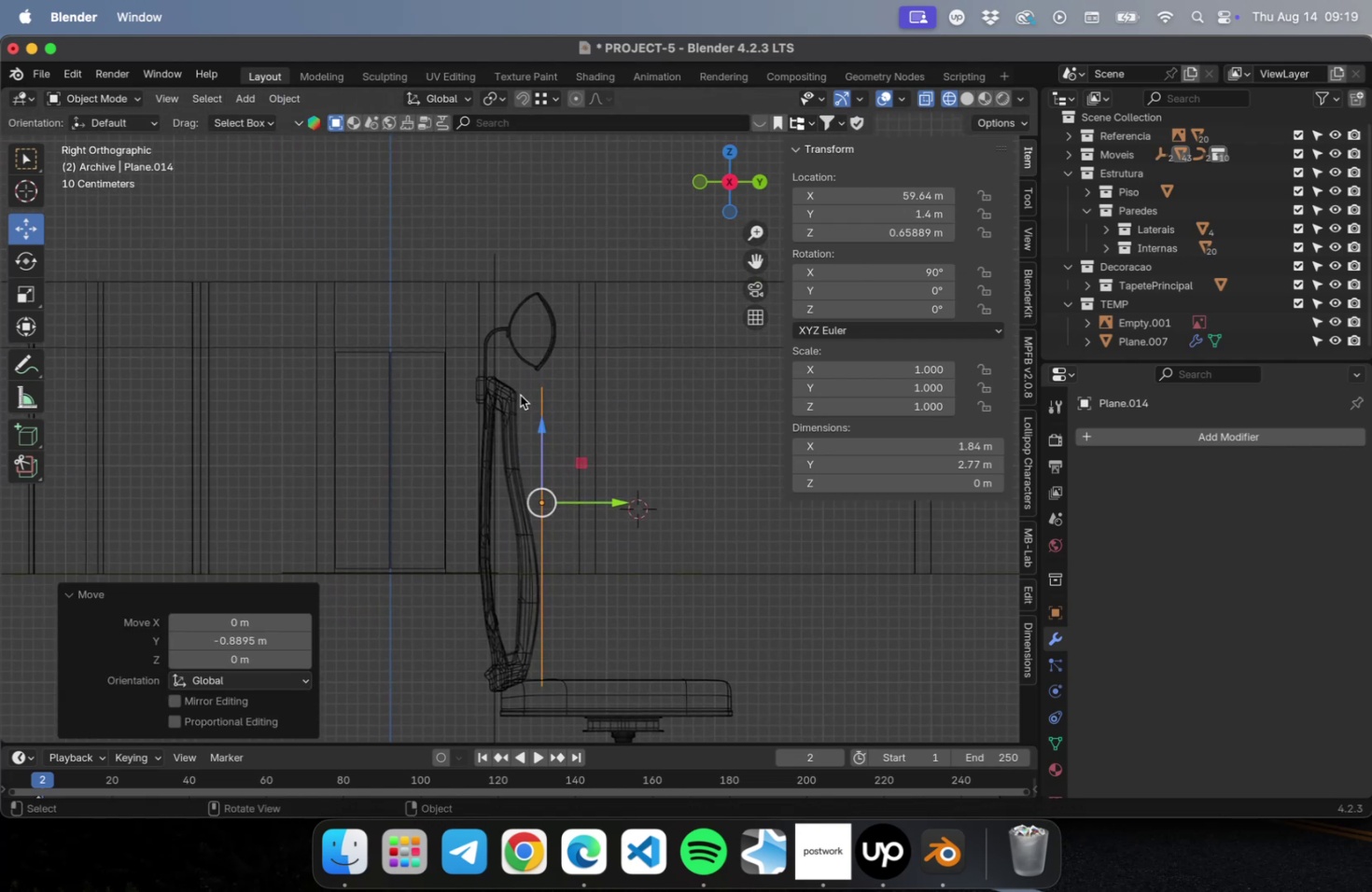 
scroll: coordinate [521, 394], scroll_direction: up, amount: 21.0
 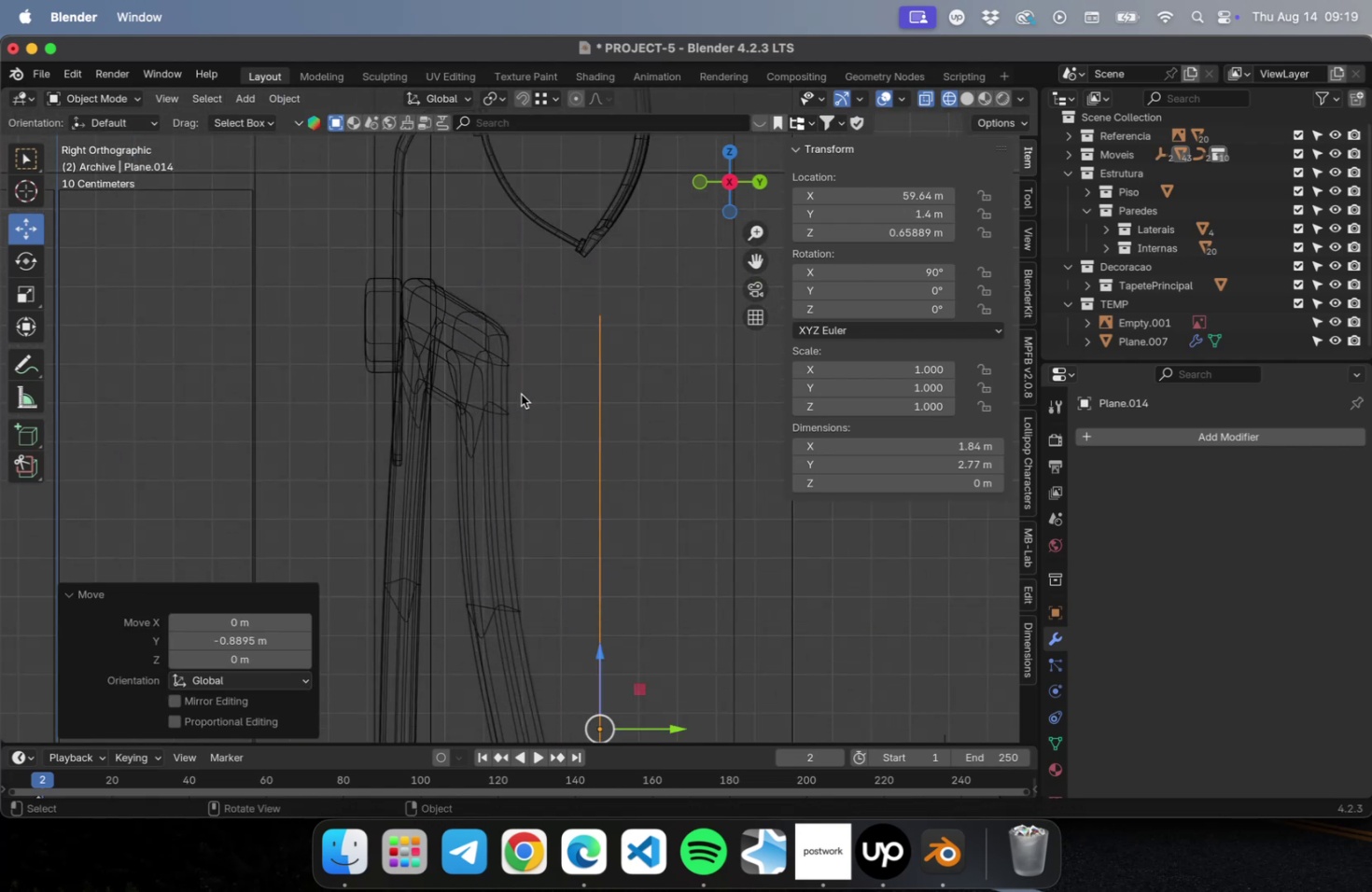 
hold_key(key=ShiftLeft, duration=0.66)
left_click([494, 378])
 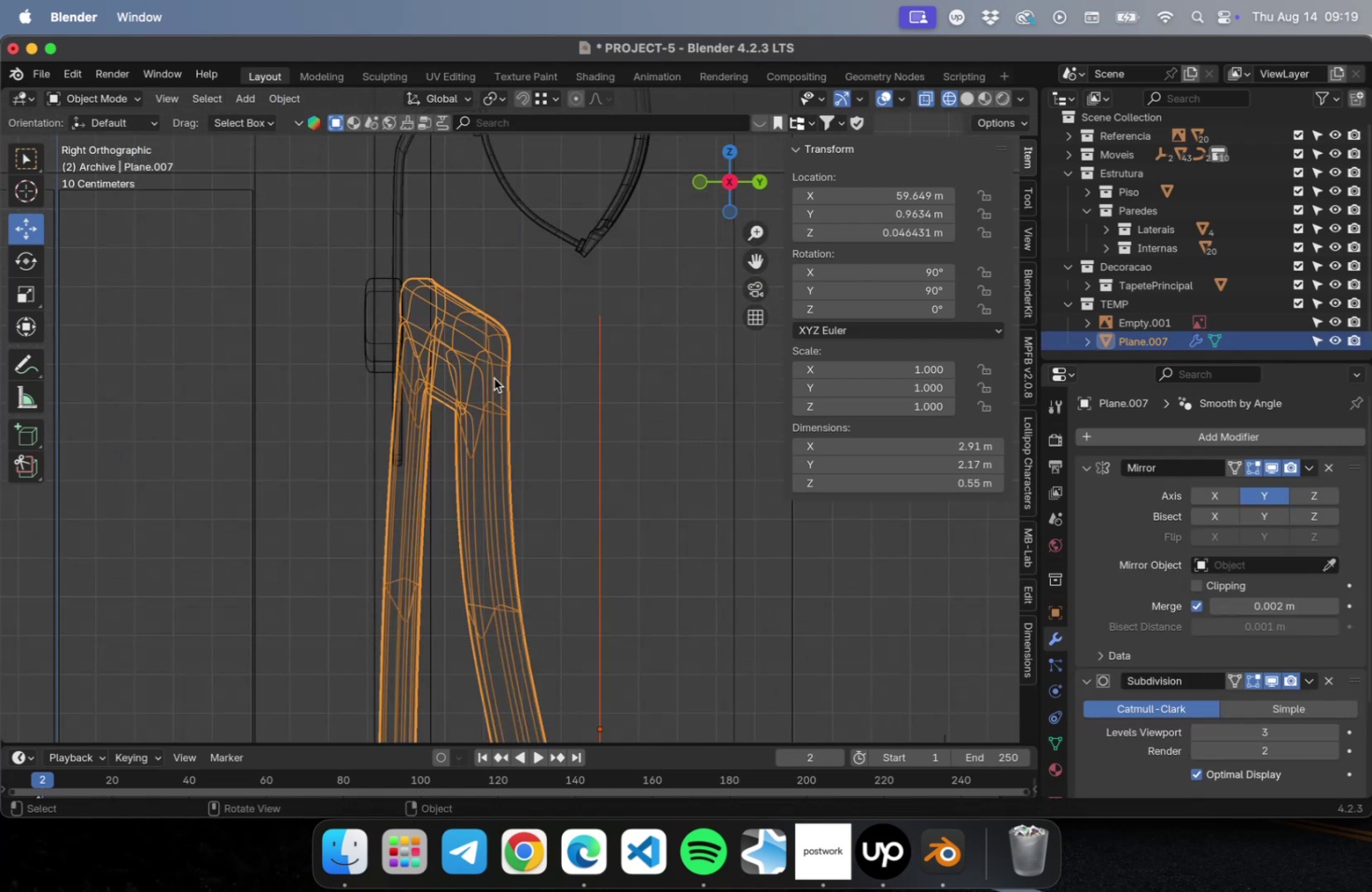 
key(NumLock)
 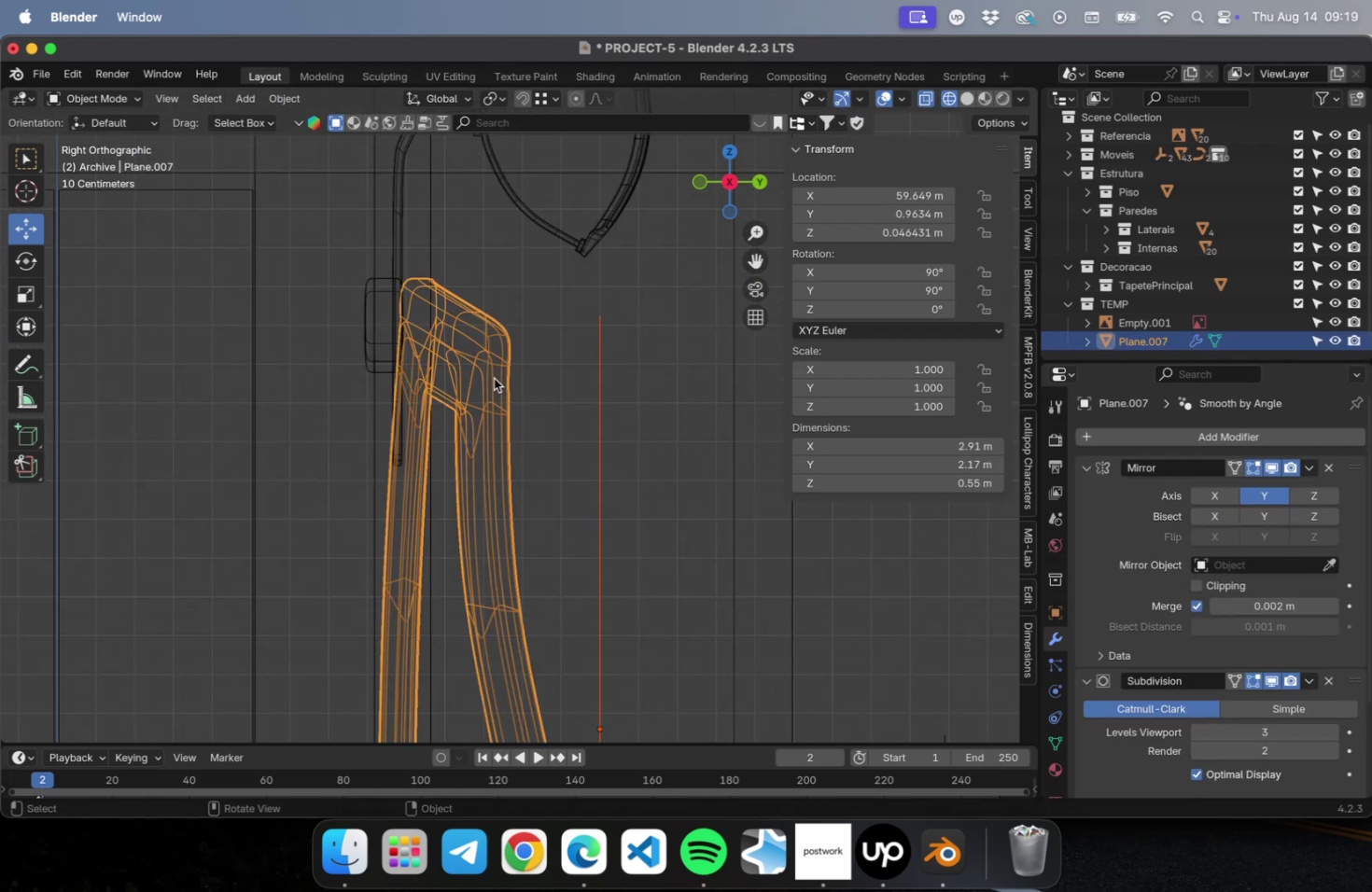 
key(NumpadDivide)
 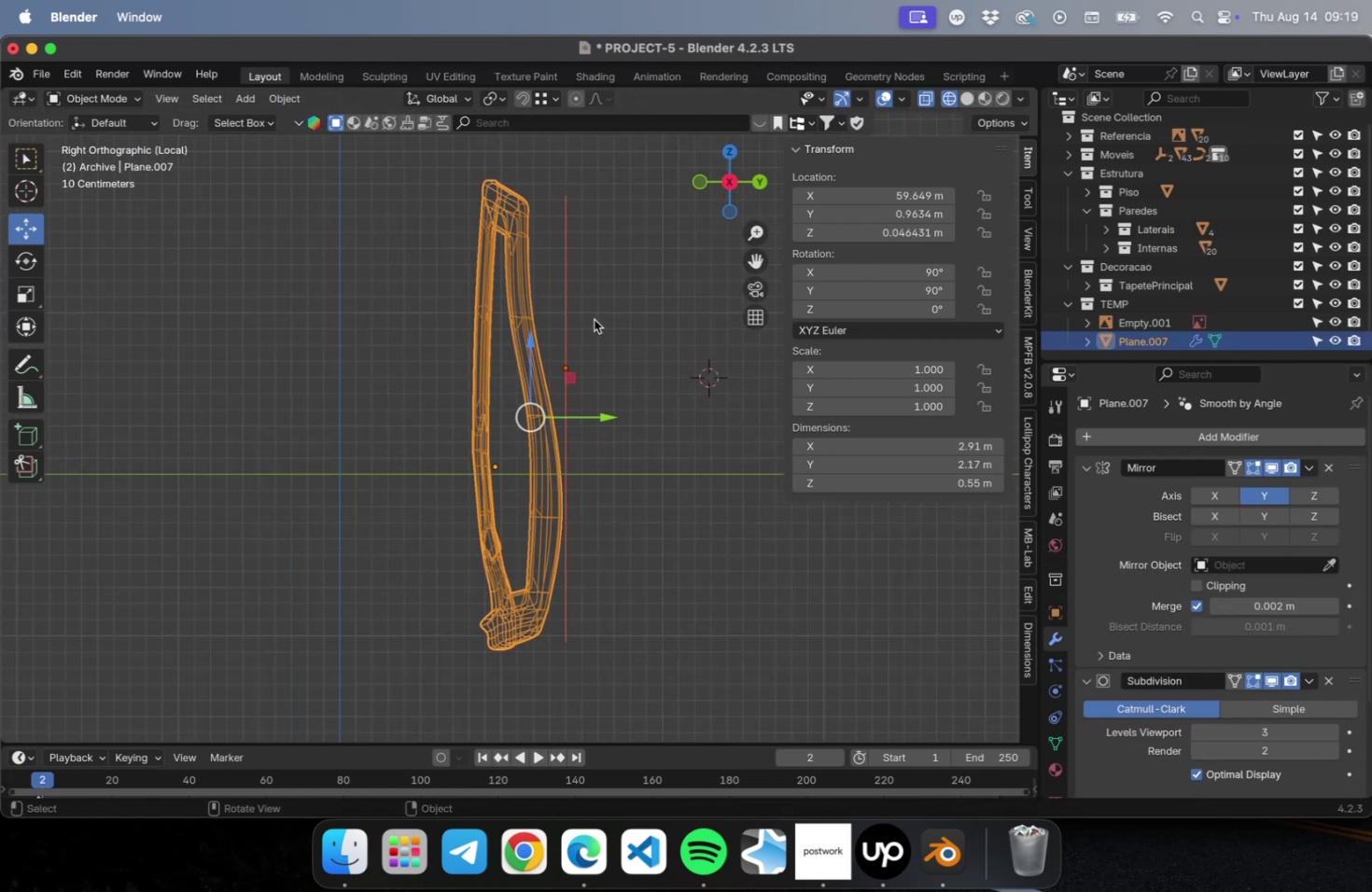 
key(NumLock)
 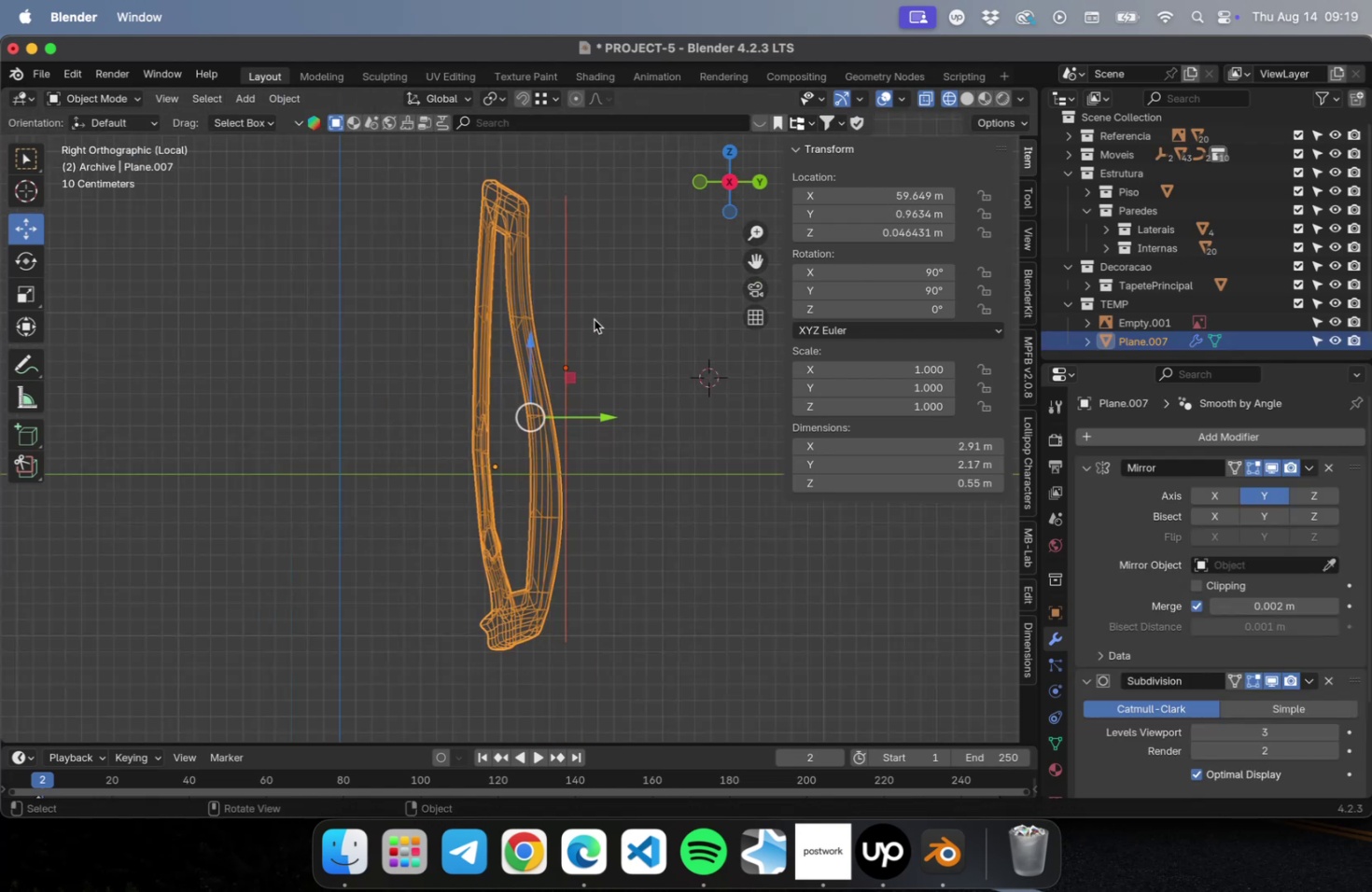 
key(Numpad7)
 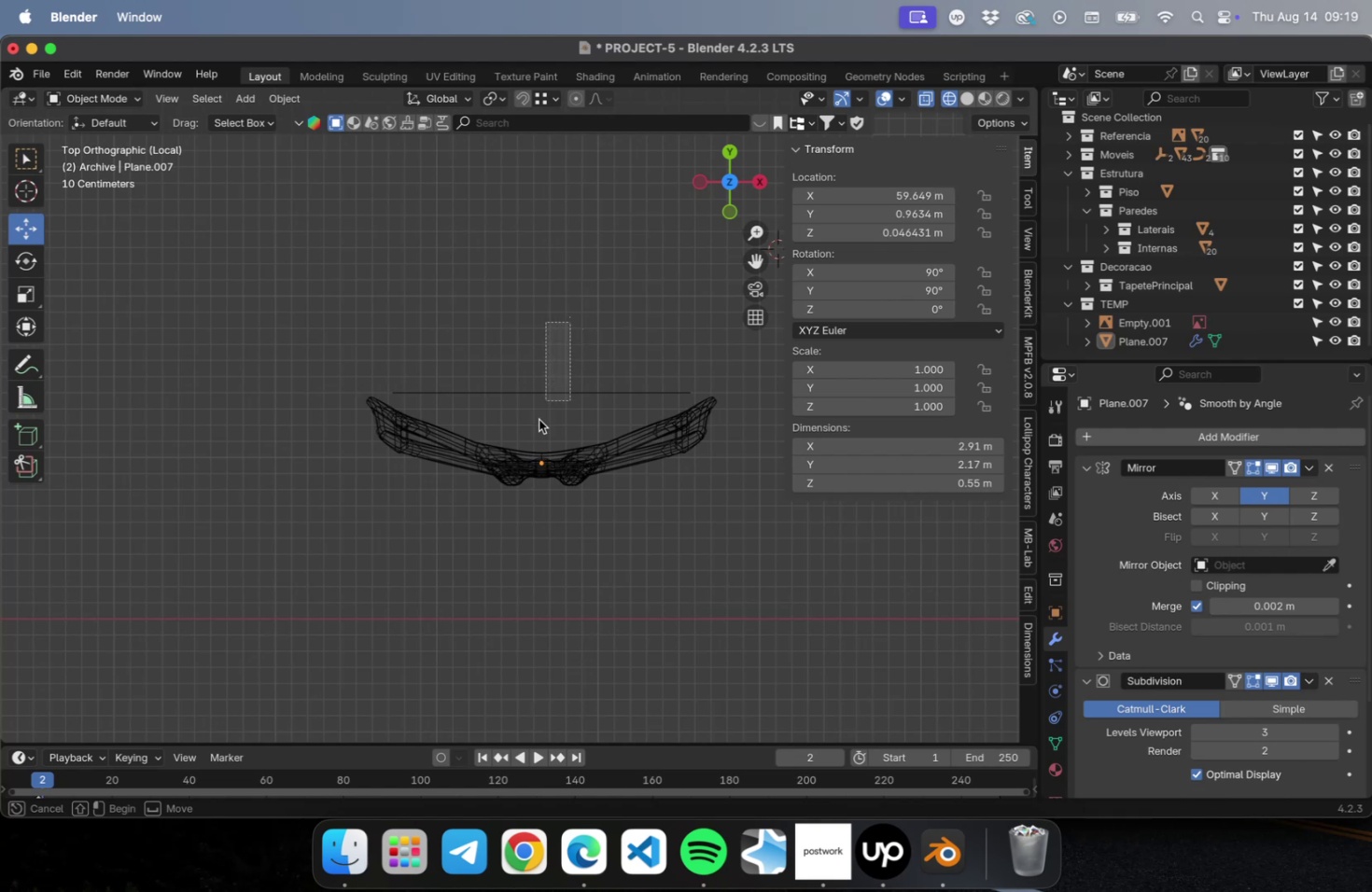 
key(Tab)
 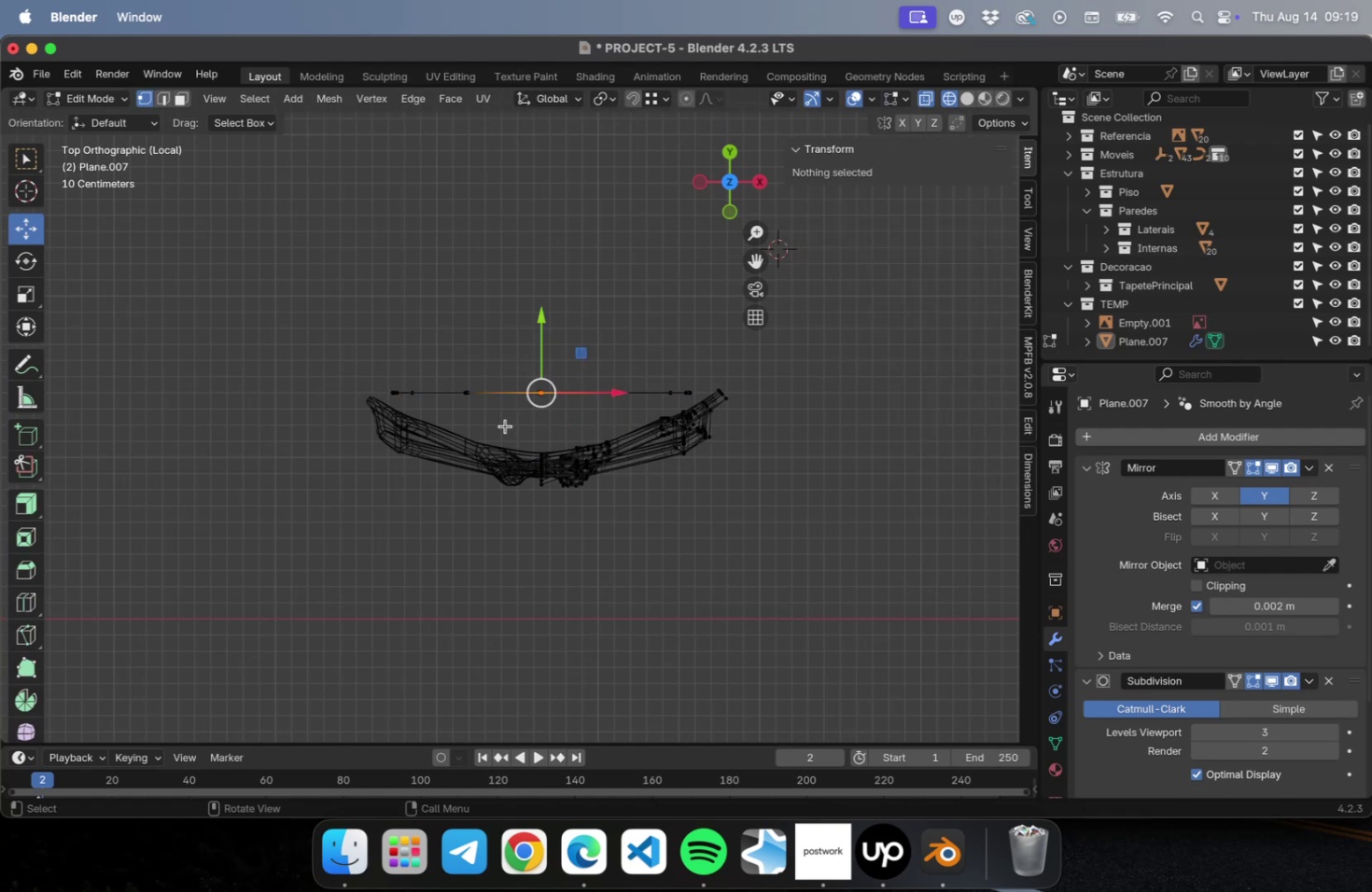 
scroll: coordinate [534, 417], scroll_direction: up, amount: 9.0
 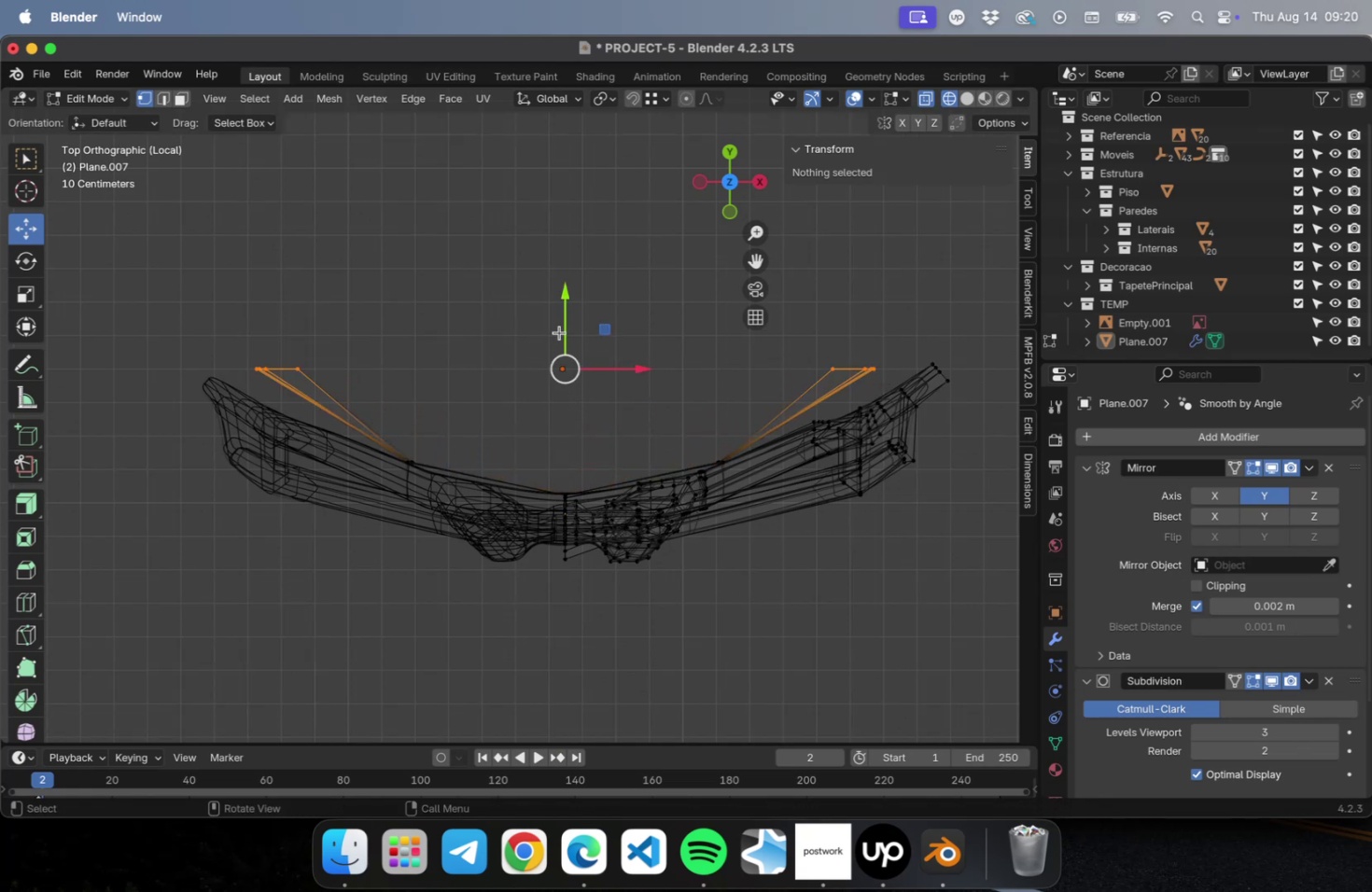 
wait(20.18)
 